 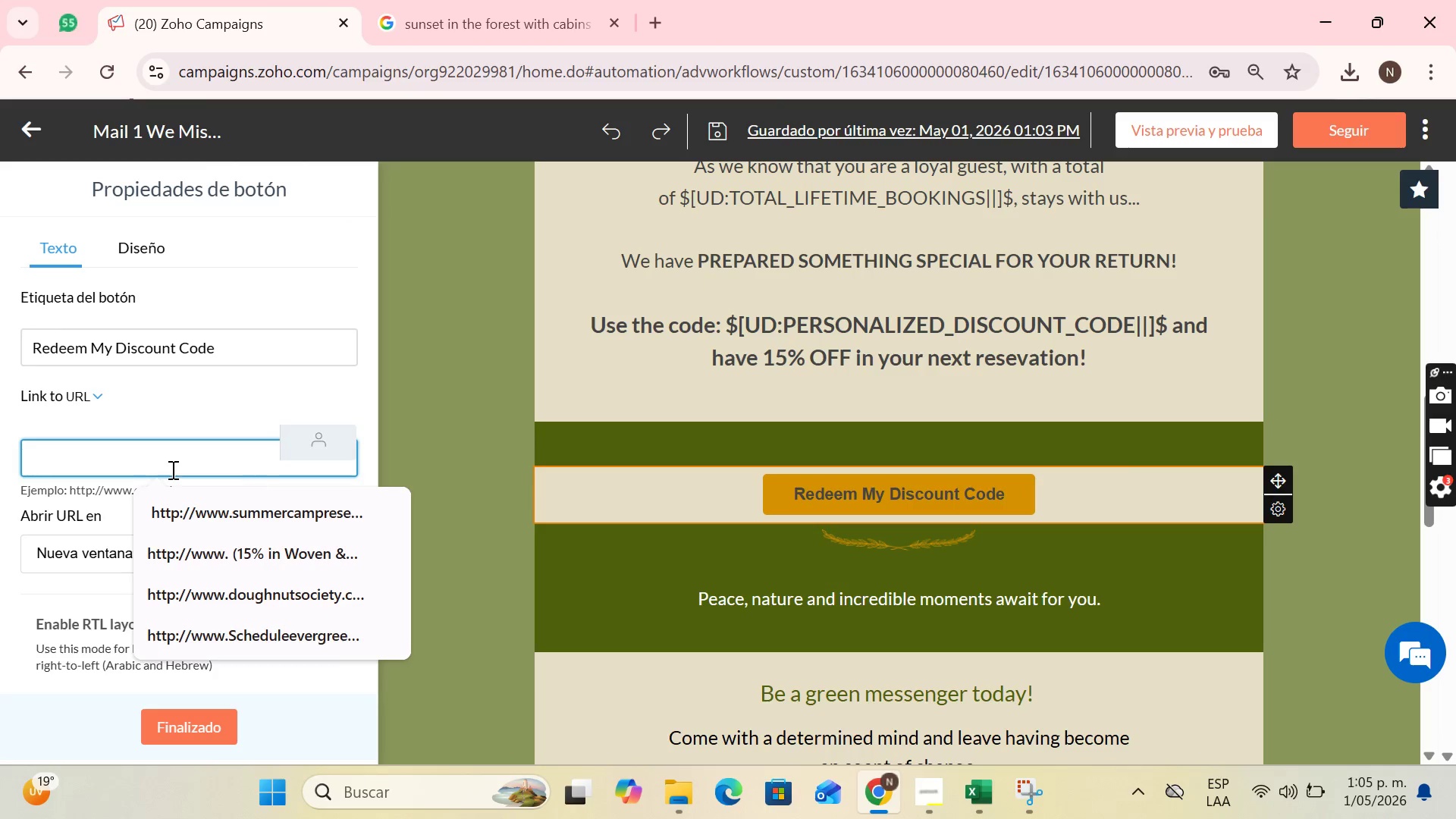 
left_click_drag(start_coordinate=[68, 488], to_coordinate=[343, 494])
 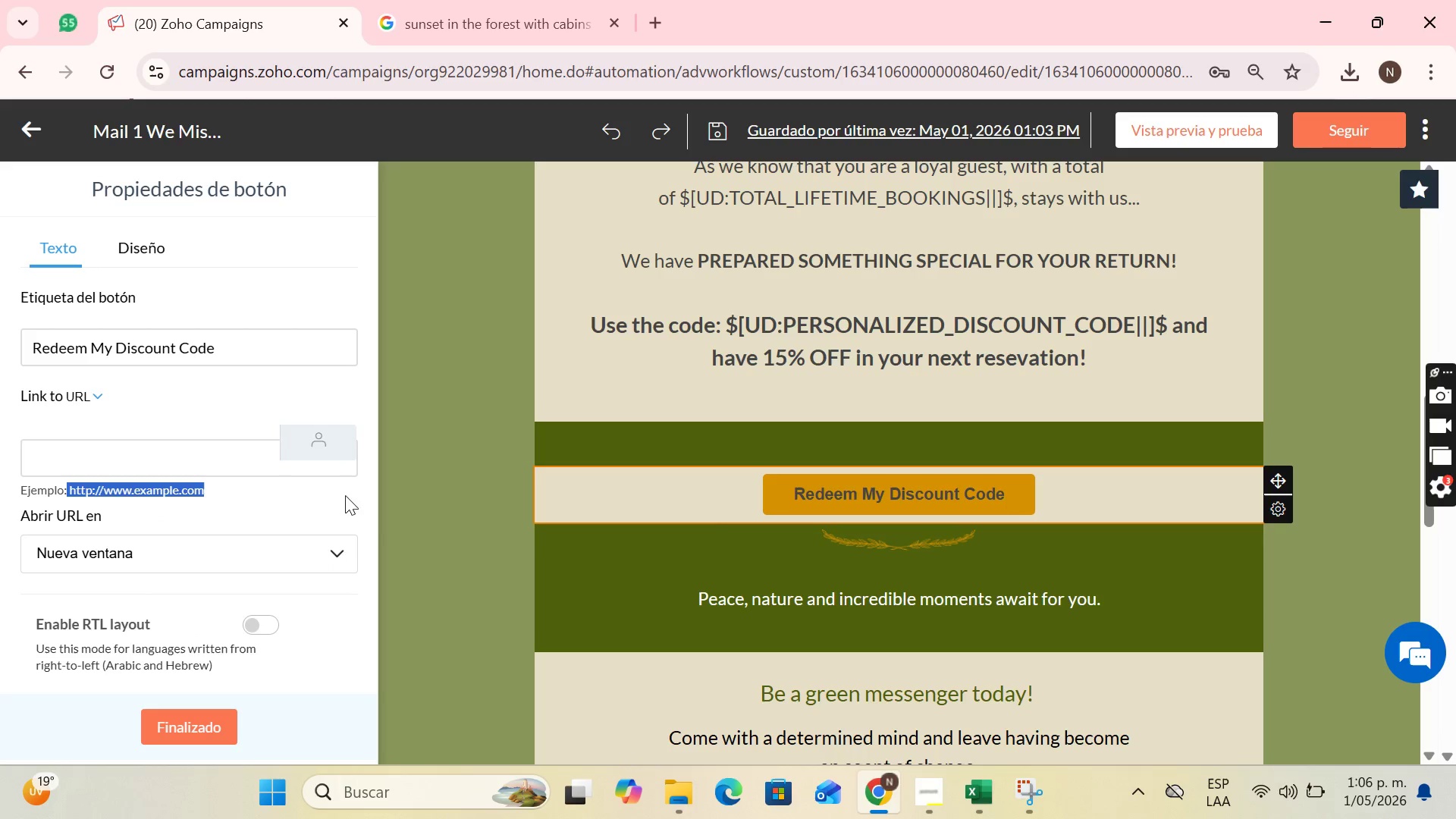 
key(Control+C)
 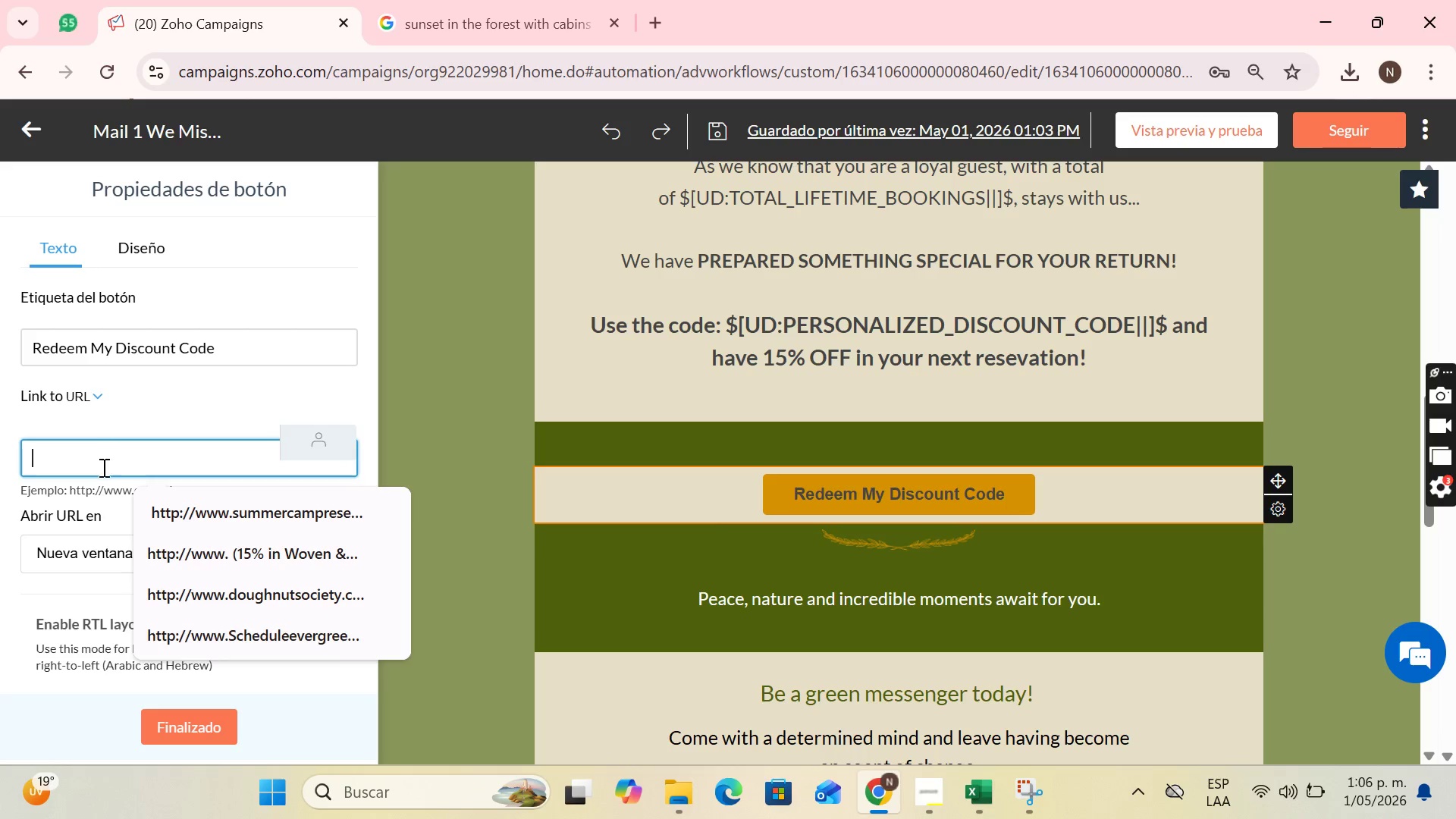 
key(Control+V)
 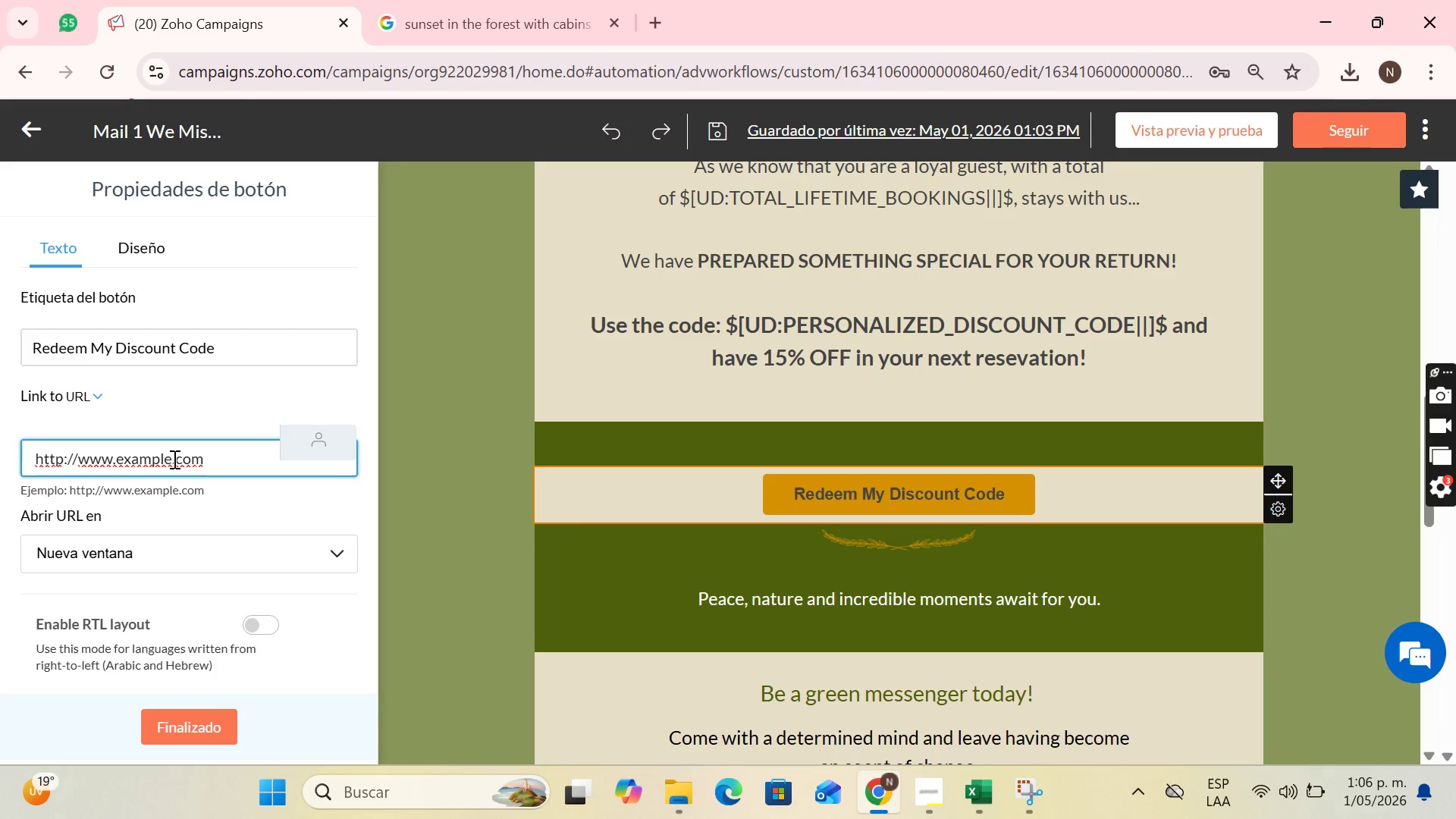 
left_click([173, 459])
 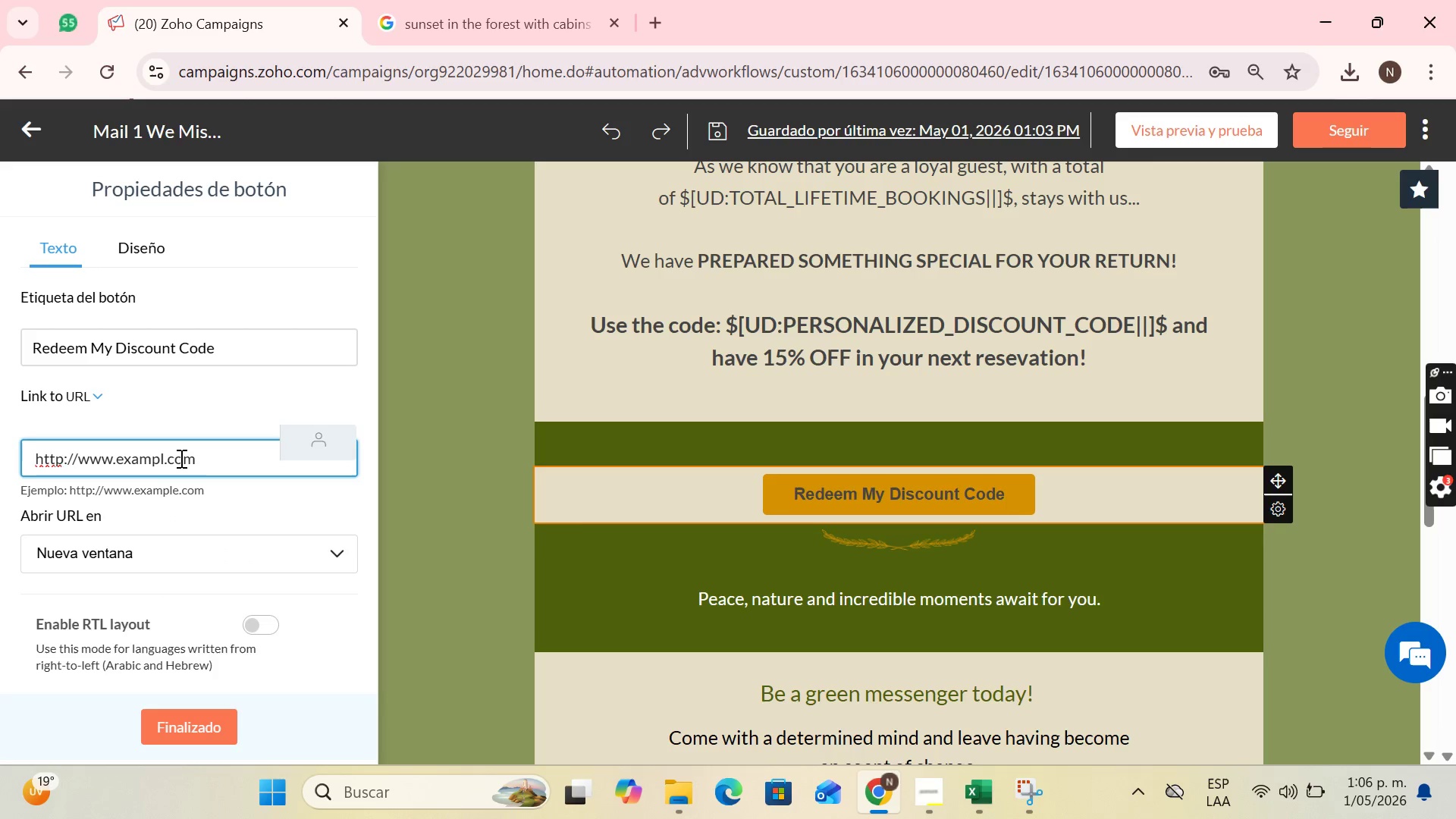 
key(Backspace)
key(Backspace)
key(Backspace)
key(Backspace)
key(Backspace)
key(Backspace)
key(Backspace)
key(Backspace)
key(Backspace)
key(Backspace)
key(Backspace)
type(www.redeem )
key(Backspace)
type(discountcode)
 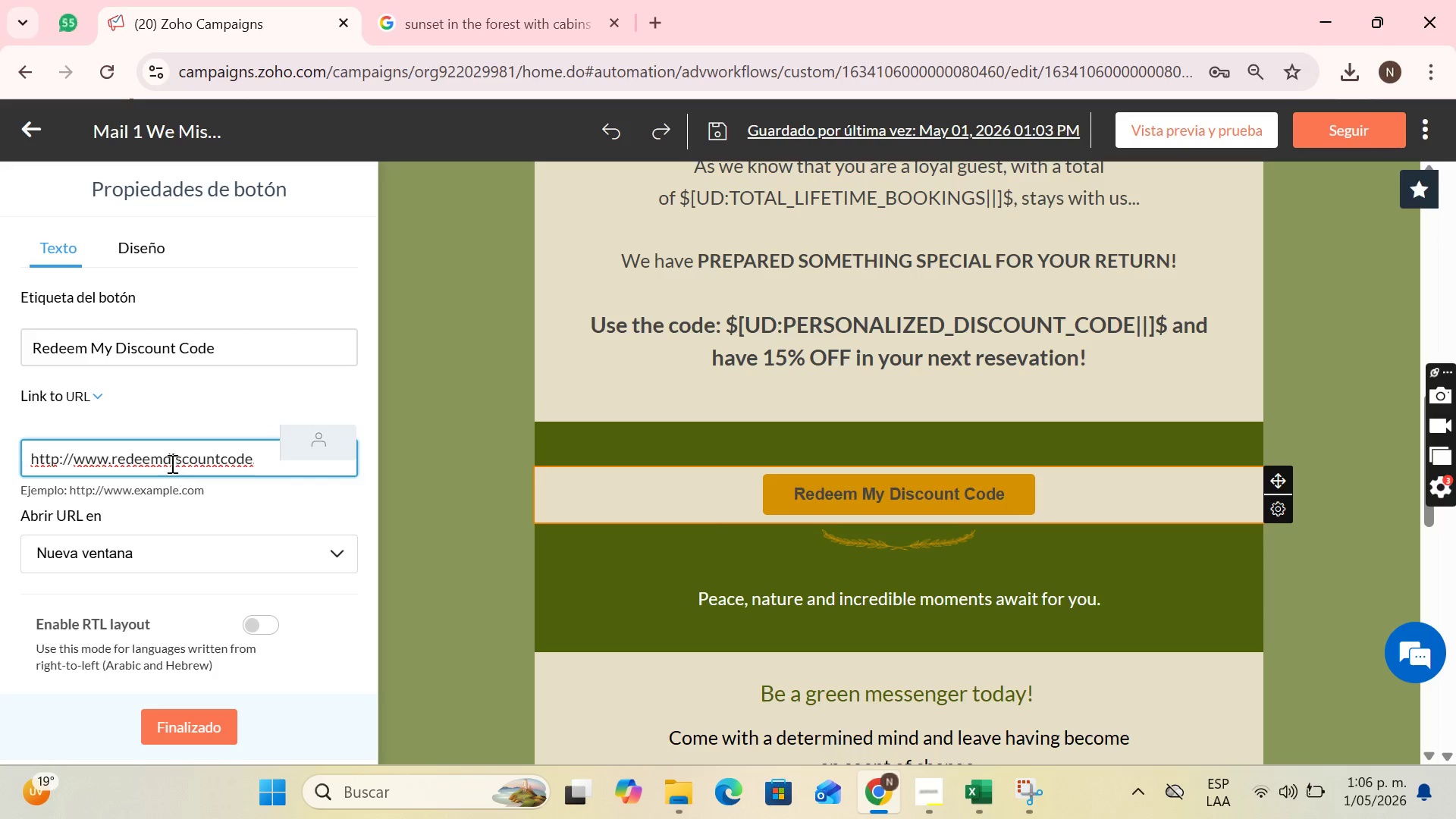 
left_click([165, 461])
 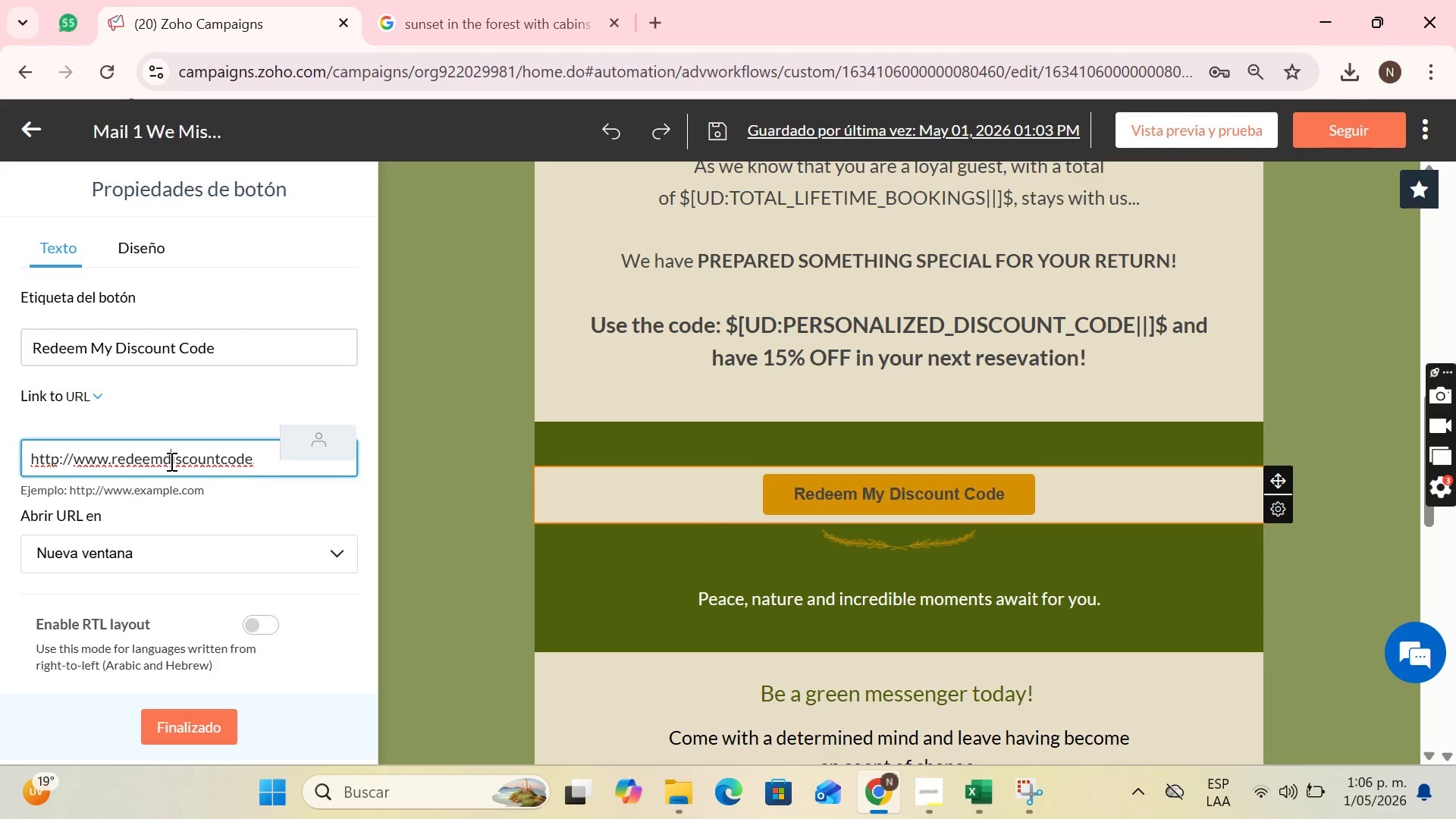 
left_click([170, 461])
 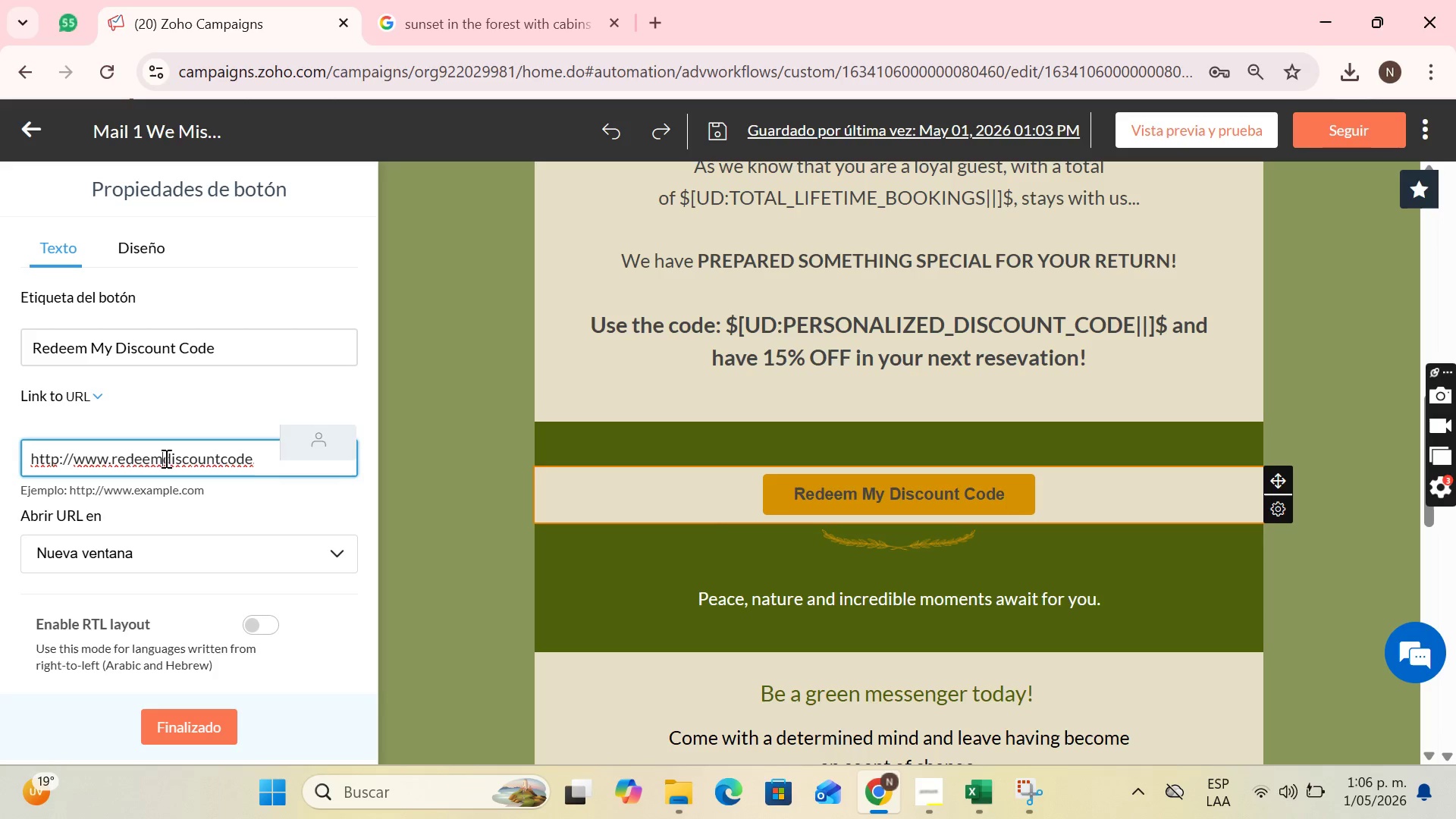 
left_click([165, 458])
 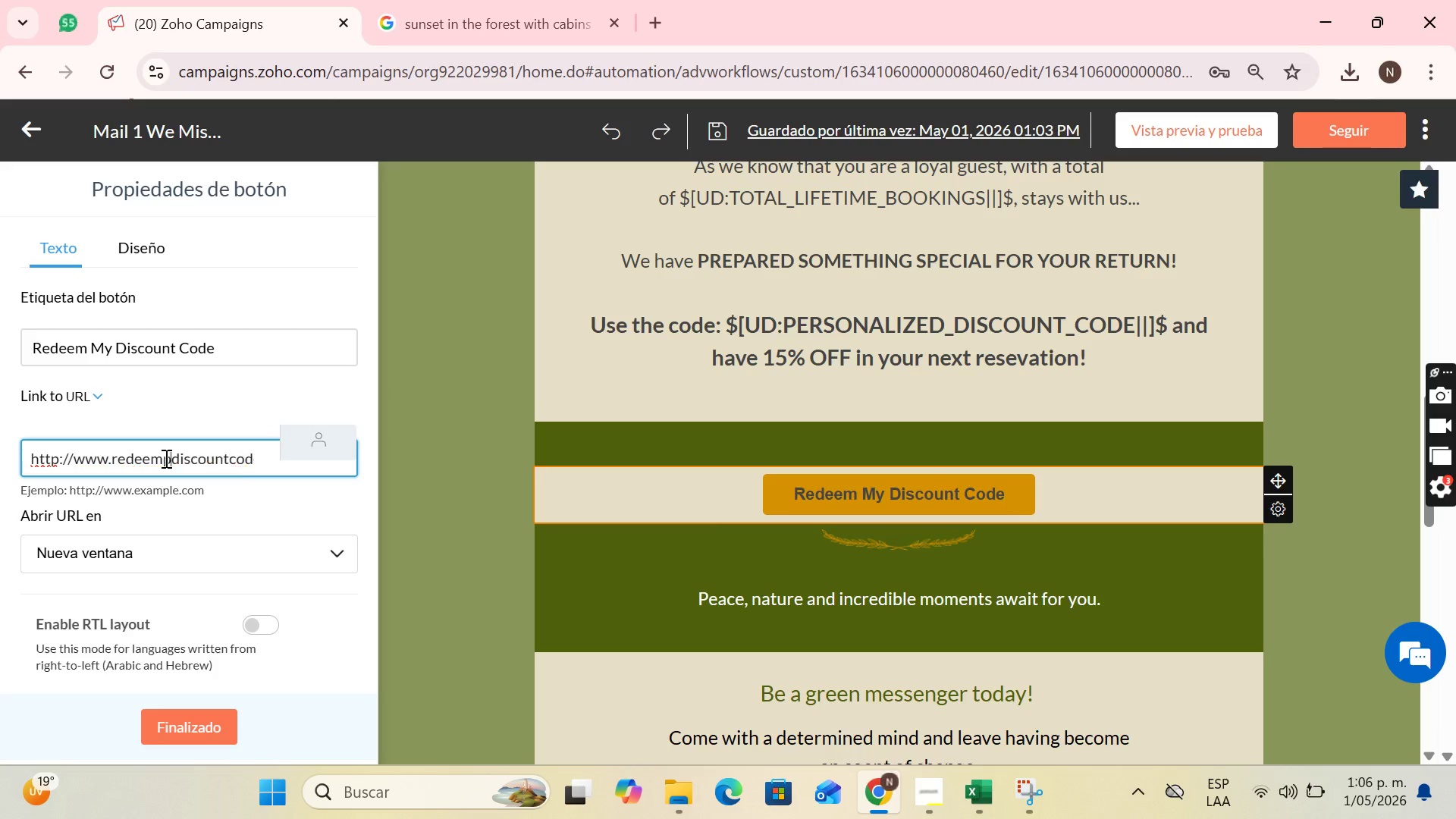 
type(peer)
key(Backspace)
key(Backspace)
type(rsonalized)
 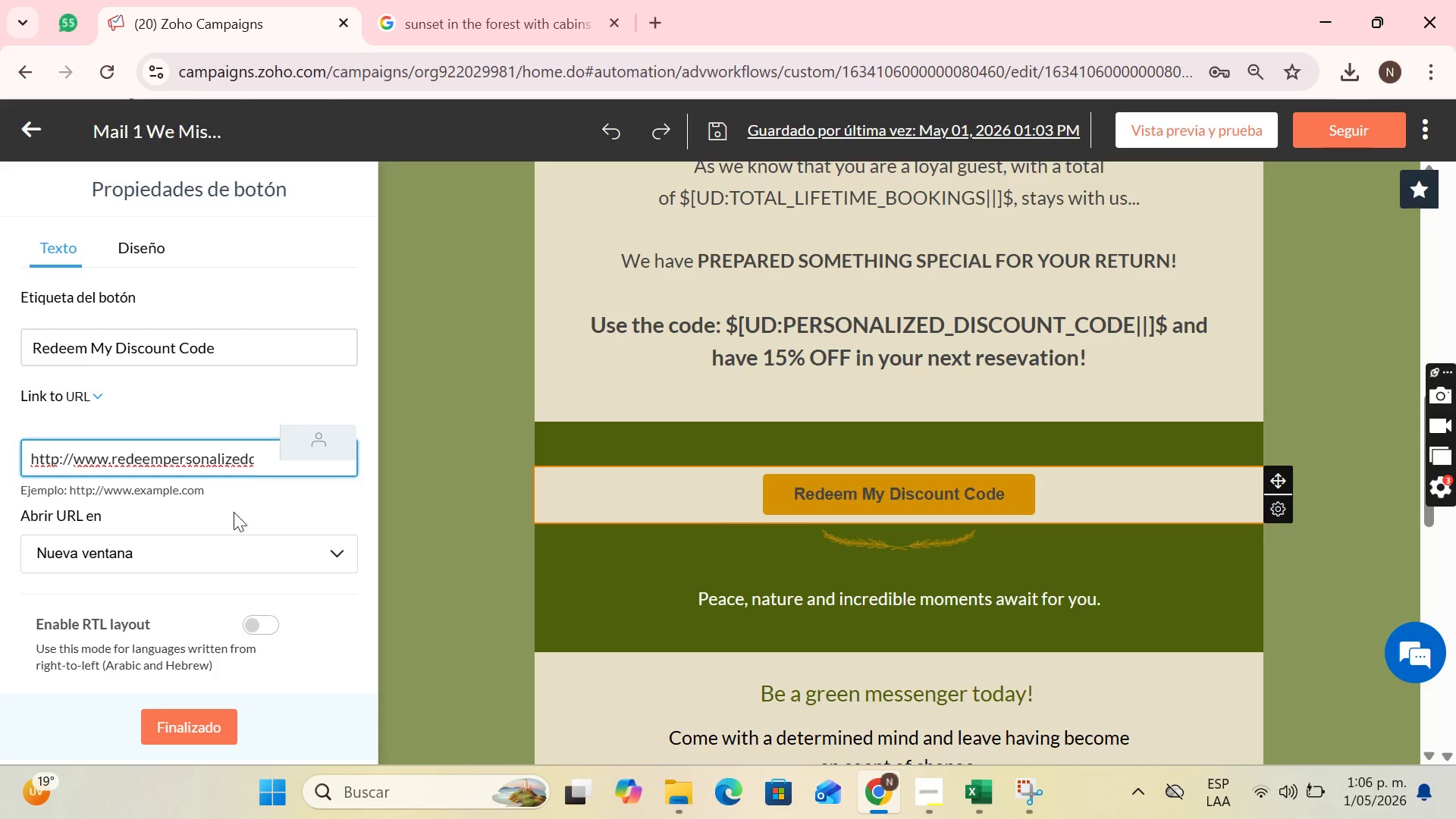 
scroll: coordinate [230, 536], scroll_direction: down, amount: 3.0
 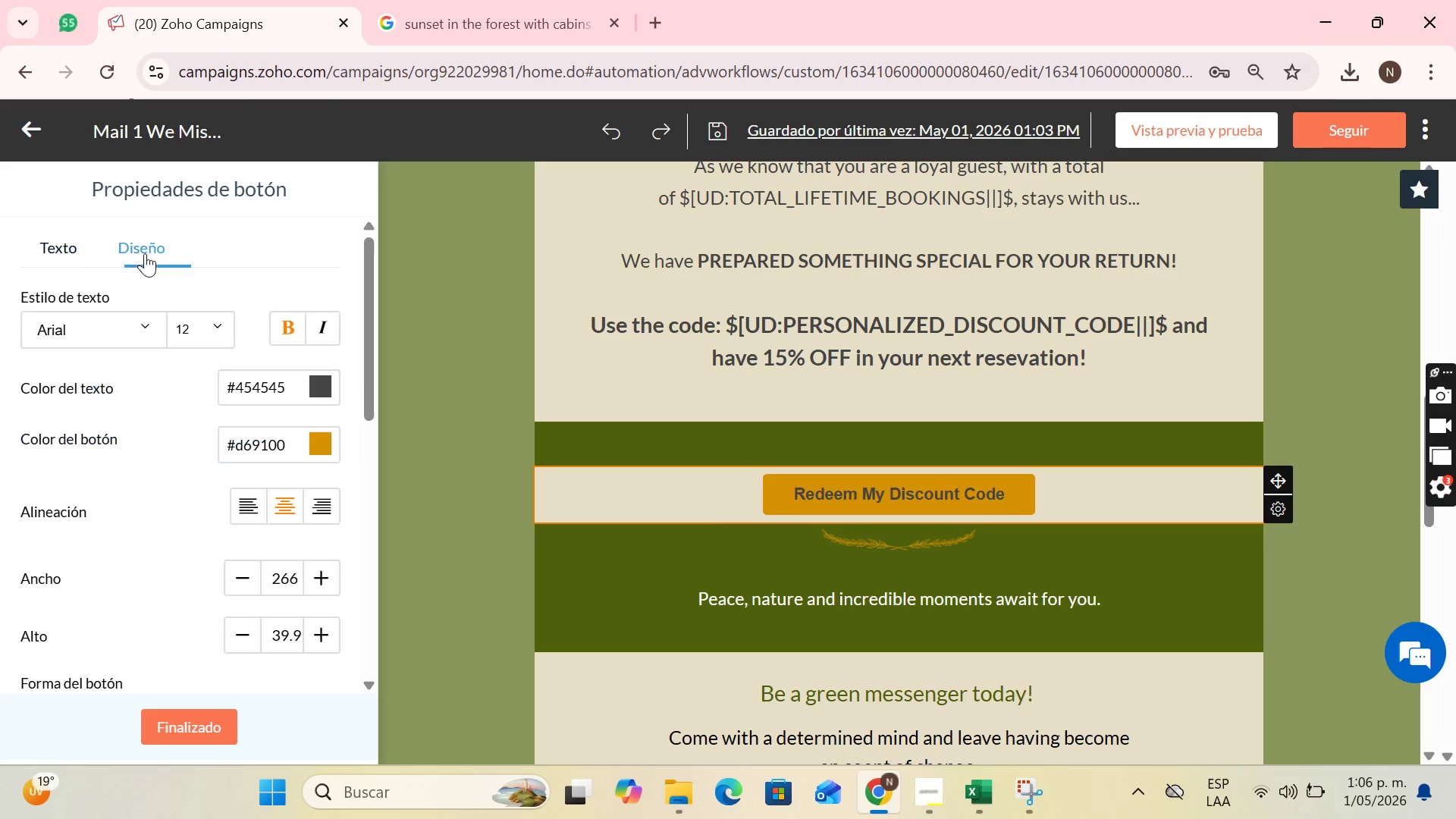 
left_click([145, 253])
 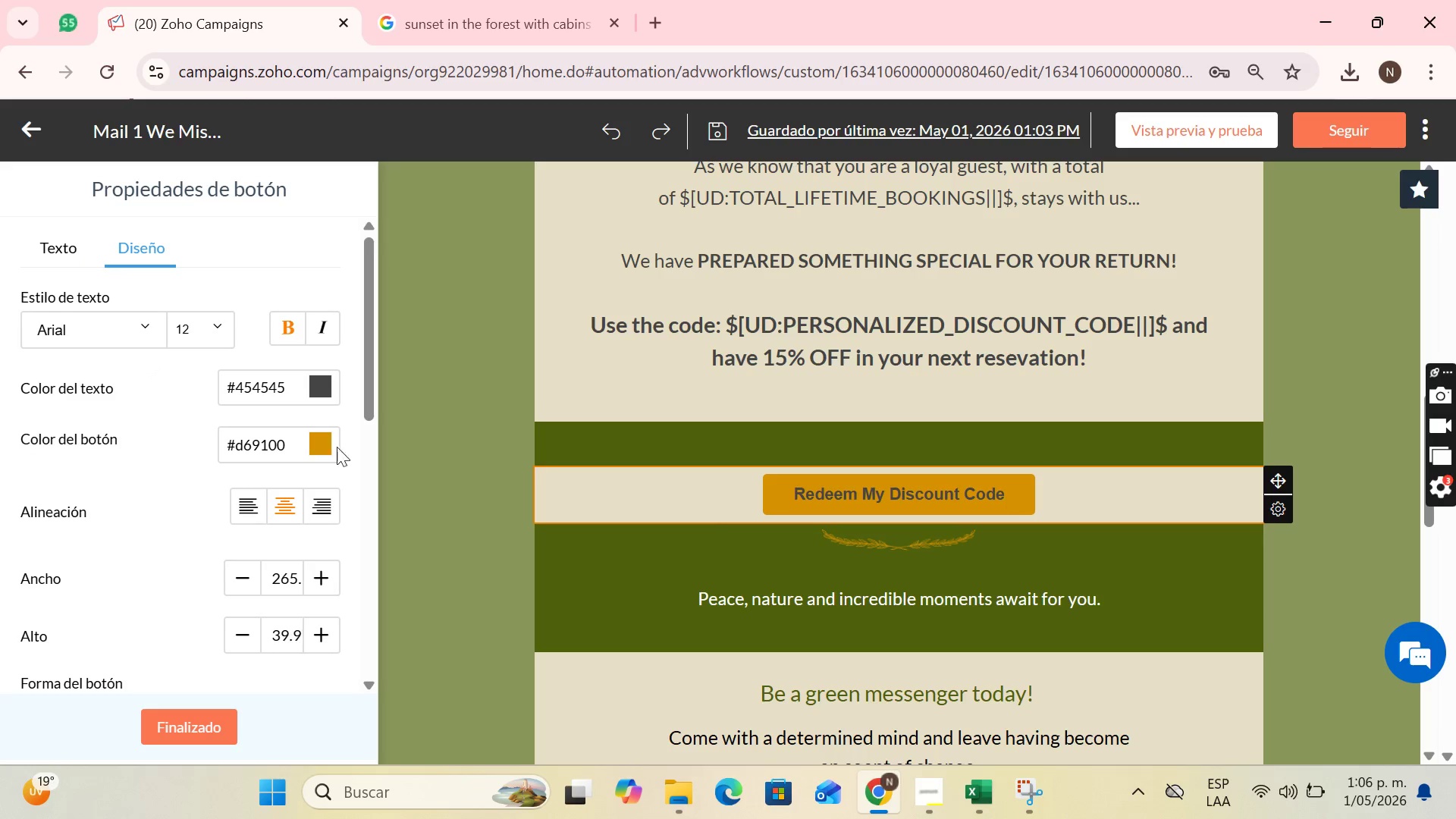 
scroll: coordinate [339, 453], scroll_direction: down, amount: 2.0
 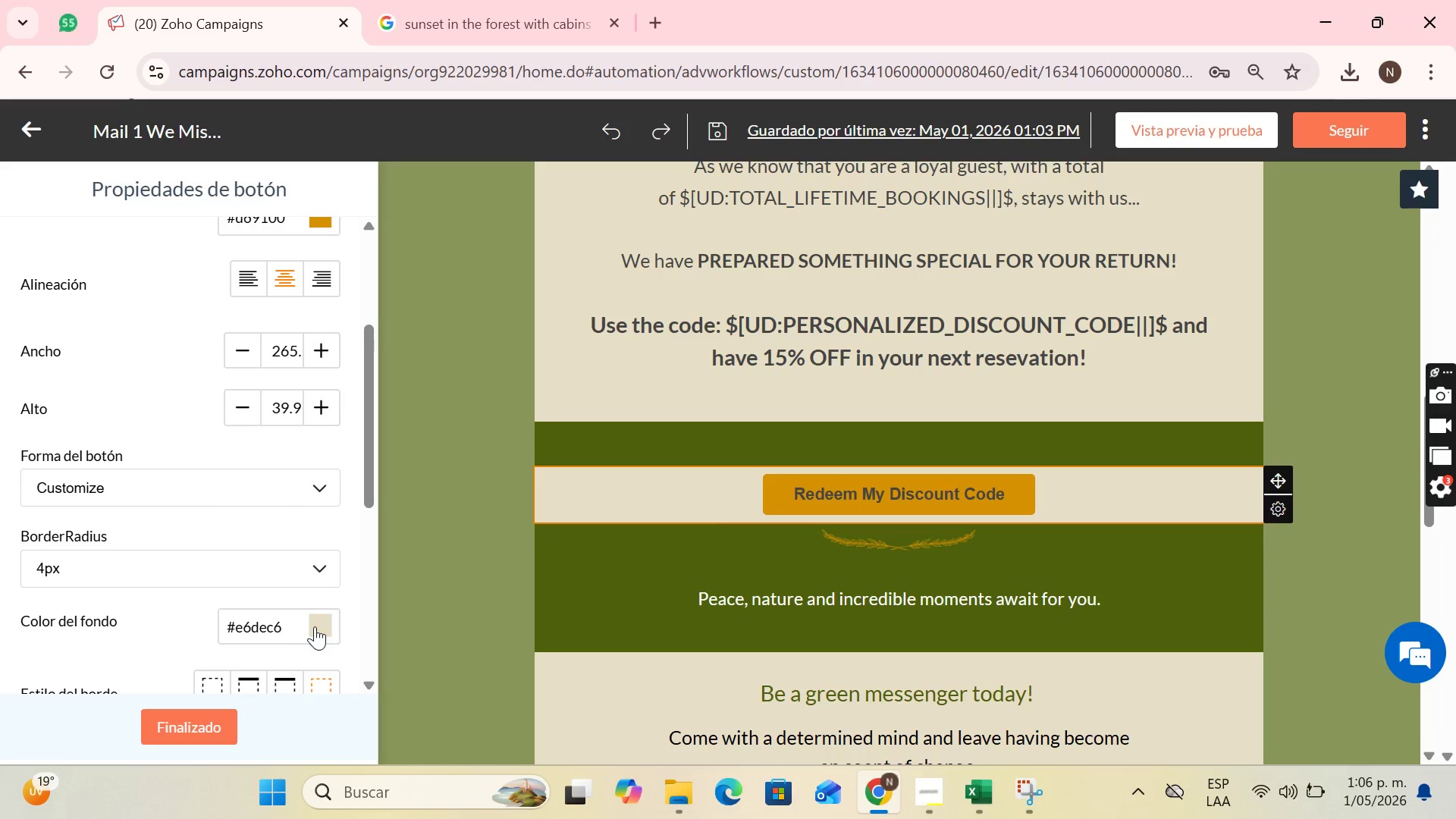 
left_click([315, 626])
 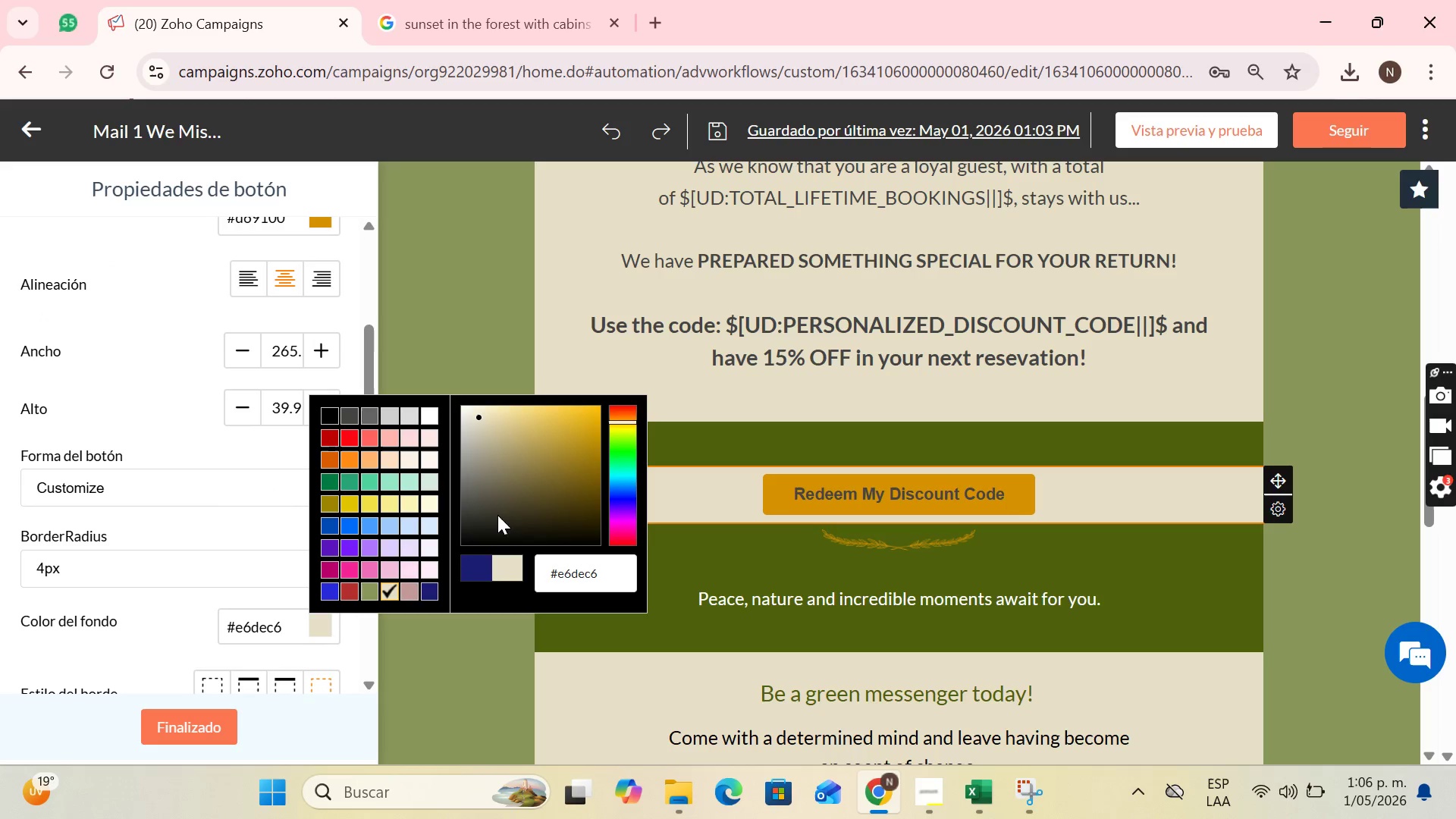 
left_click([780, 534])
 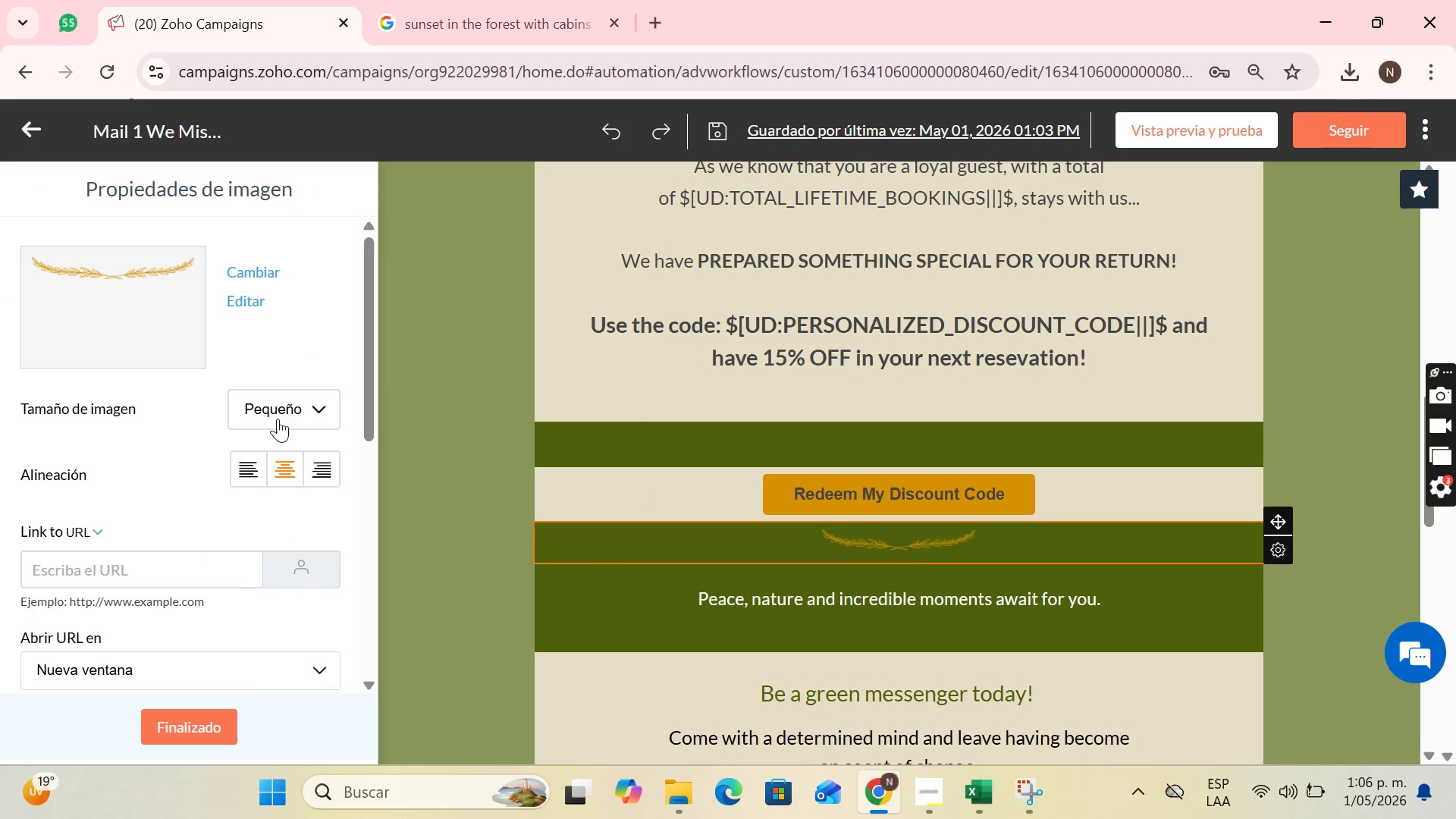 
left_click([623, 598])
 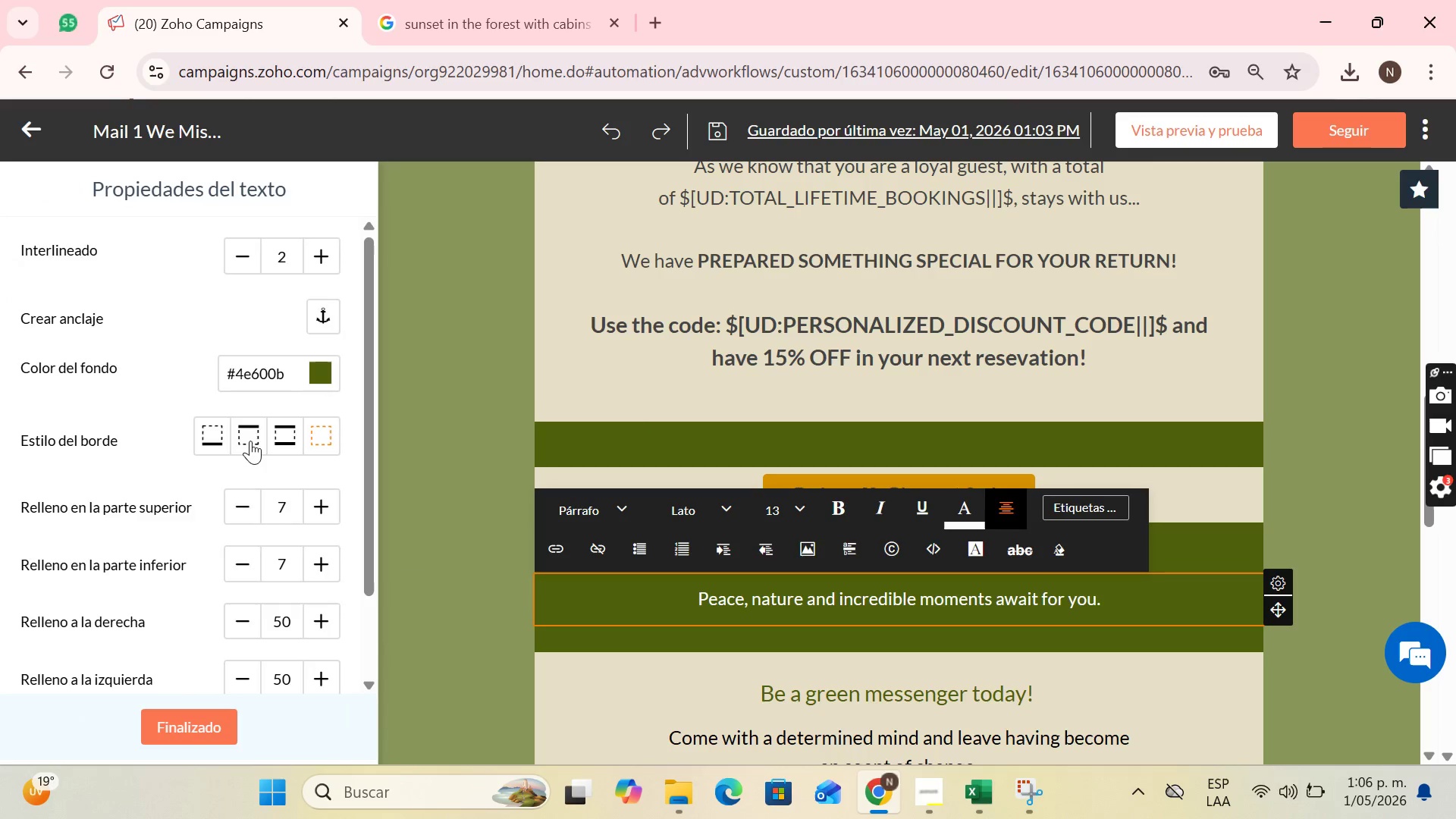 
scroll: coordinate [250, 441], scroll_direction: down, amount: 1.0
 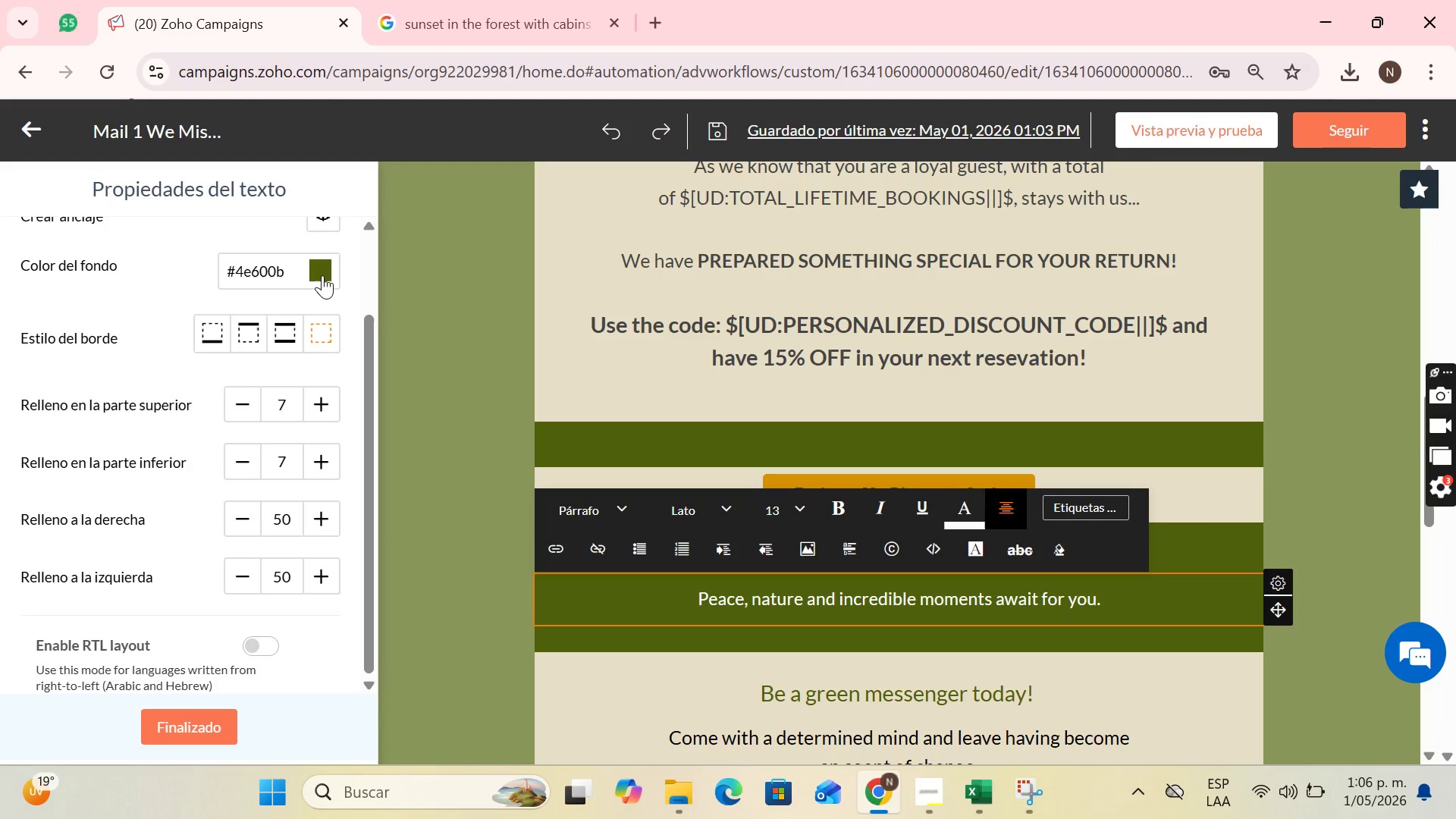 
left_click([322, 275])
 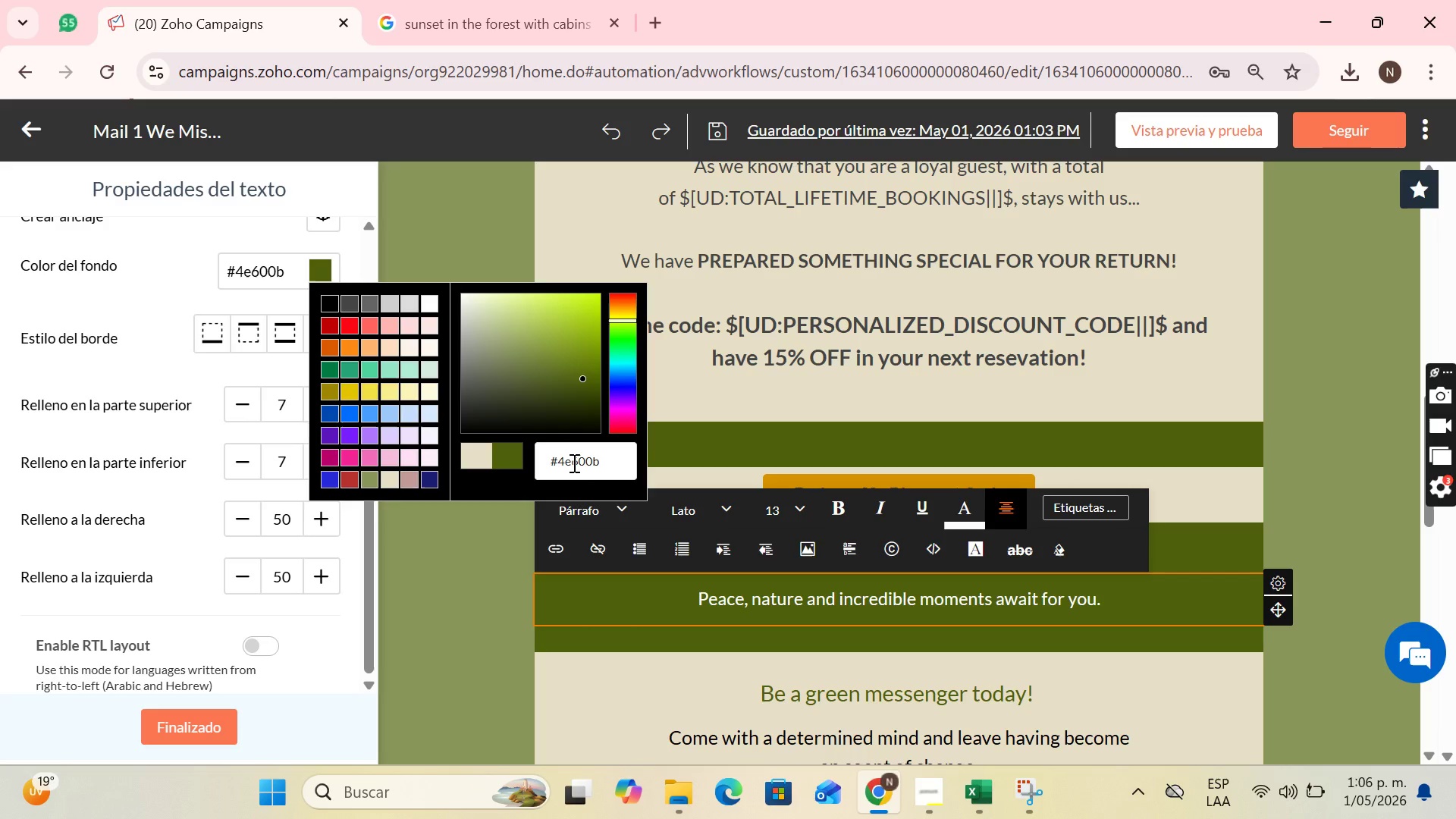 
left_click_drag(start_coordinate=[605, 465], to_coordinate=[477, 465])
 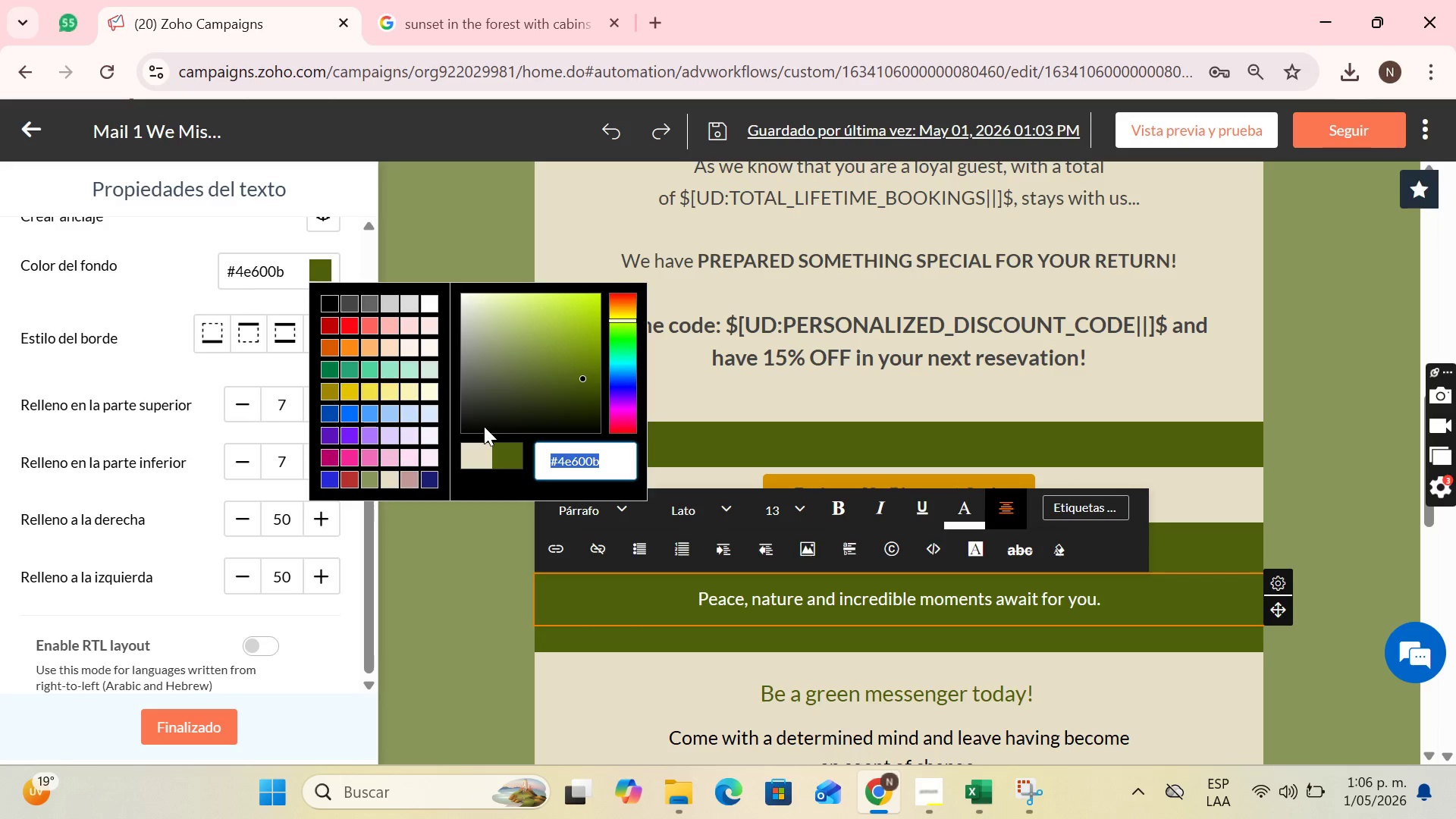 
key(Control+C)
 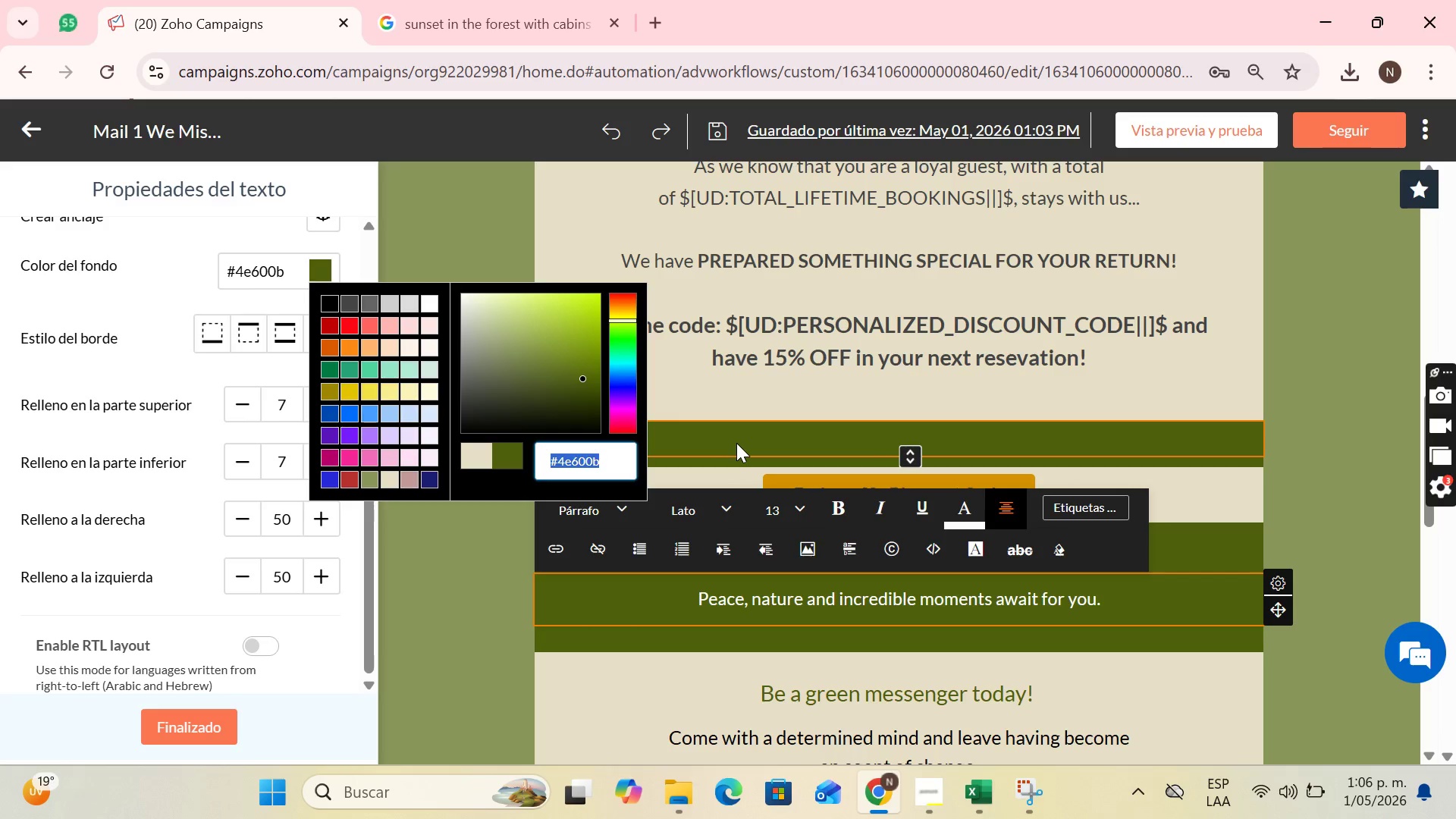 
left_click([736, 443])
 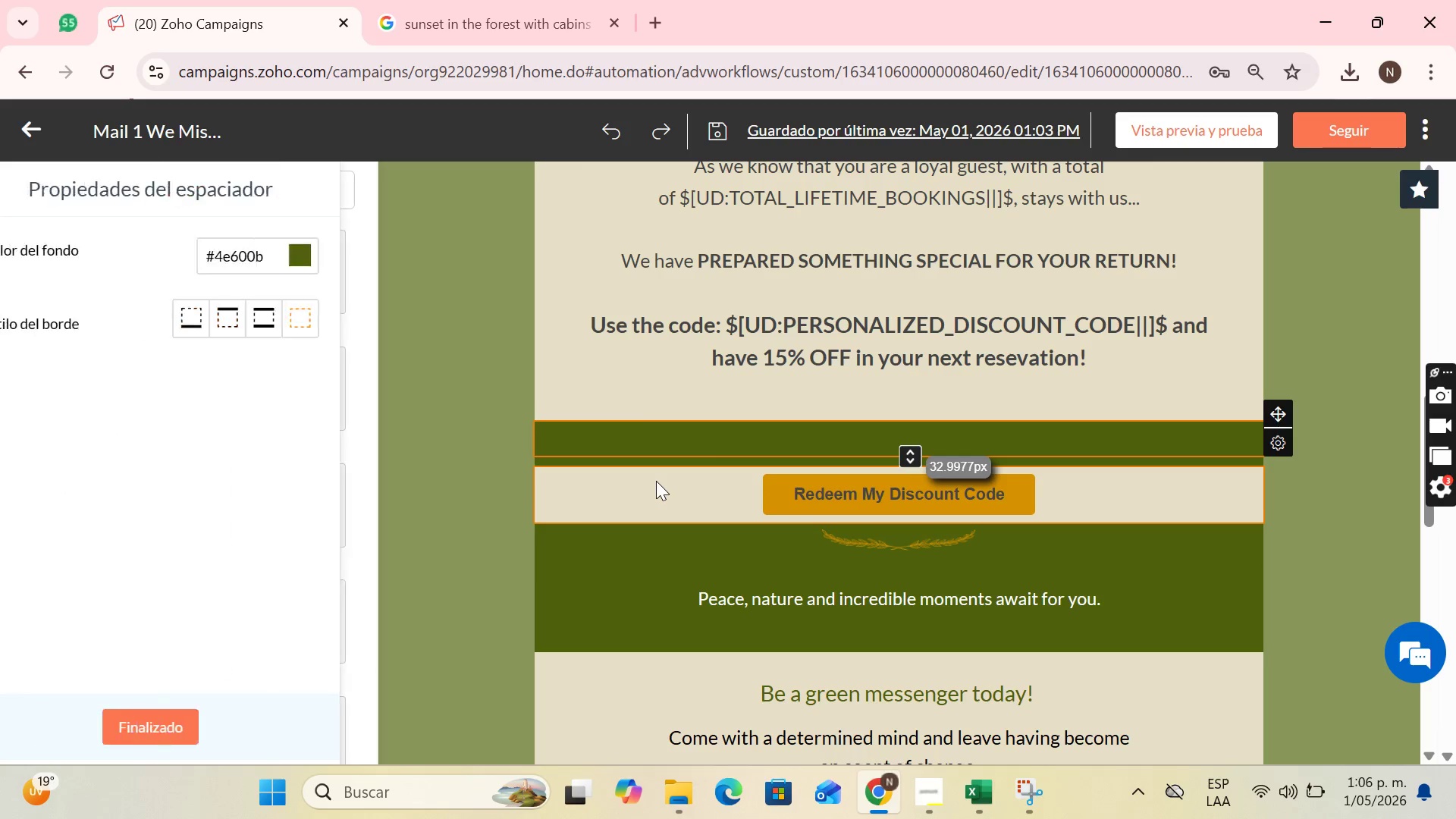 
left_click([656, 481])
 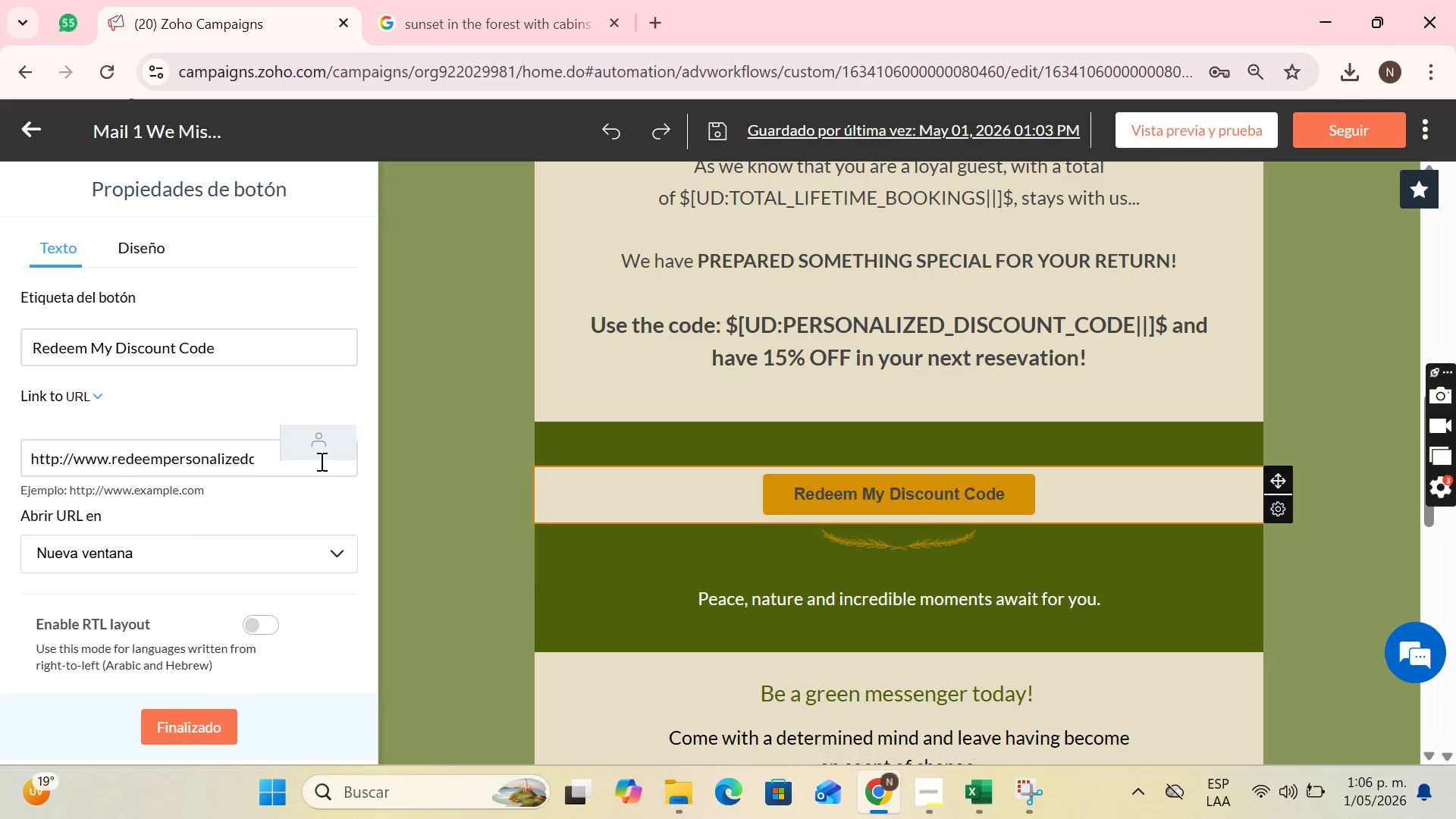 
left_click([171, 248])
 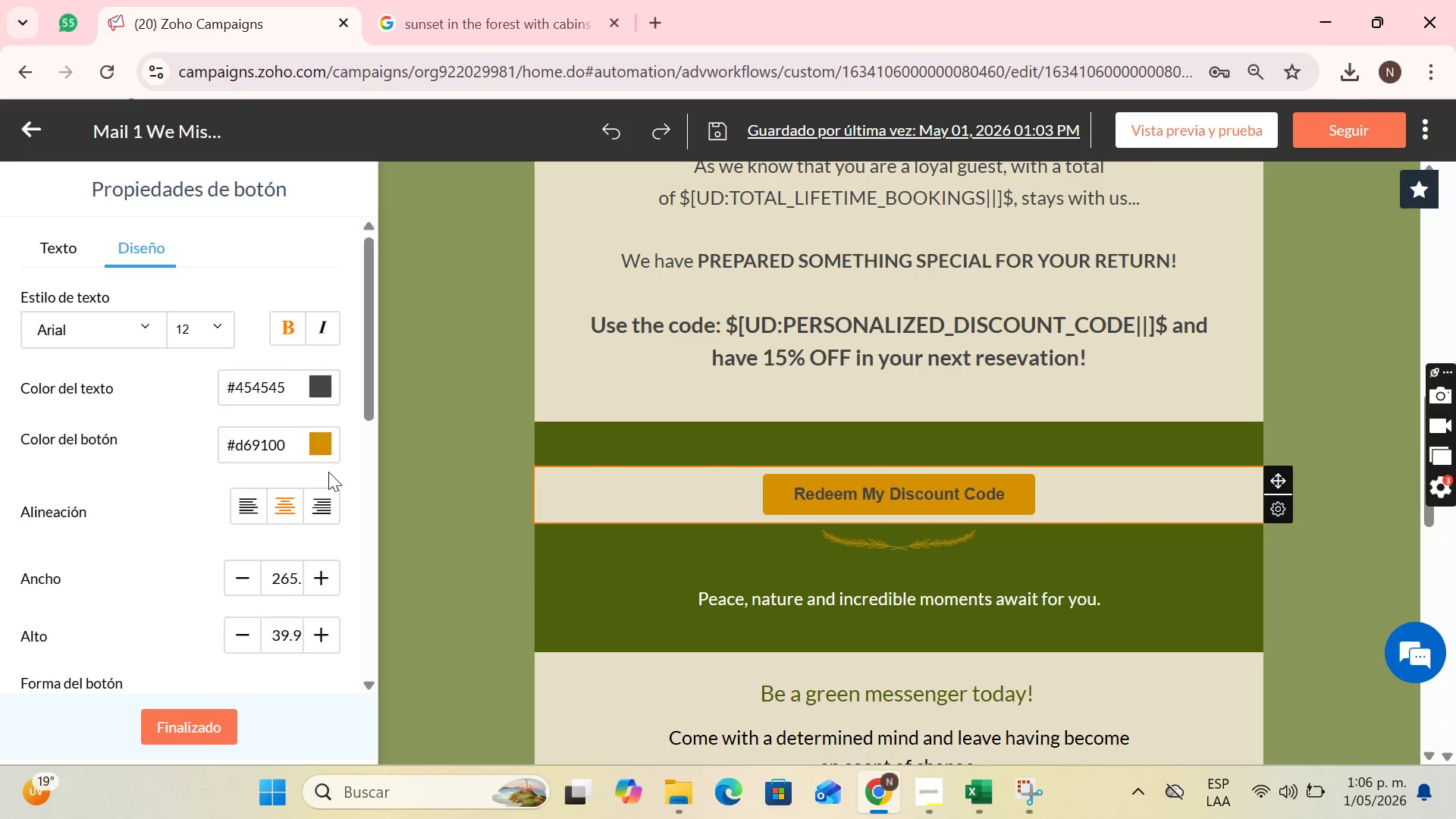 
scroll: coordinate [328, 474], scroll_direction: down, amount: 7.0
 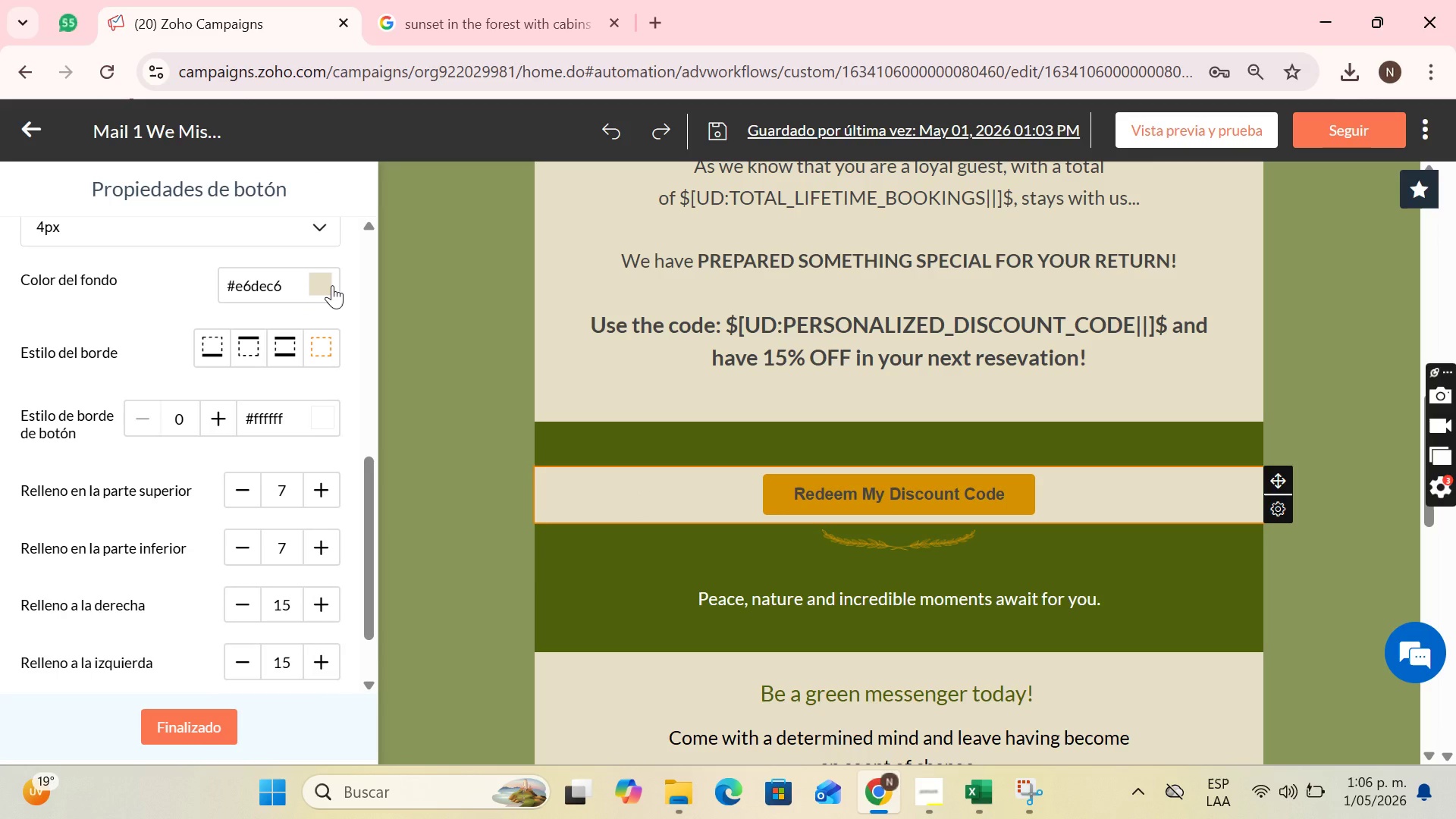 
left_click([332, 285])
 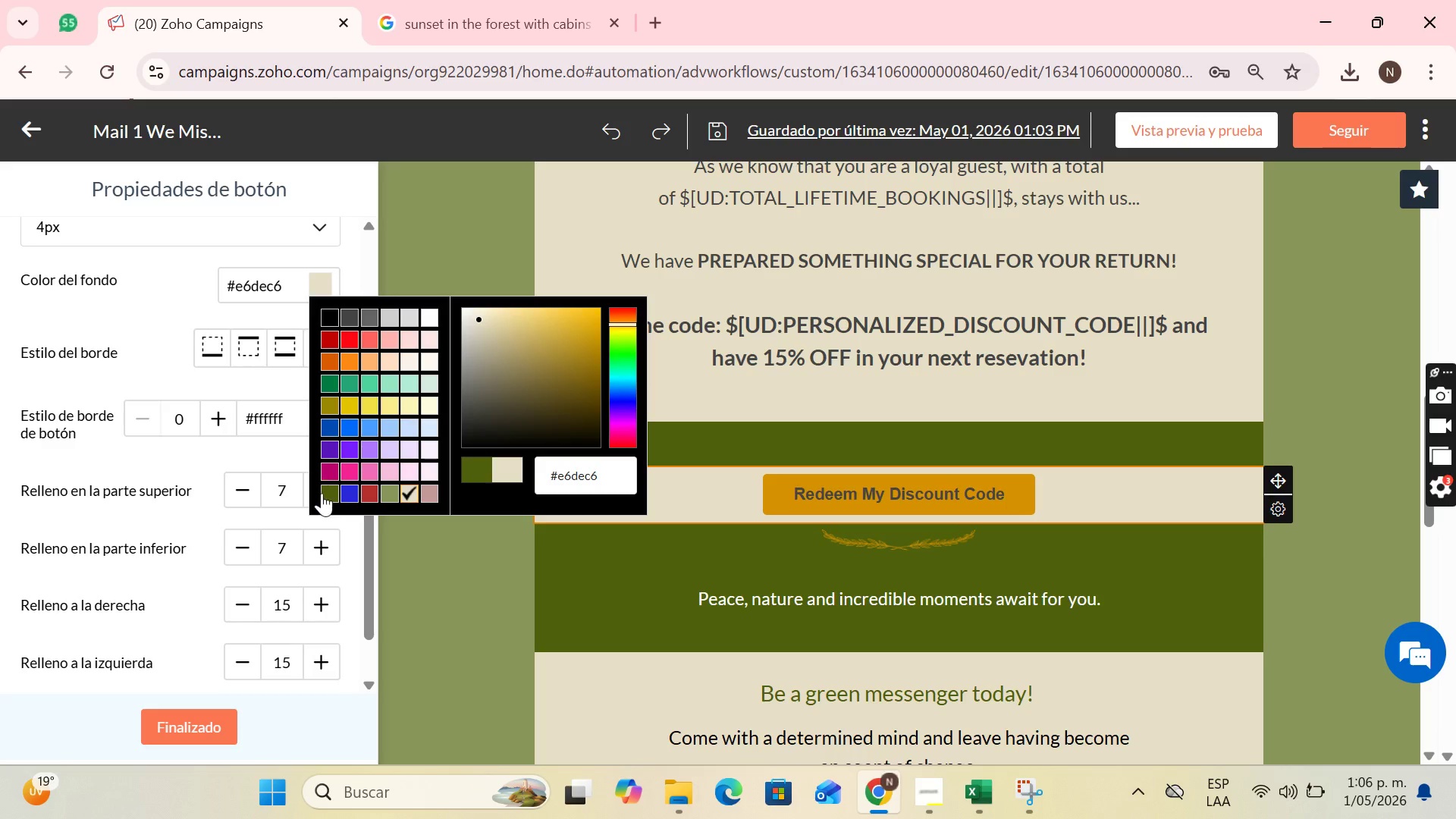 
left_click([322, 494])
 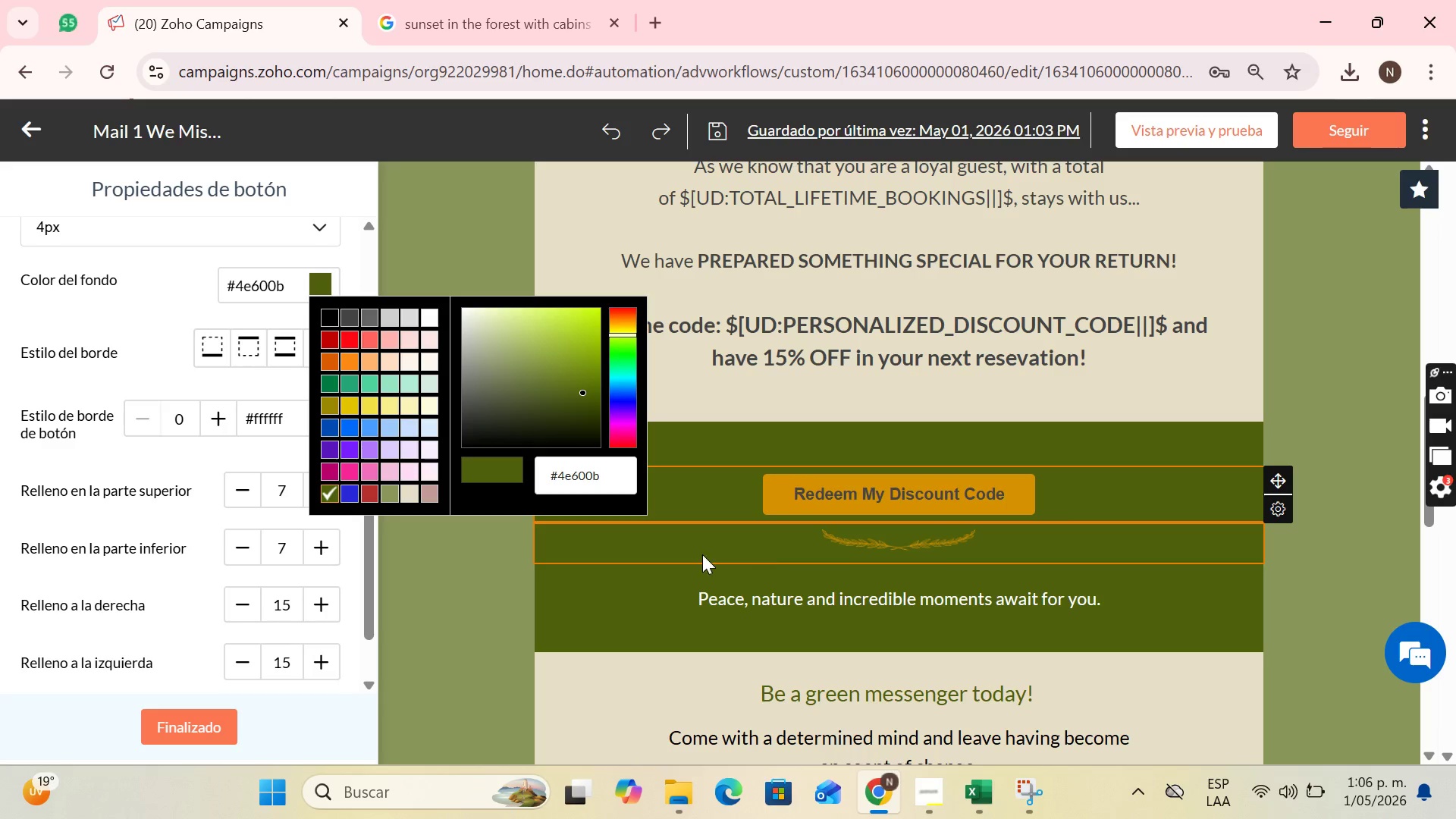 
left_click([699, 555])
 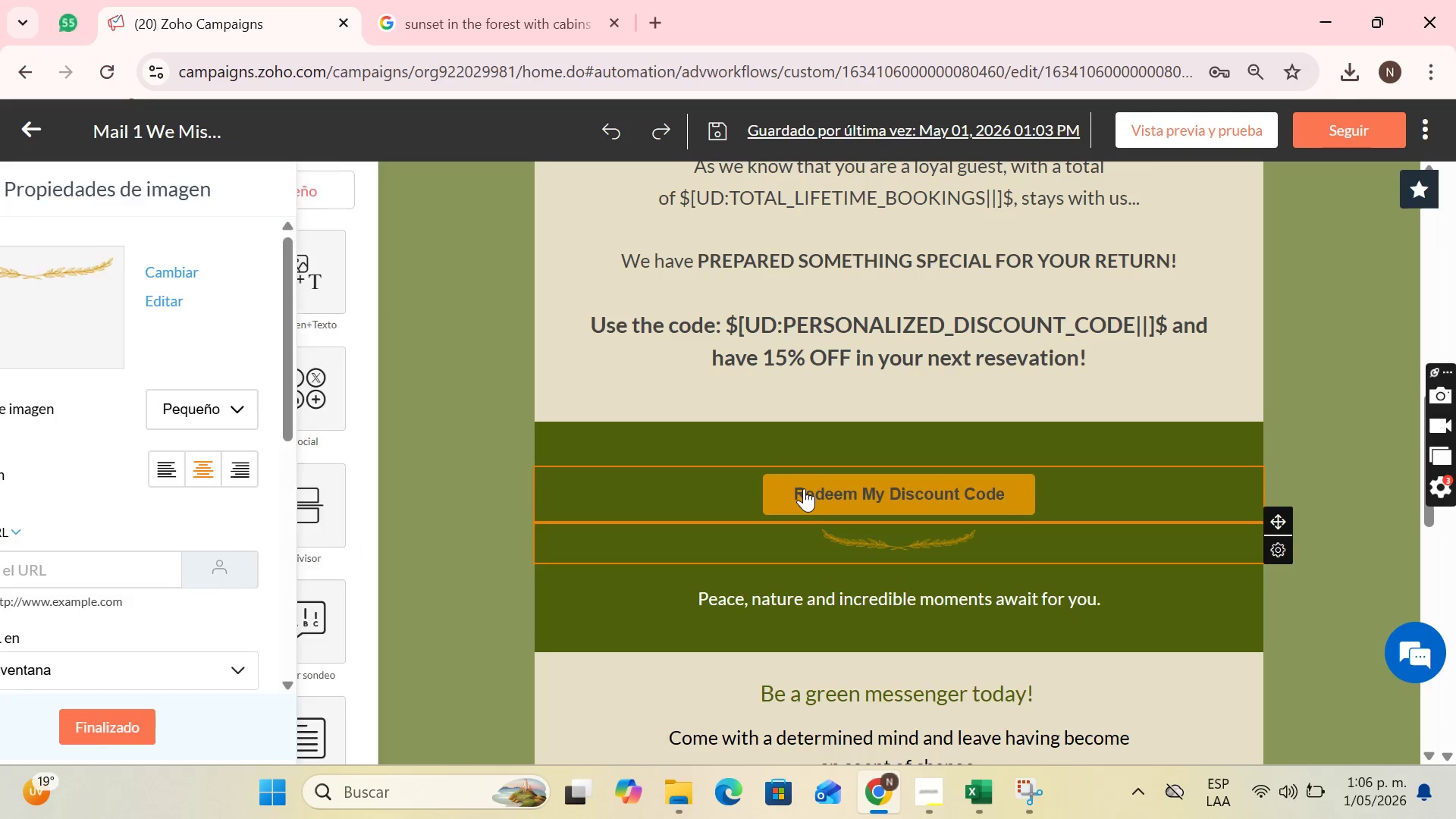 
left_click([804, 488])
 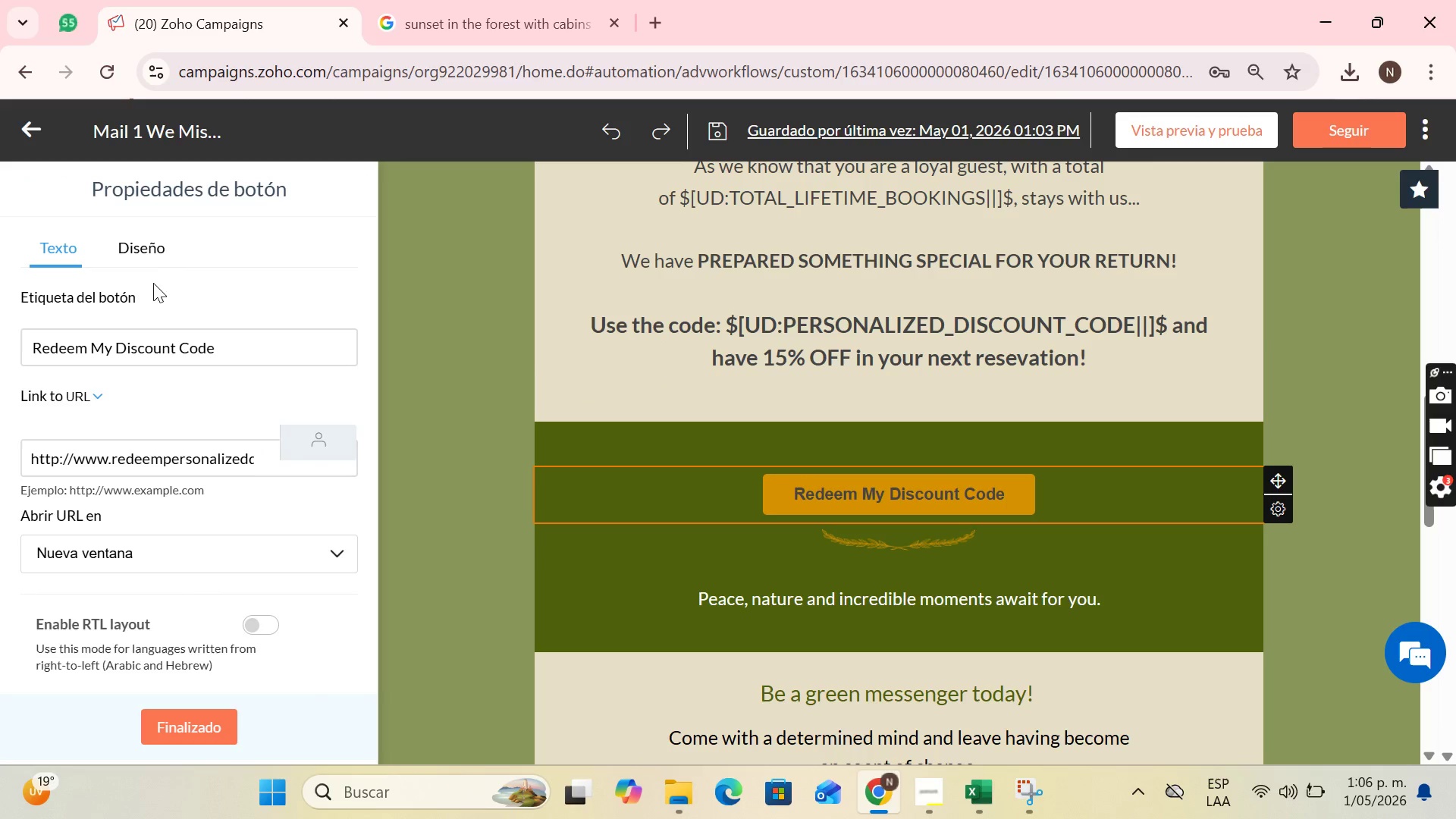 
left_click([141, 252])
 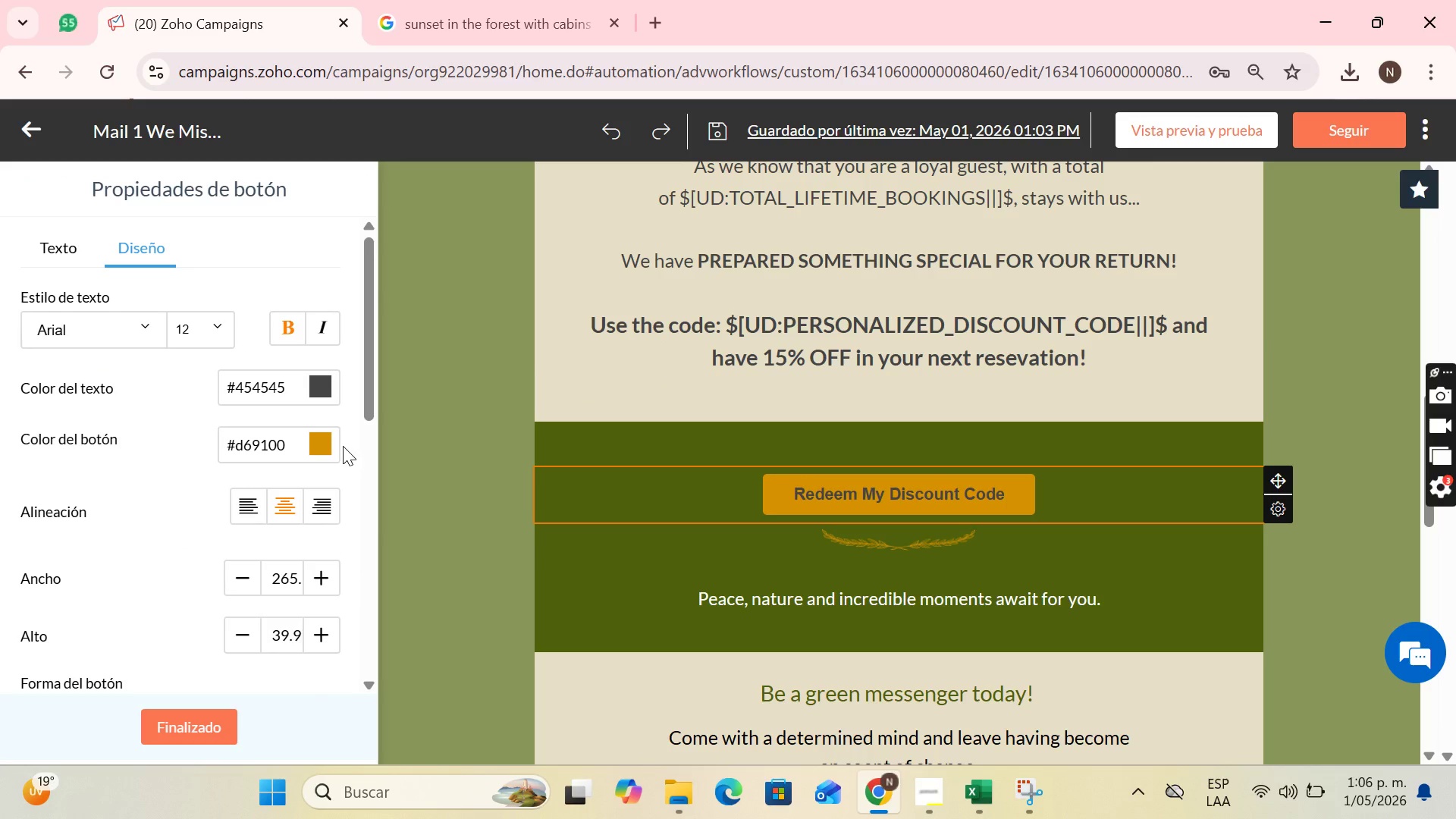 
left_click([326, 442])
 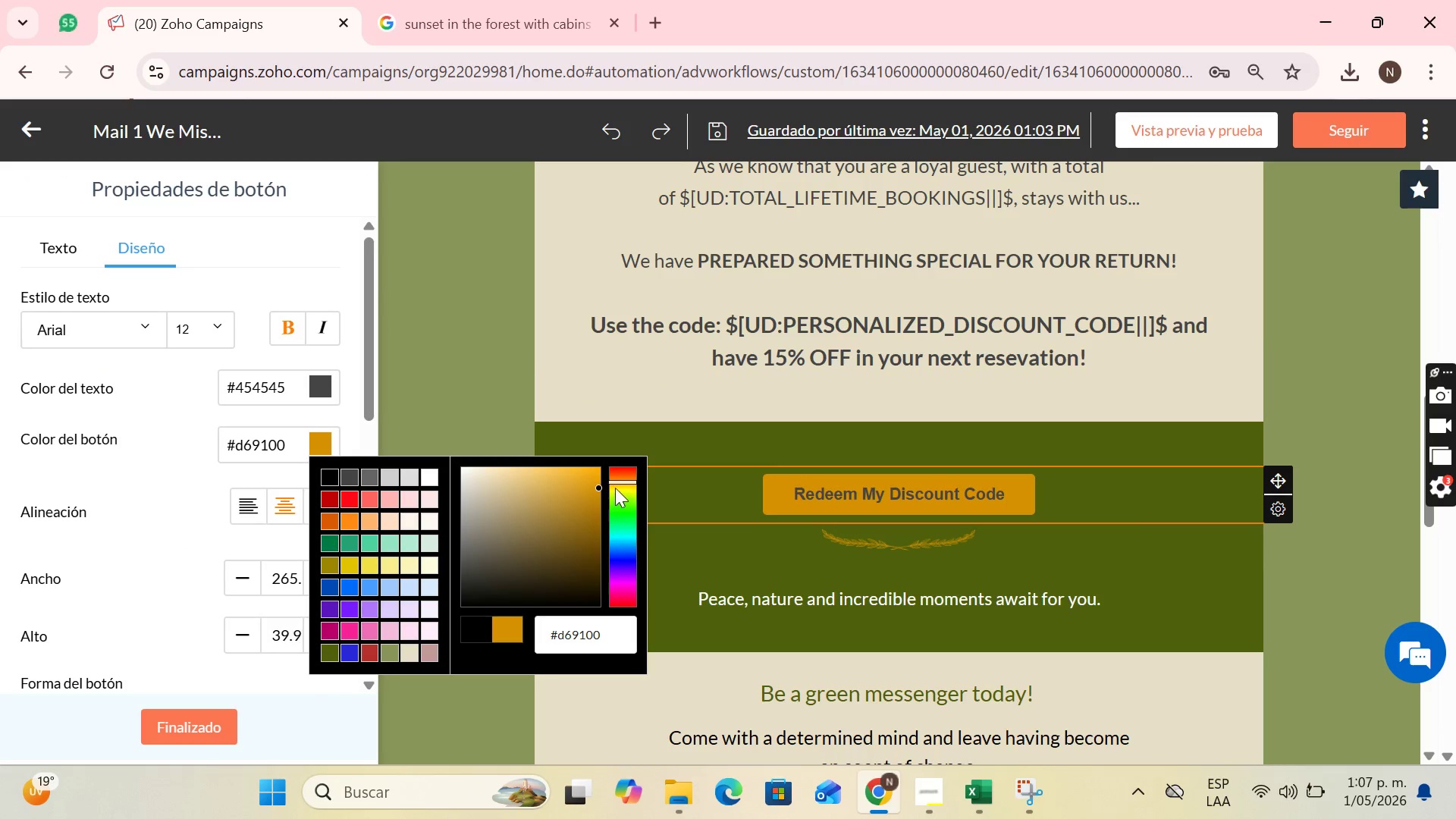 
left_click_drag(start_coordinate=[595, 489], to_coordinate=[579, 471])
 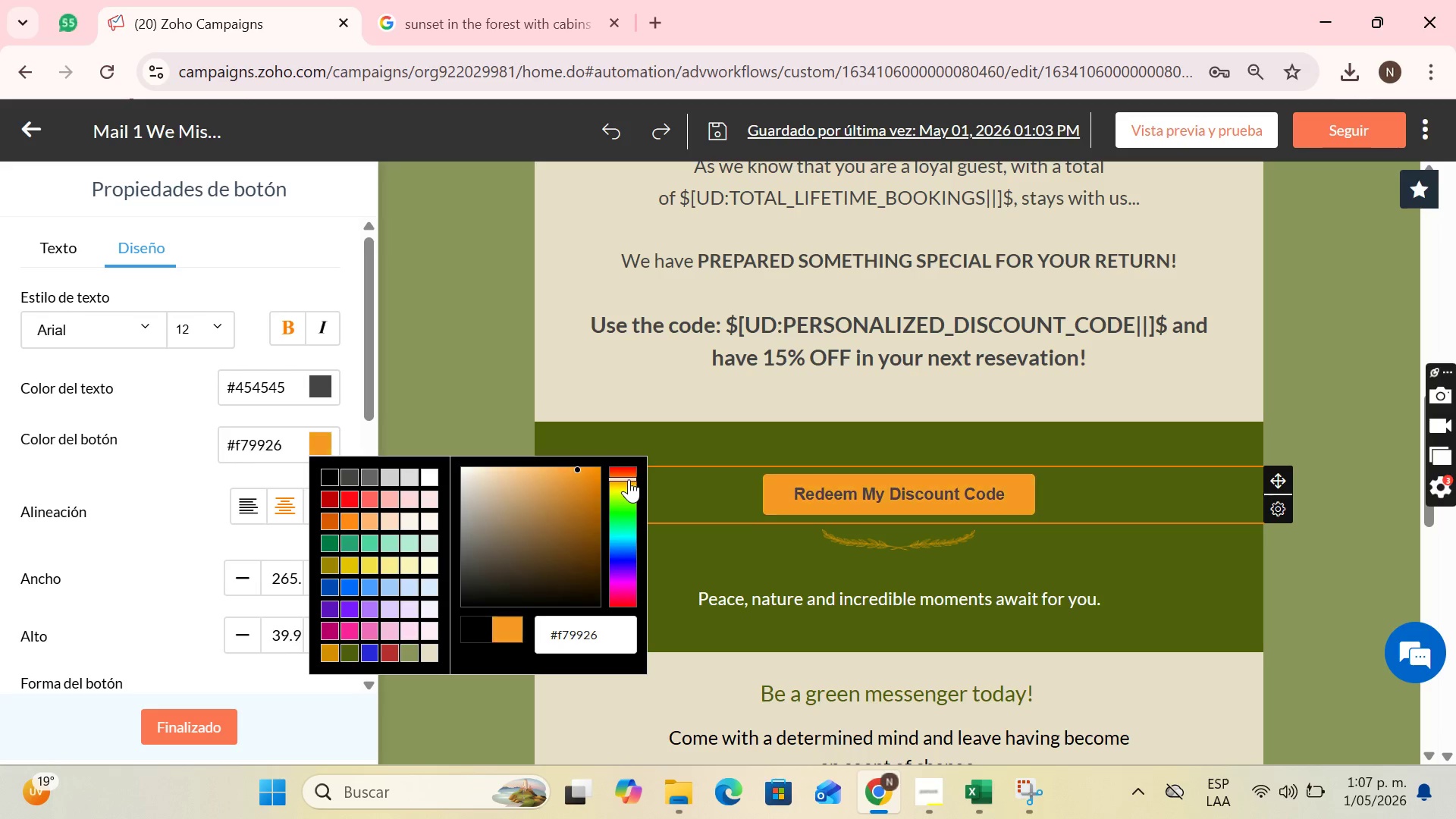 
left_click_drag(start_coordinate=[629, 479], to_coordinate=[629, 484])
 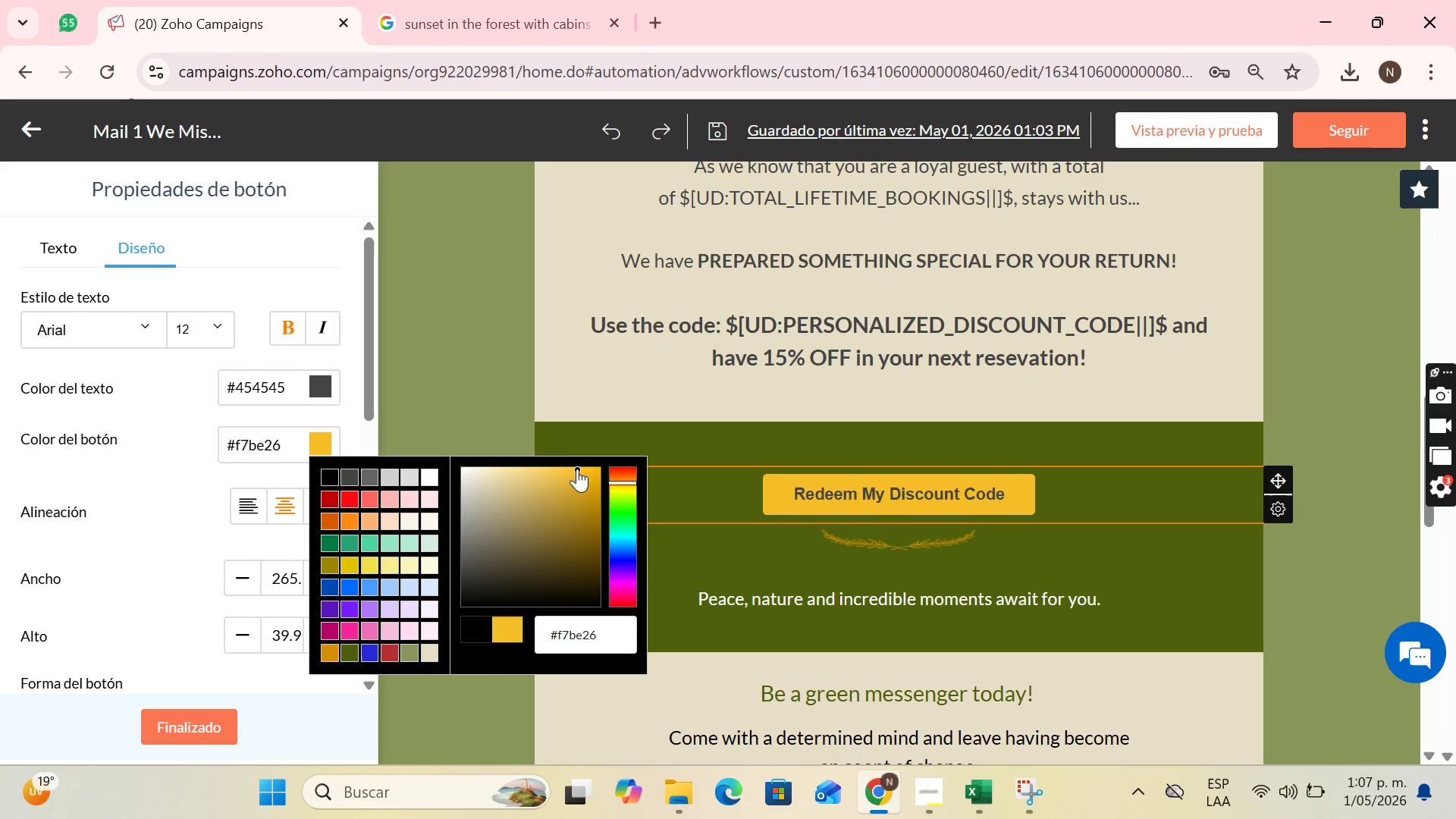 
left_click_drag(start_coordinate=[577, 469], to_coordinate=[596, 466])
 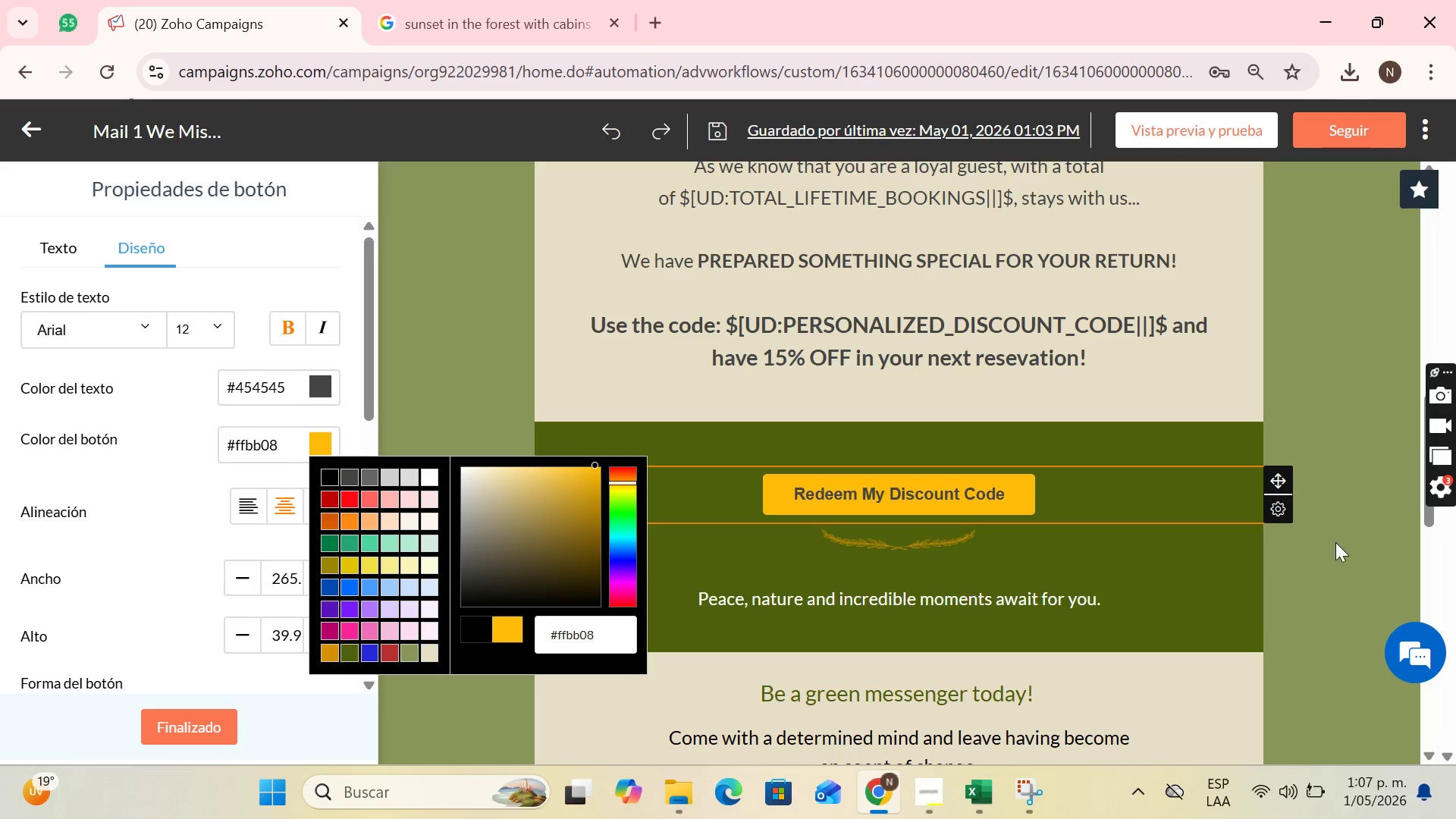 
left_click([1216, 611])
 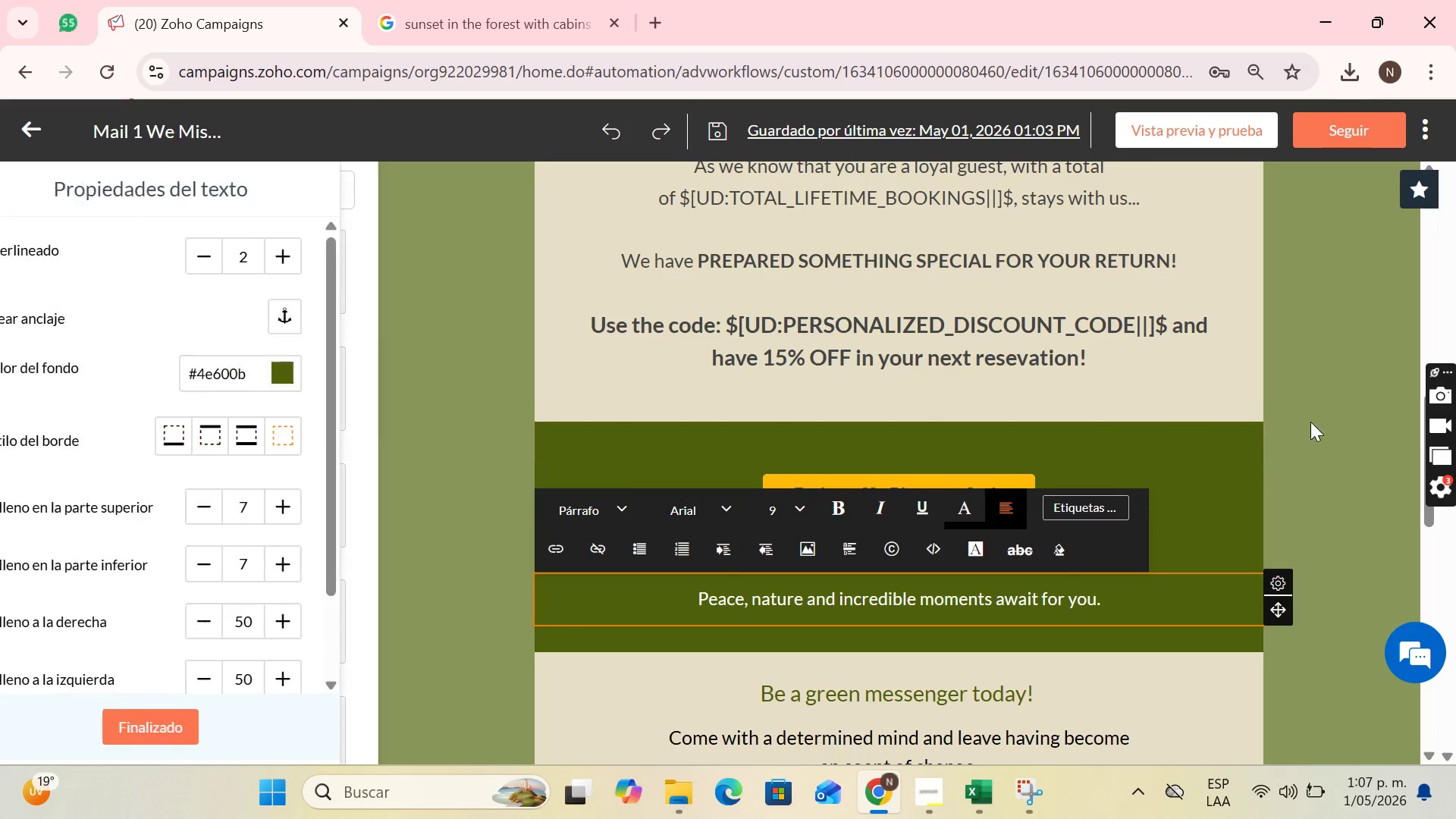 
left_click([1310, 422])
 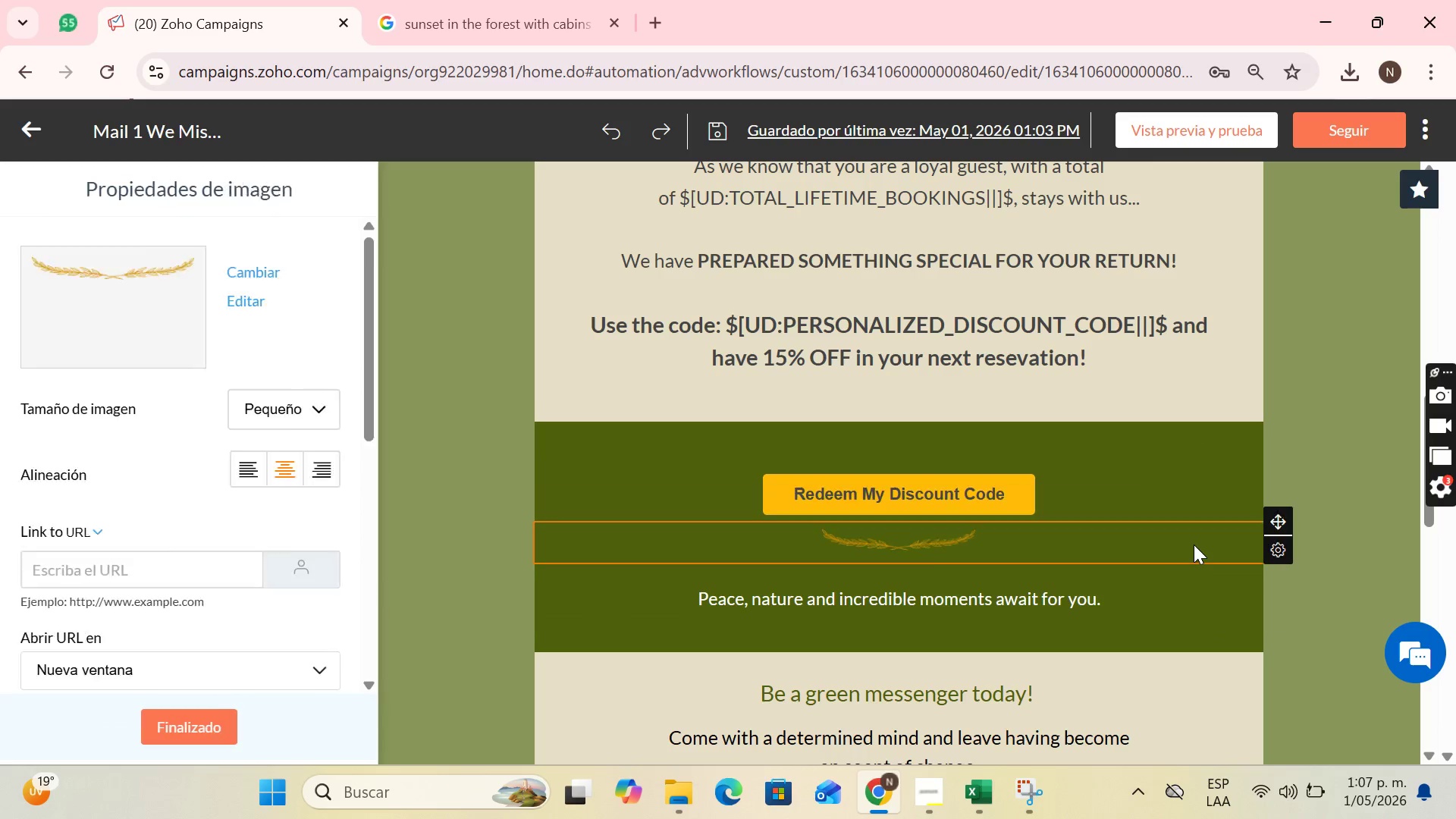 
left_click([1194, 544])
 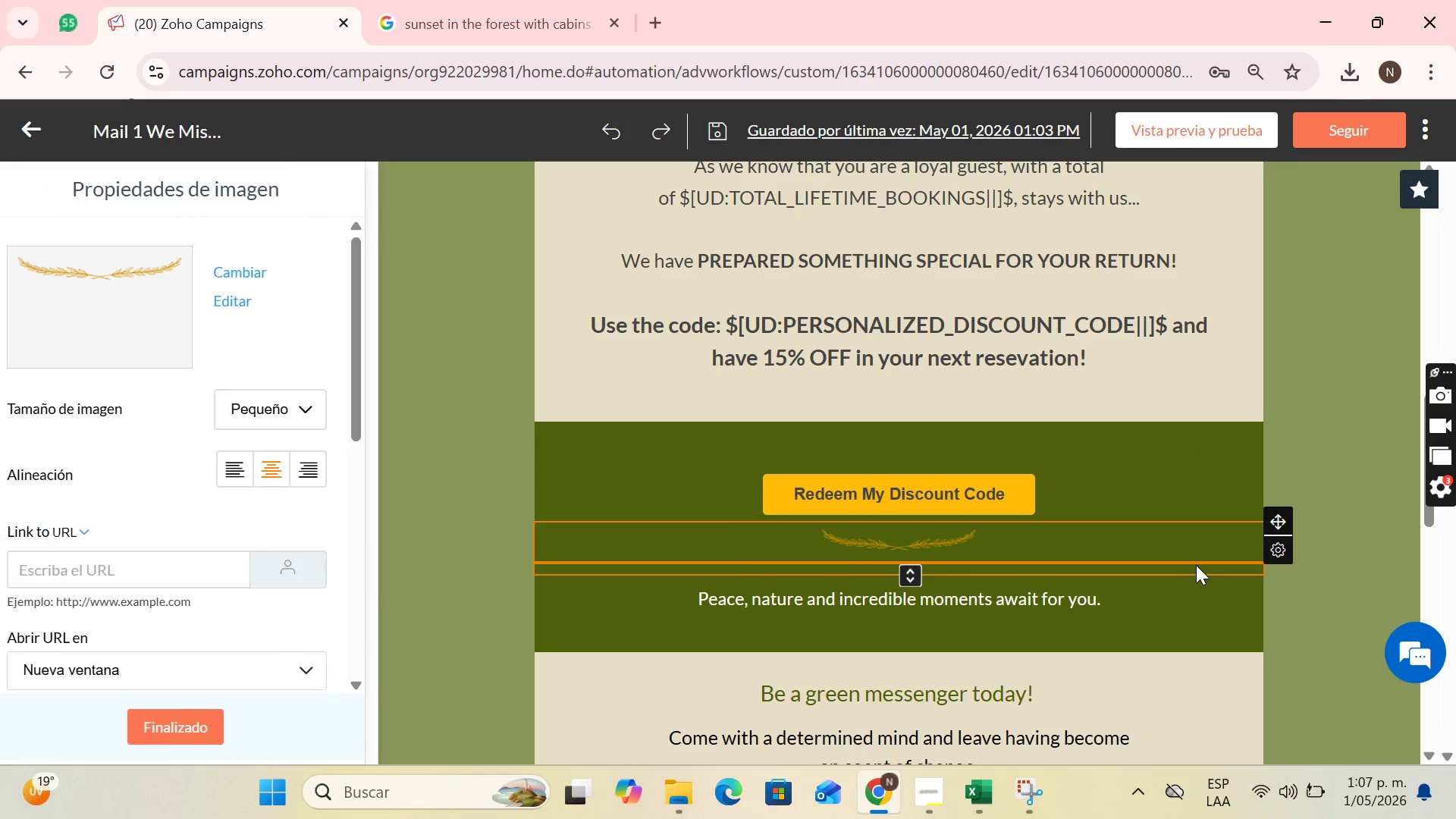 
left_click([1196, 565])
 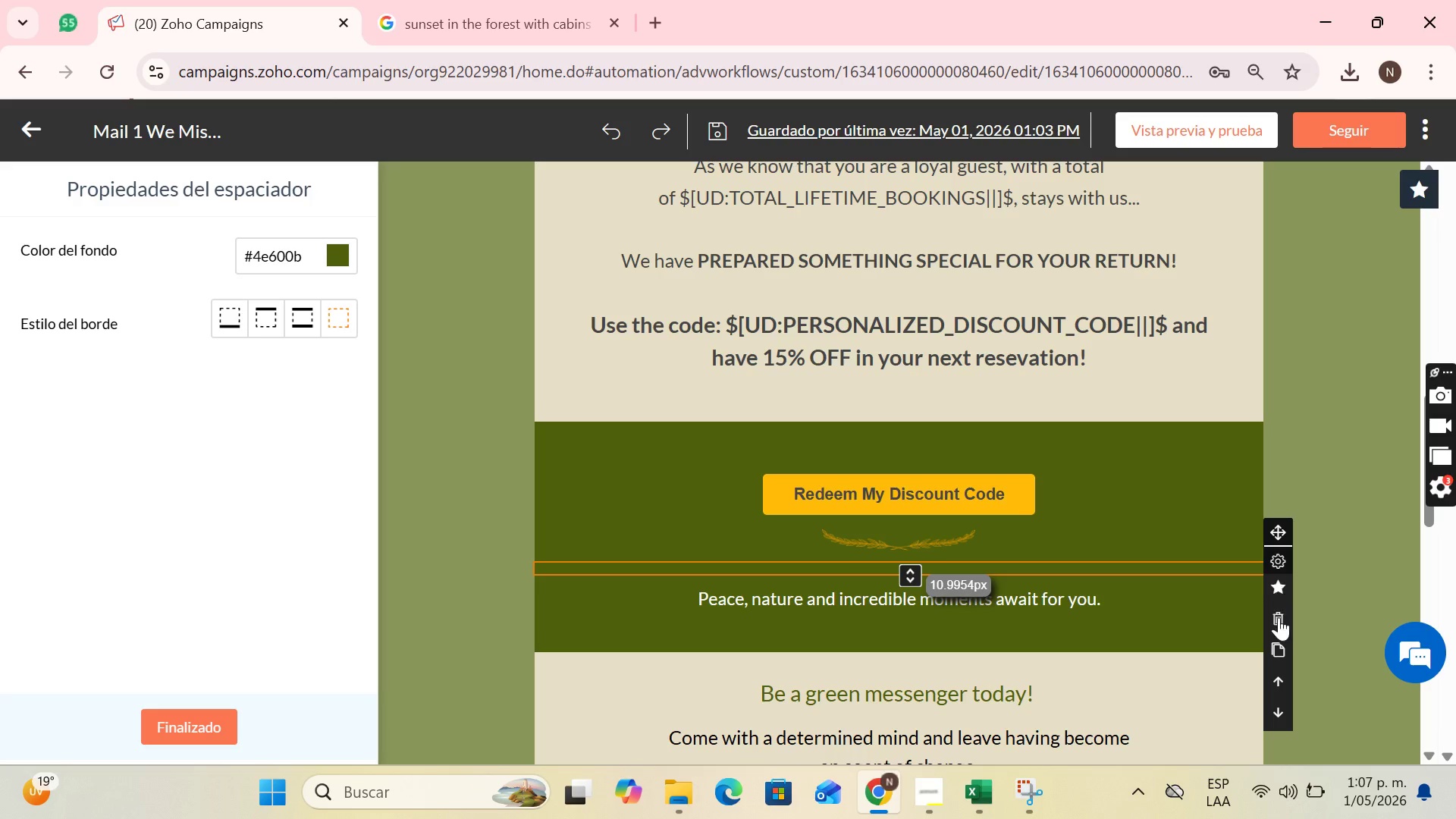 
left_click([1277, 623])
 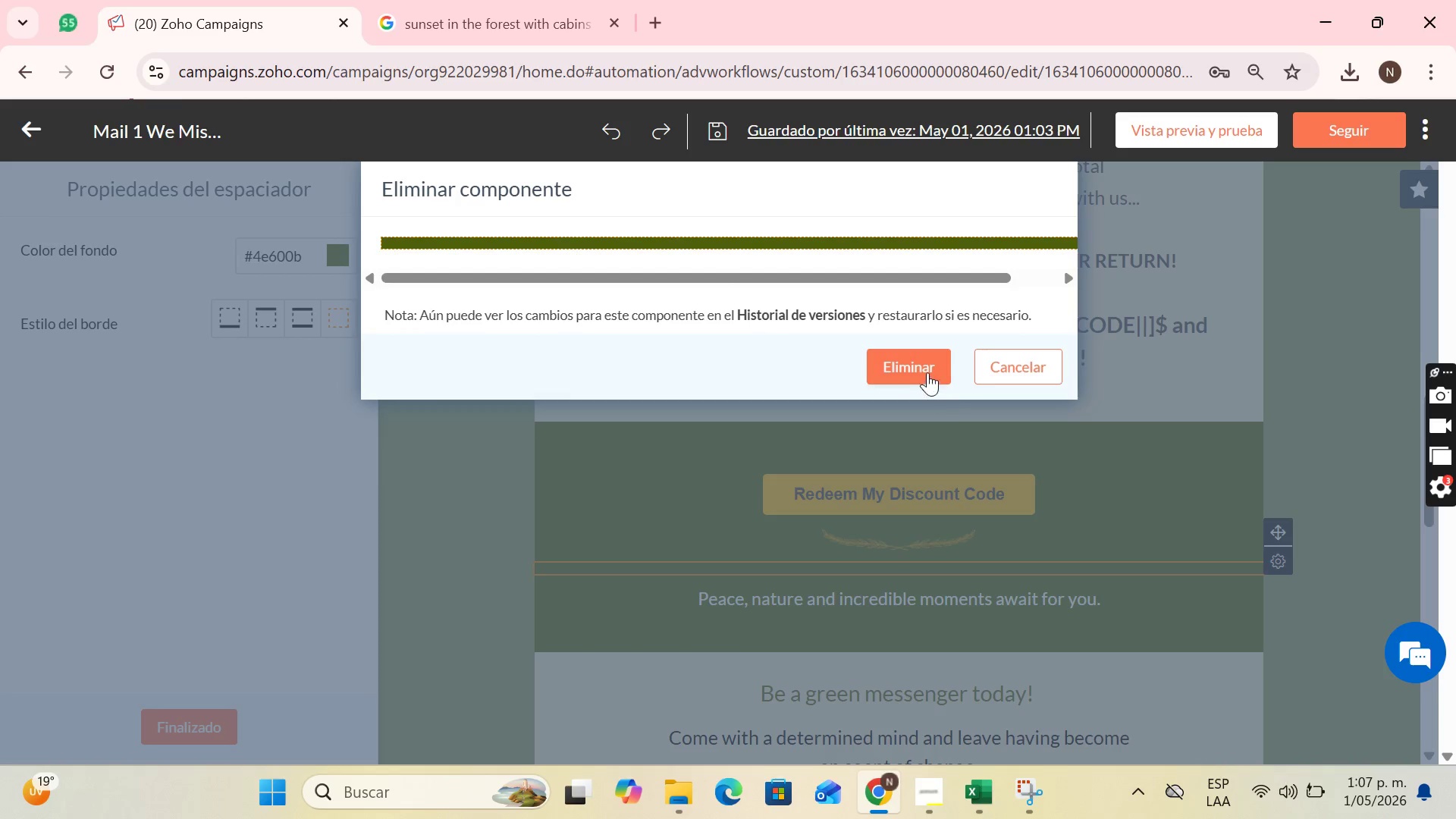 
left_click([927, 371])
 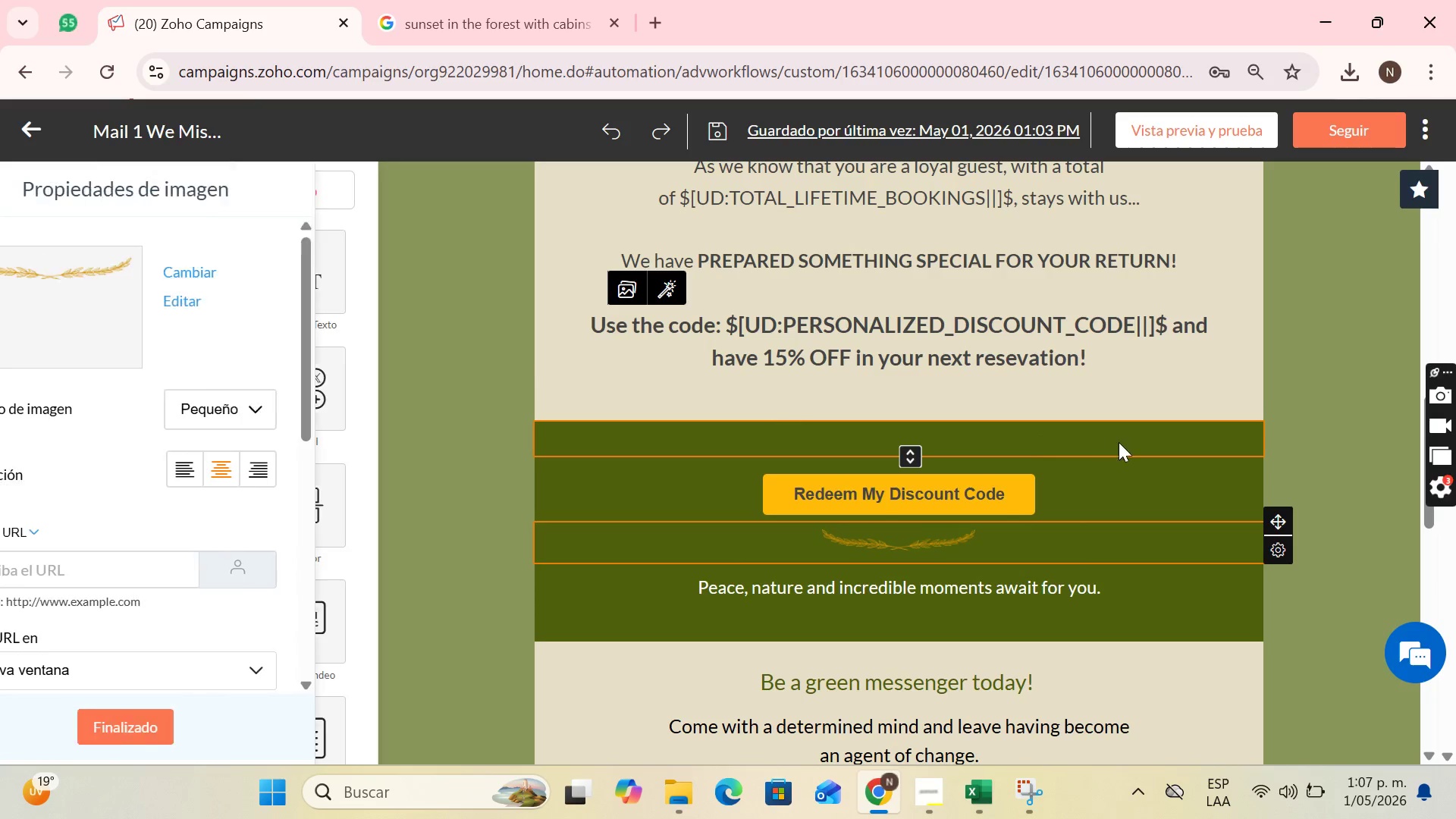 
left_click([1119, 442])
 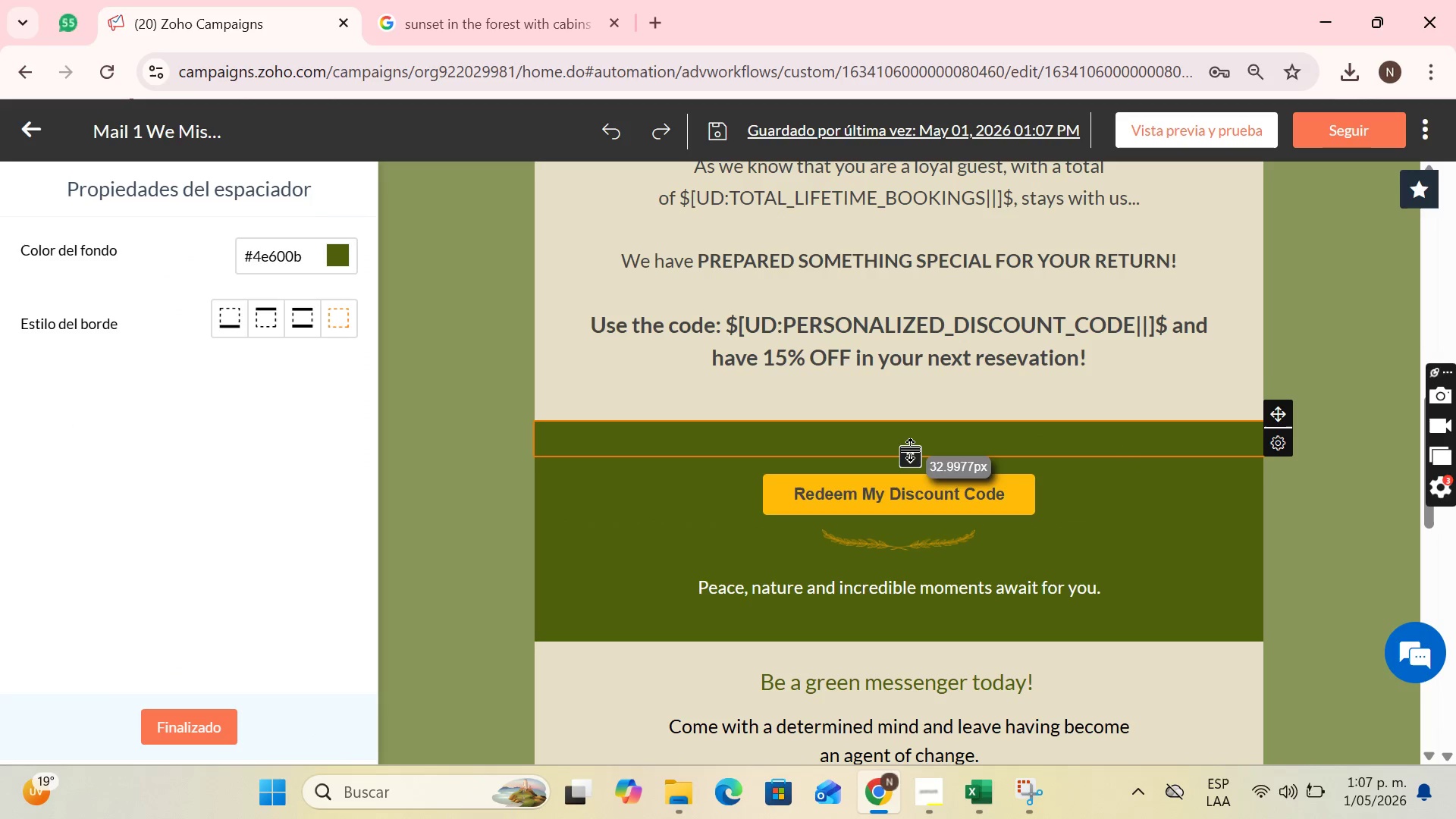 
left_click_drag(start_coordinate=[911, 450], to_coordinate=[911, 429])
 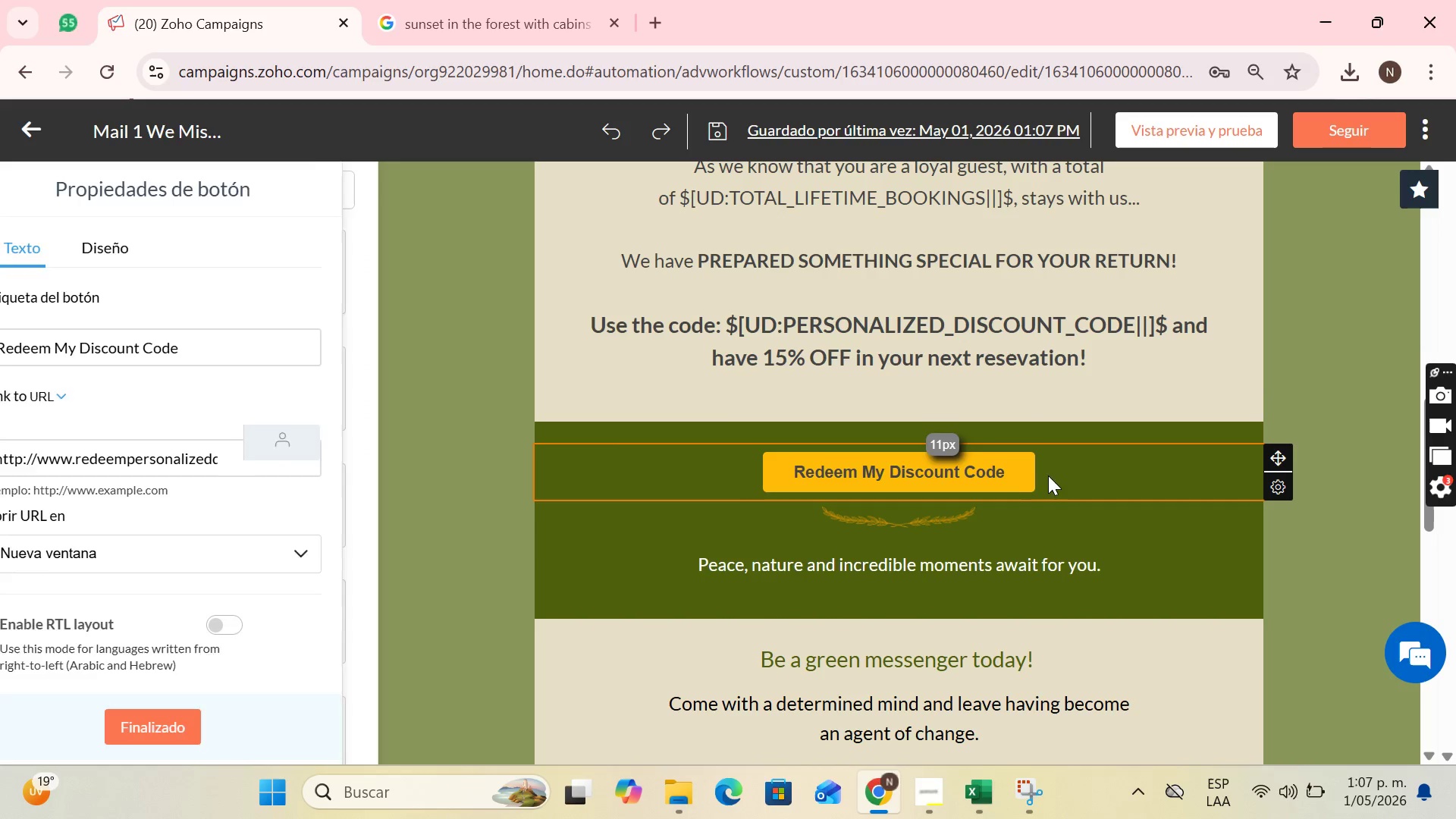 
left_click([1048, 475])
 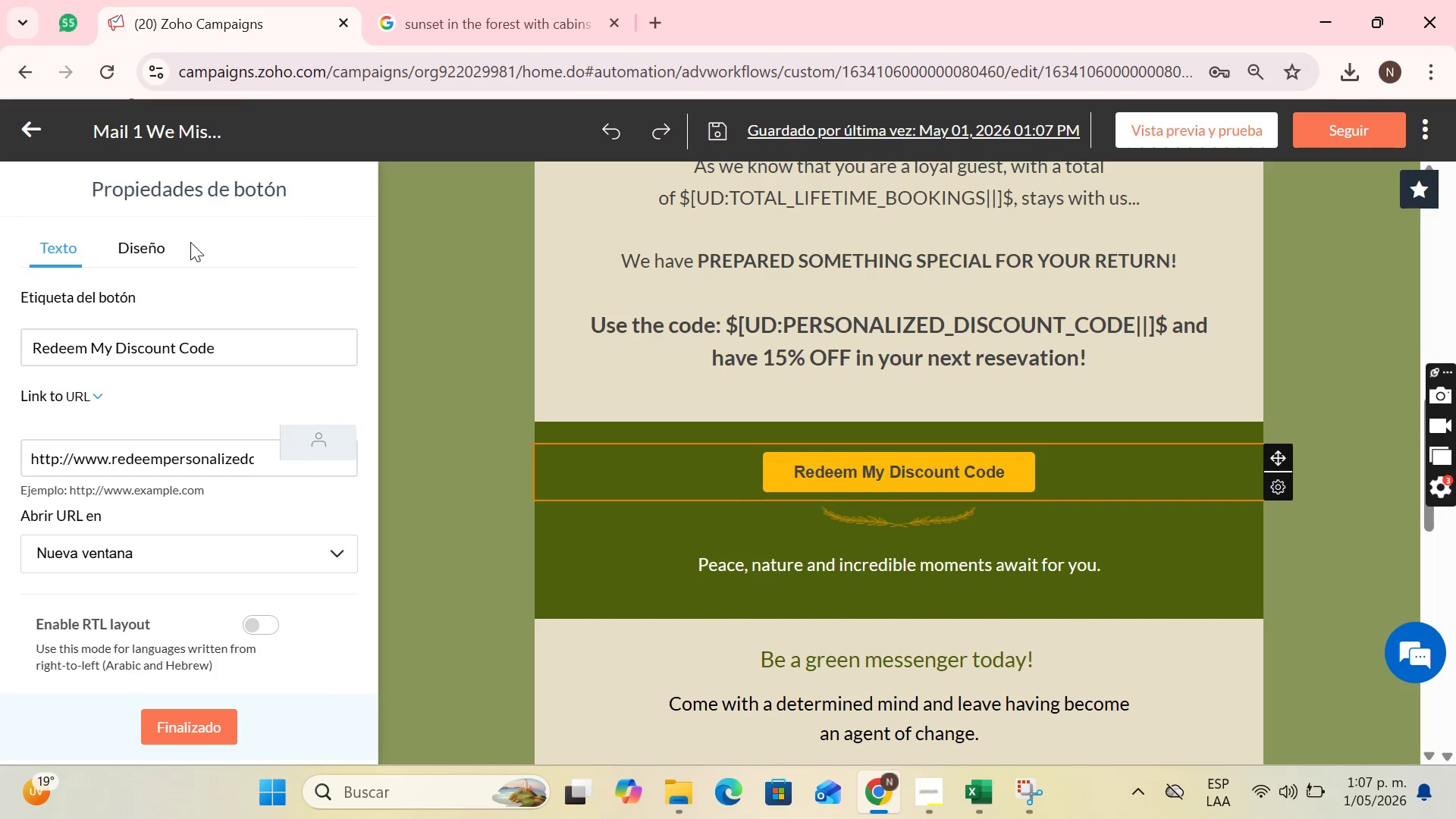 
left_click([165, 247])
 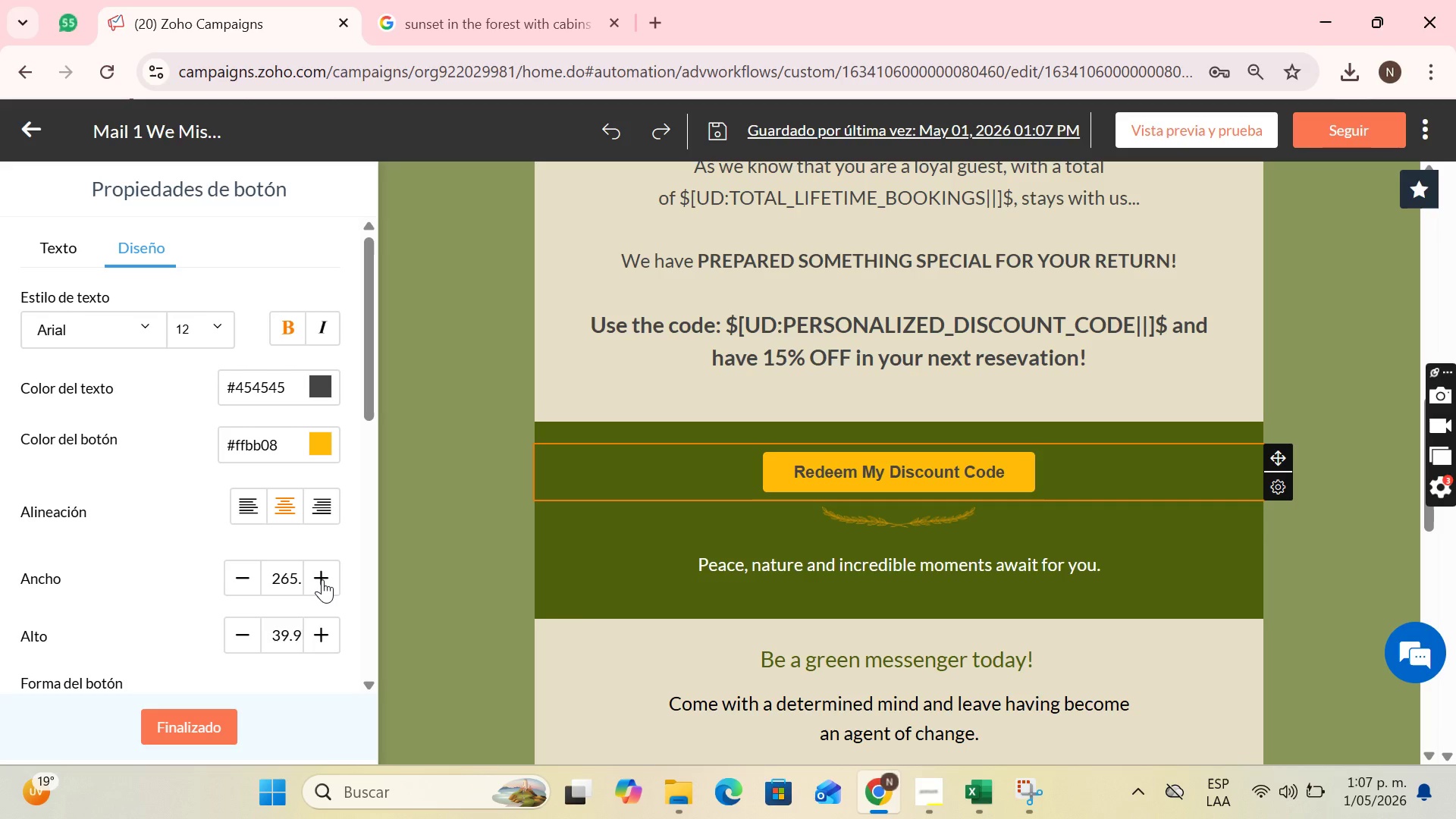 
double_click([322, 579])
 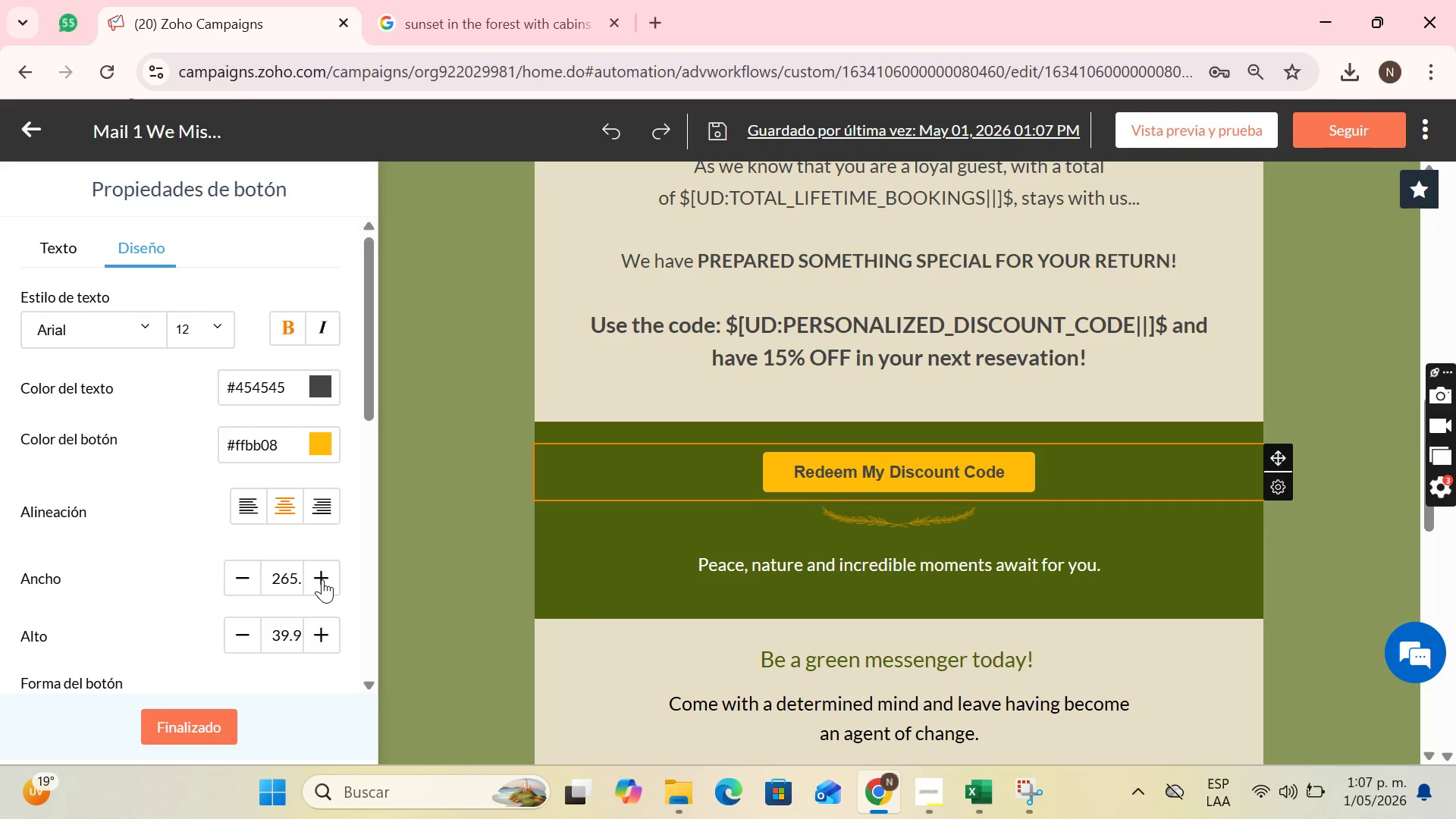 
triple_click([322, 579])
 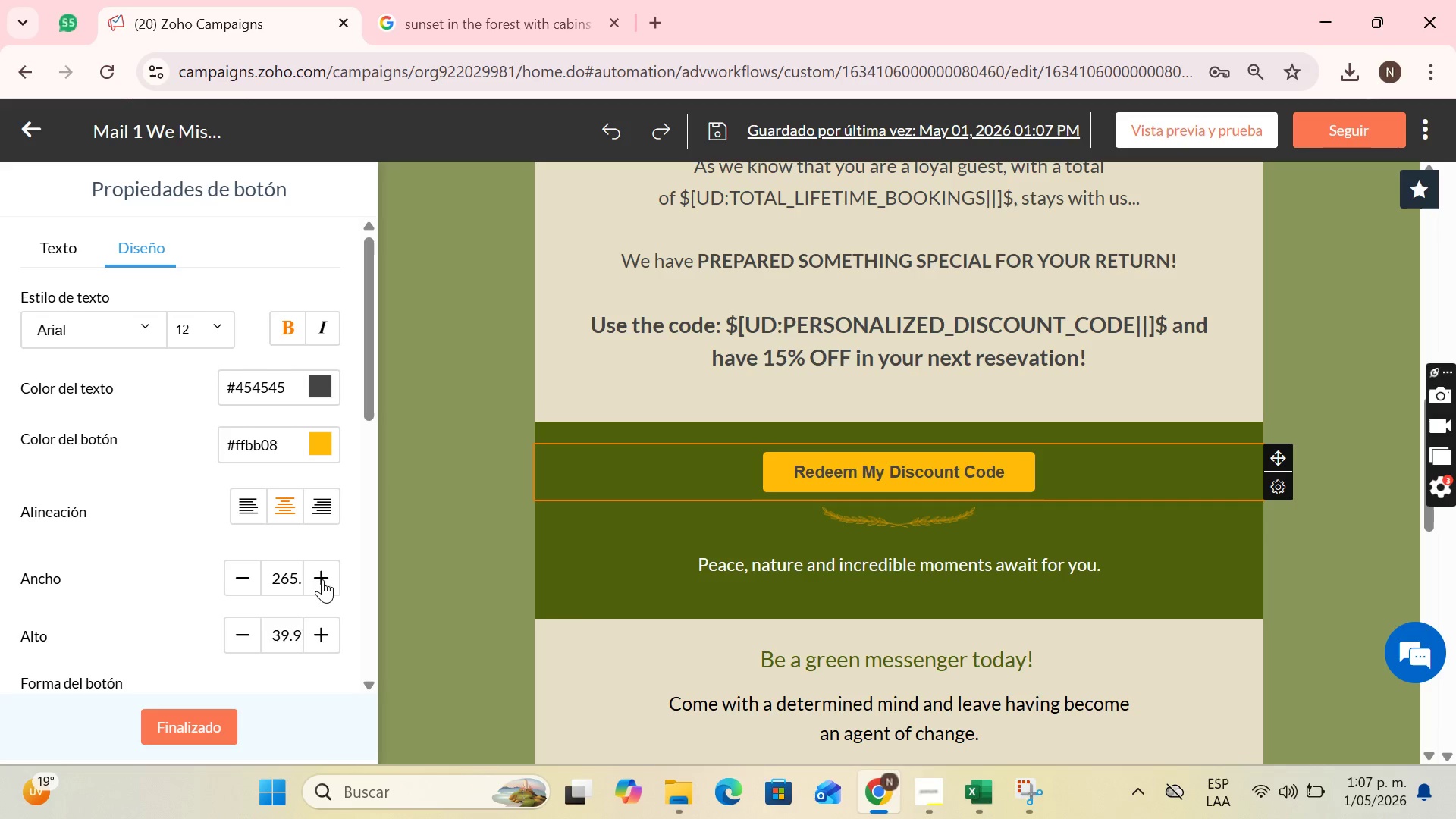 
triple_click([322, 579])
 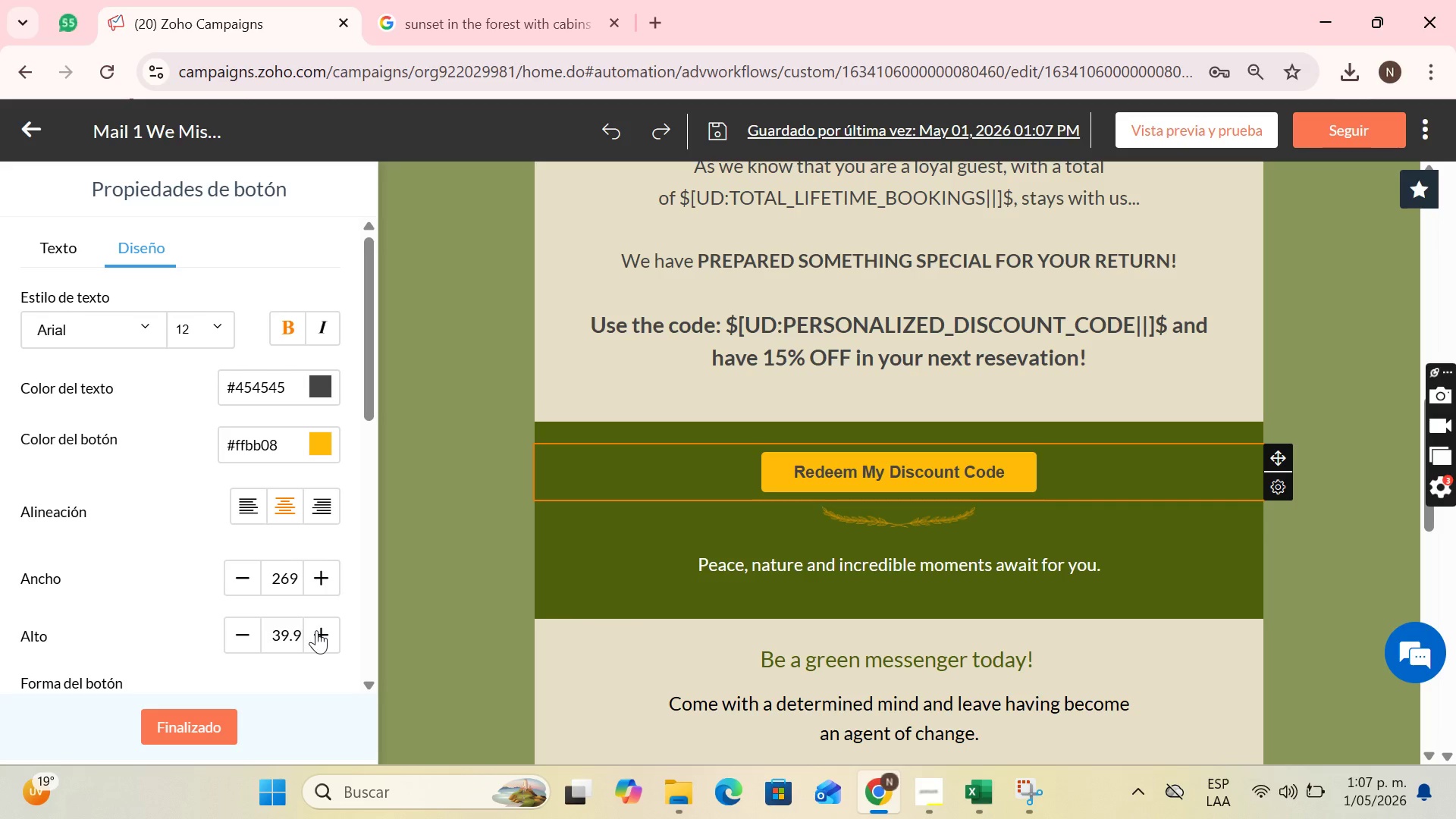 
double_click([316, 630])
 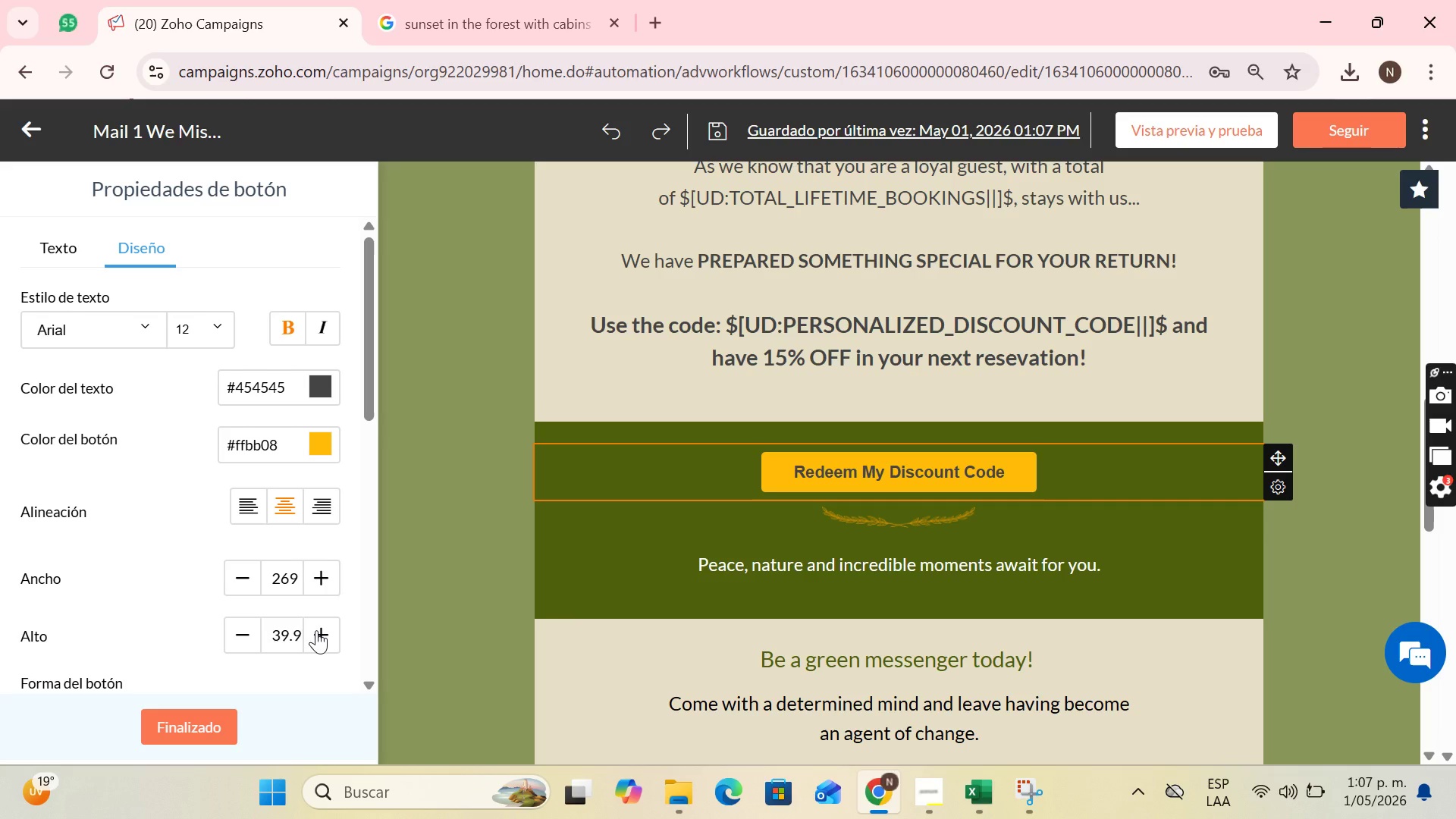 
triple_click([316, 630])
 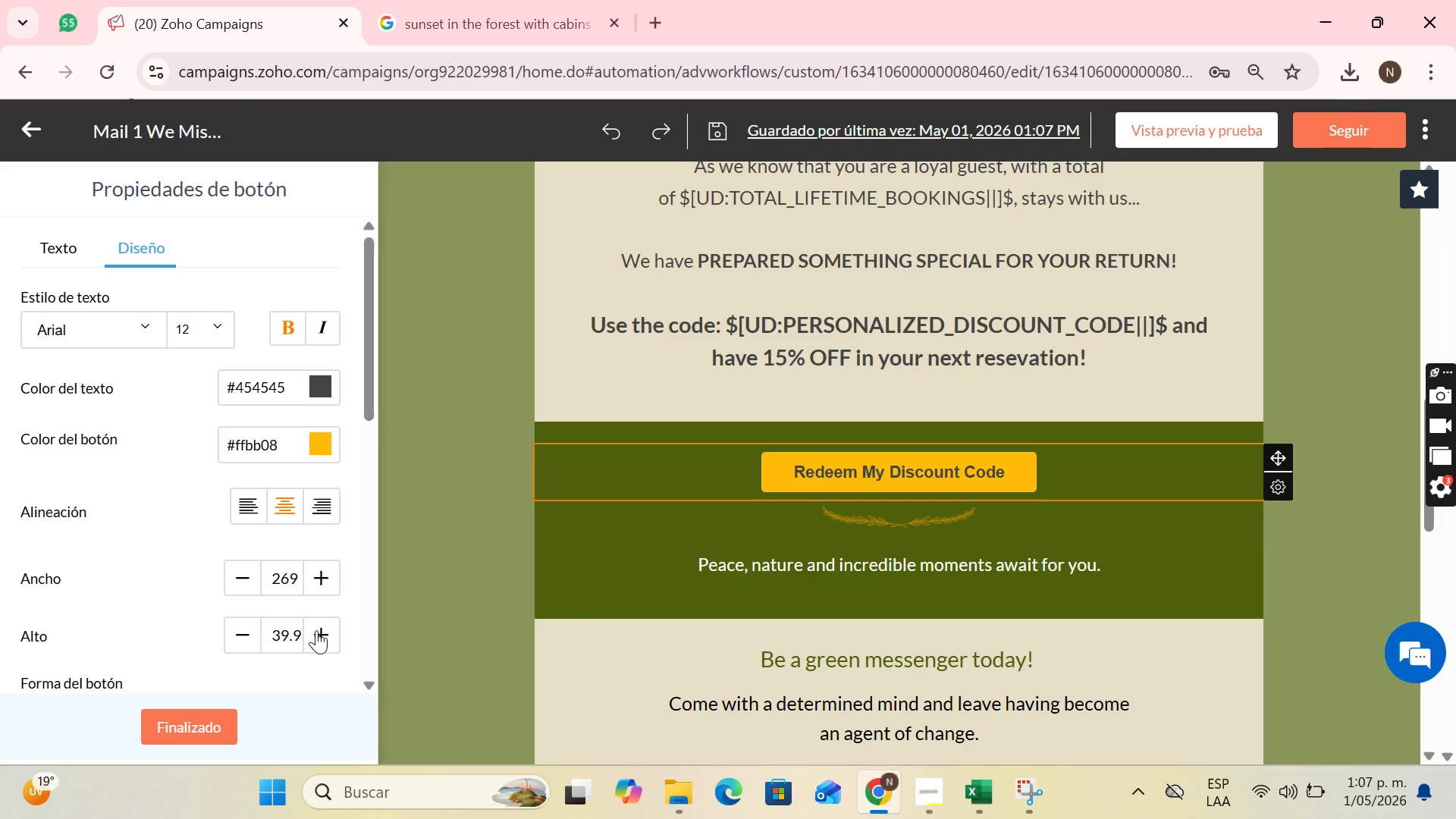 
triple_click([316, 630])
 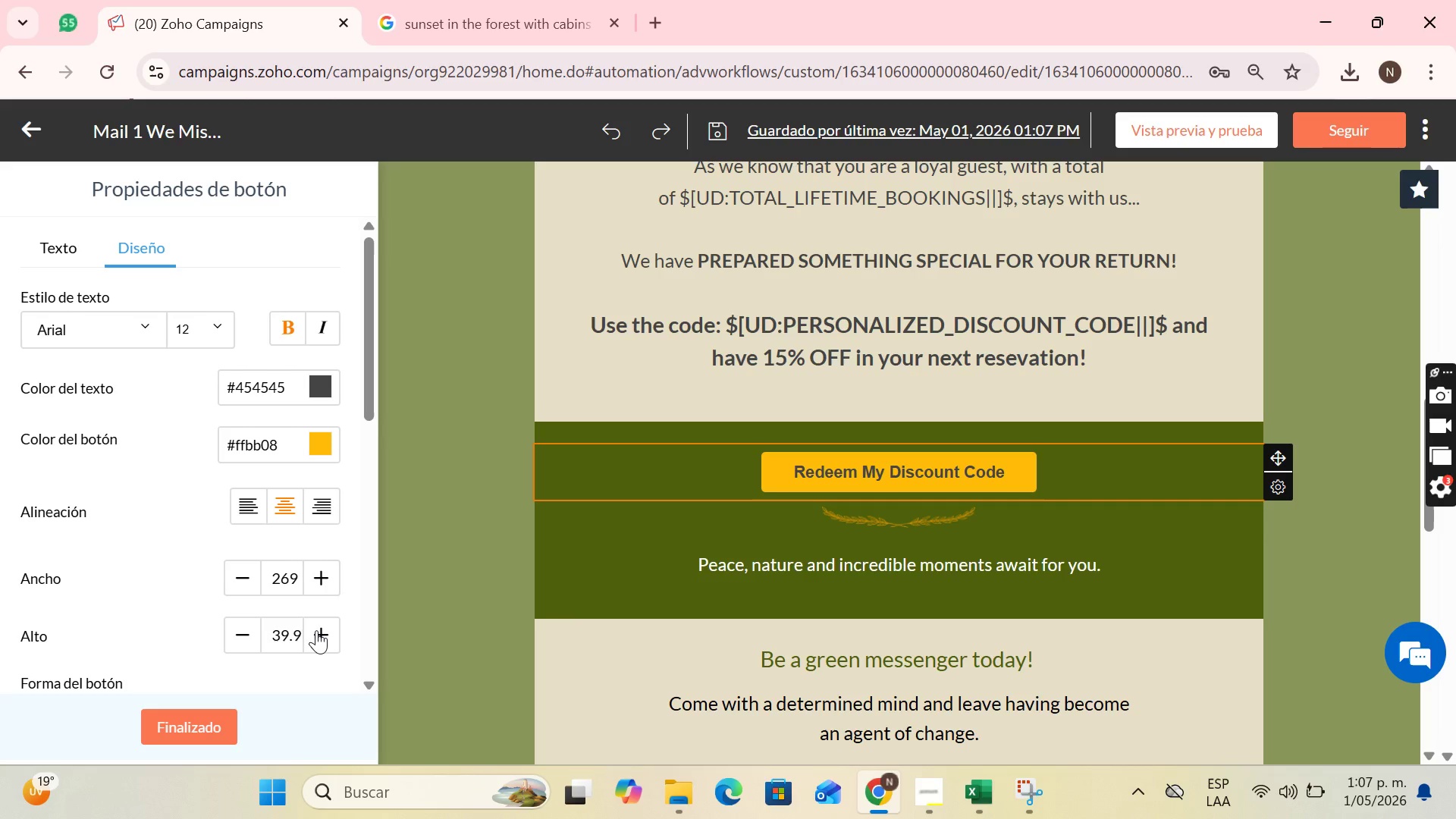 
triple_click([316, 630])
 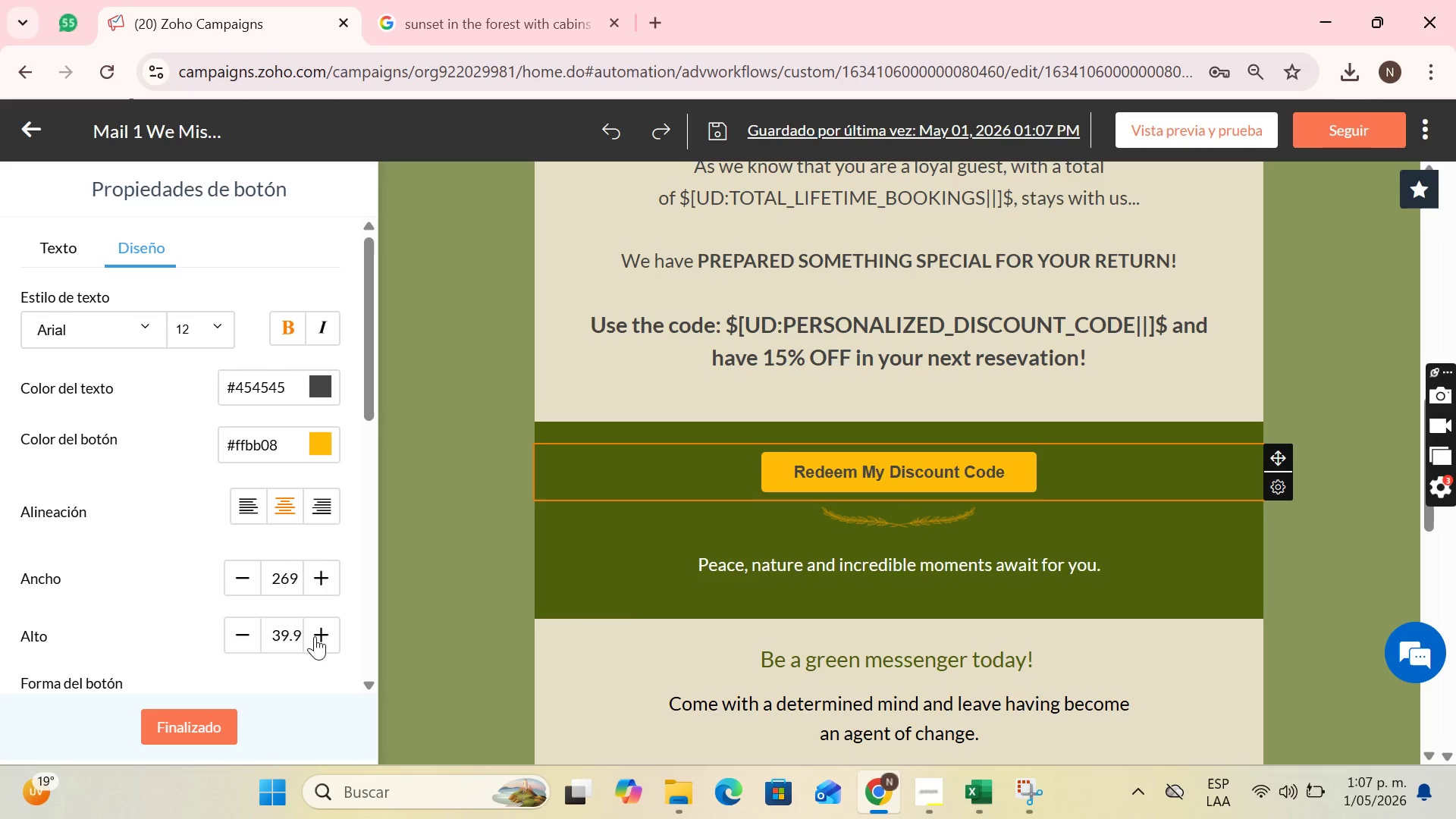 
double_click([315, 636])
 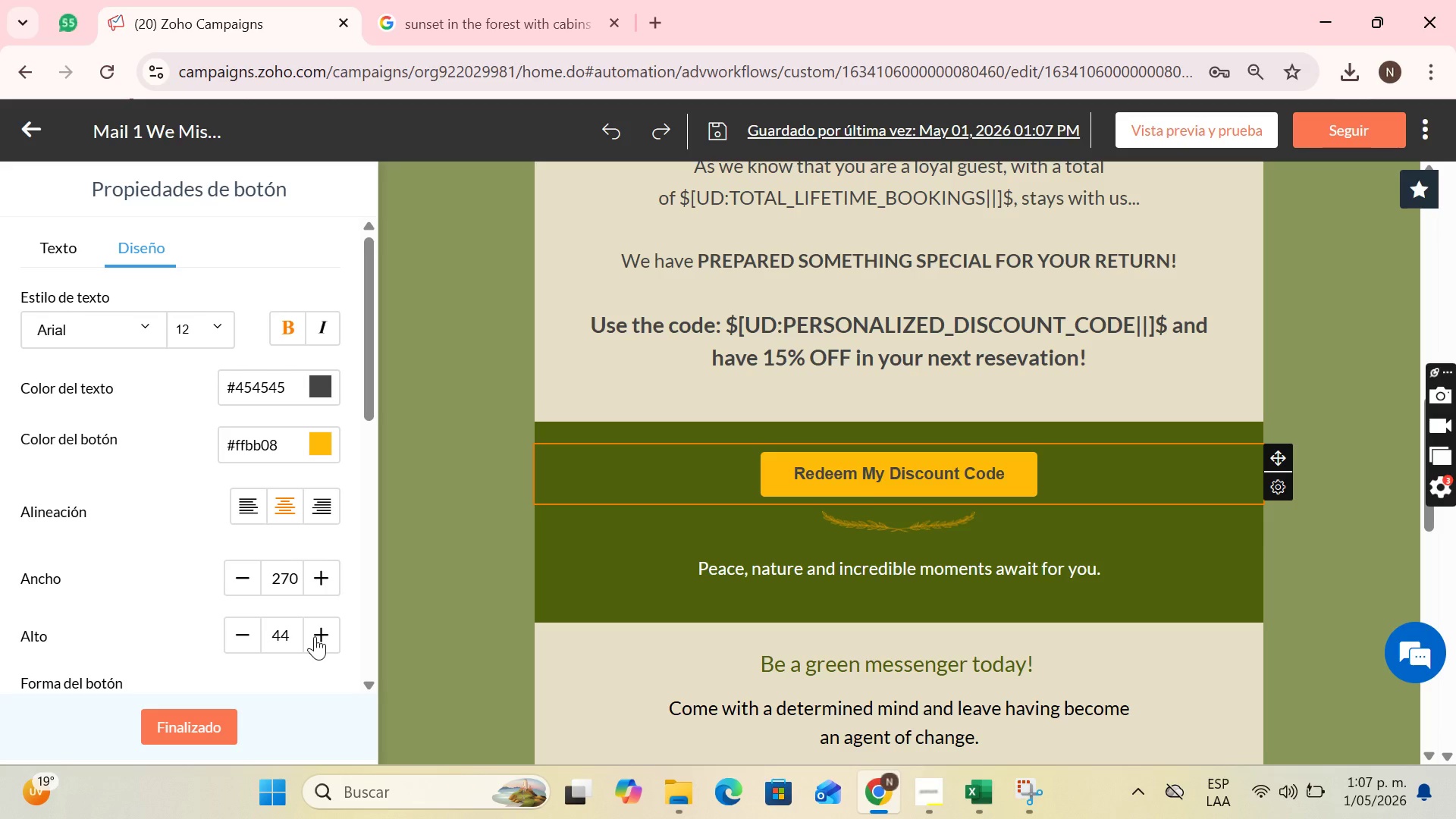 
left_click([315, 636])
 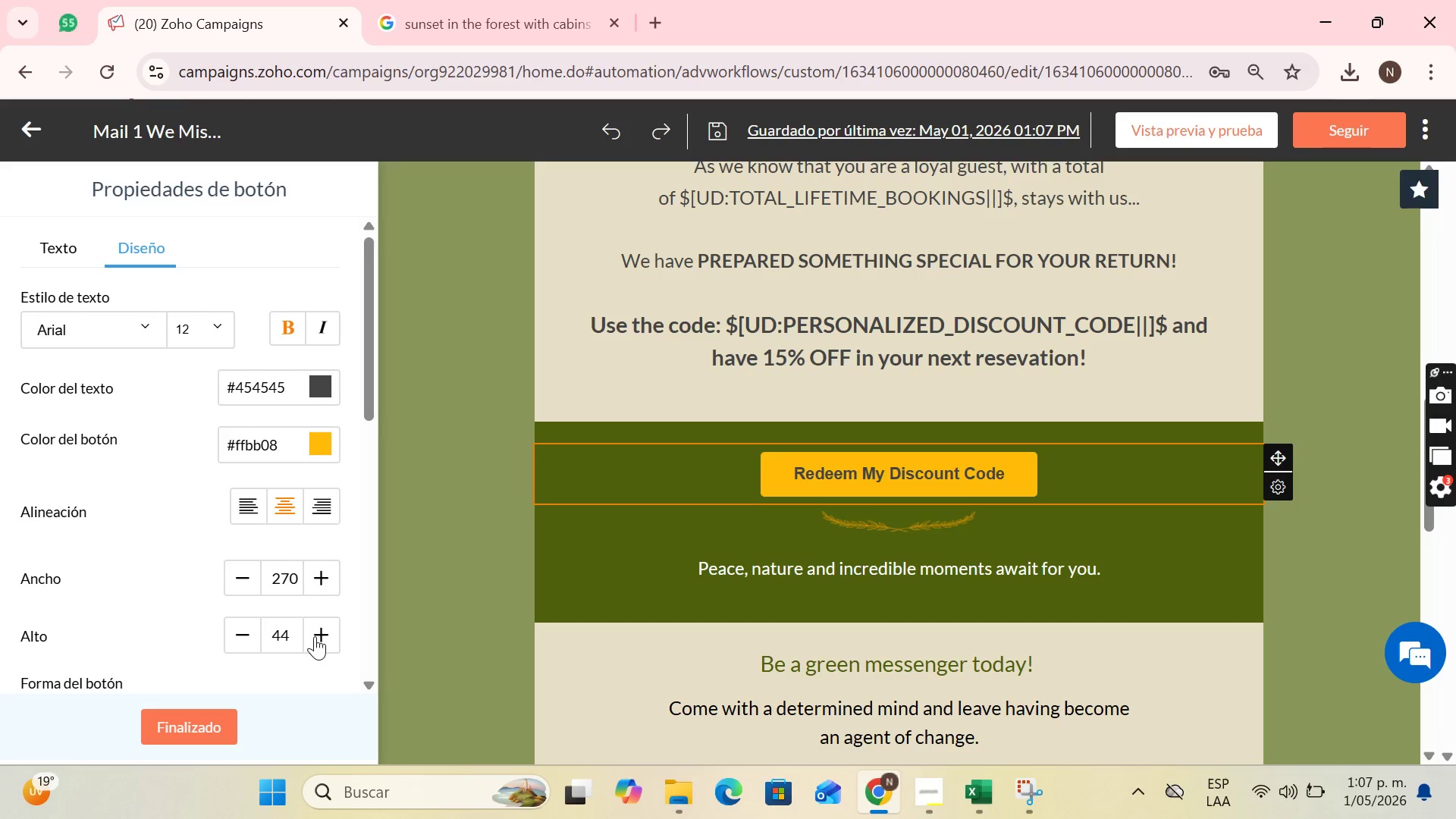 
left_click([315, 636])
 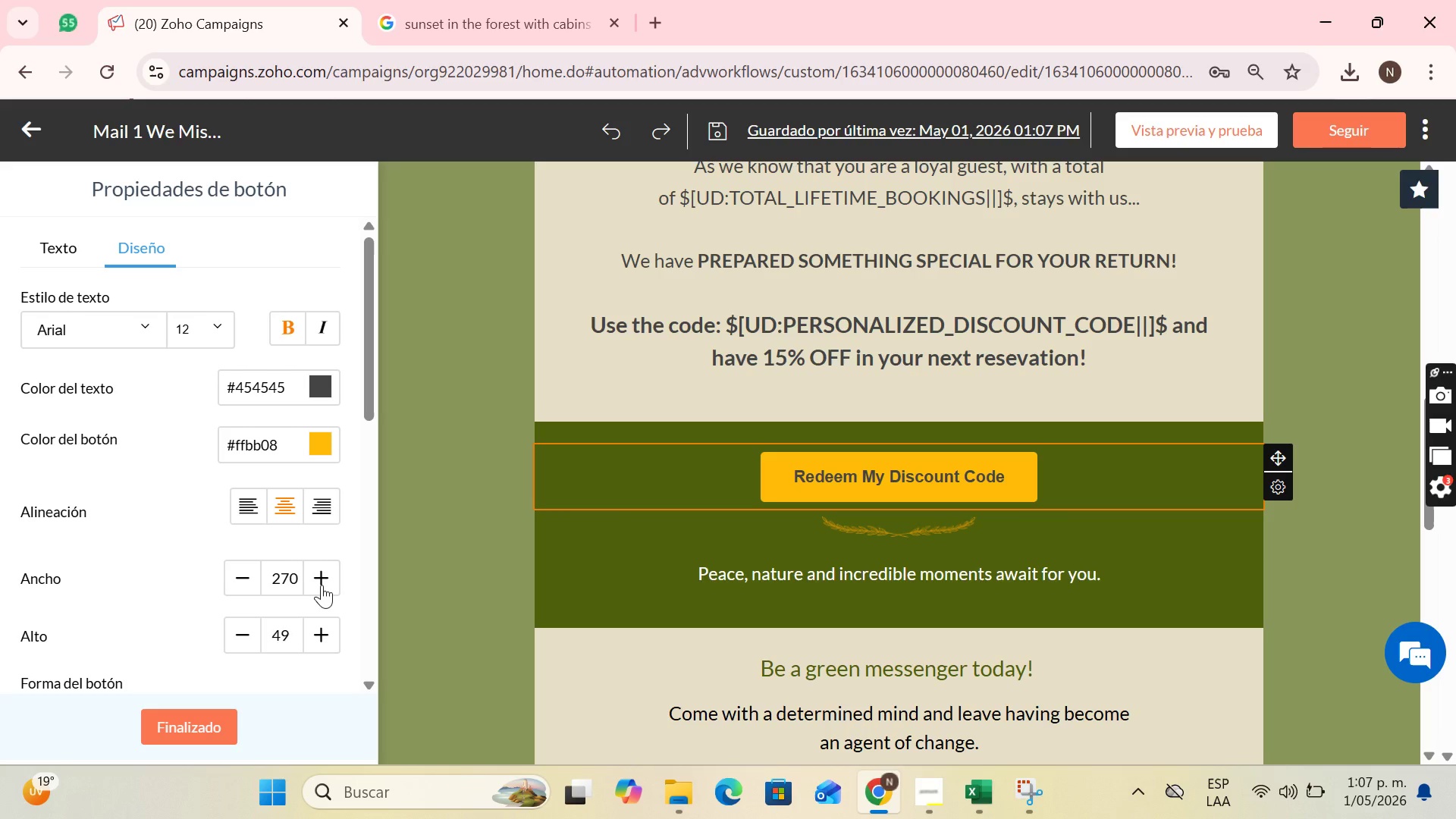 
double_click([322, 585])
 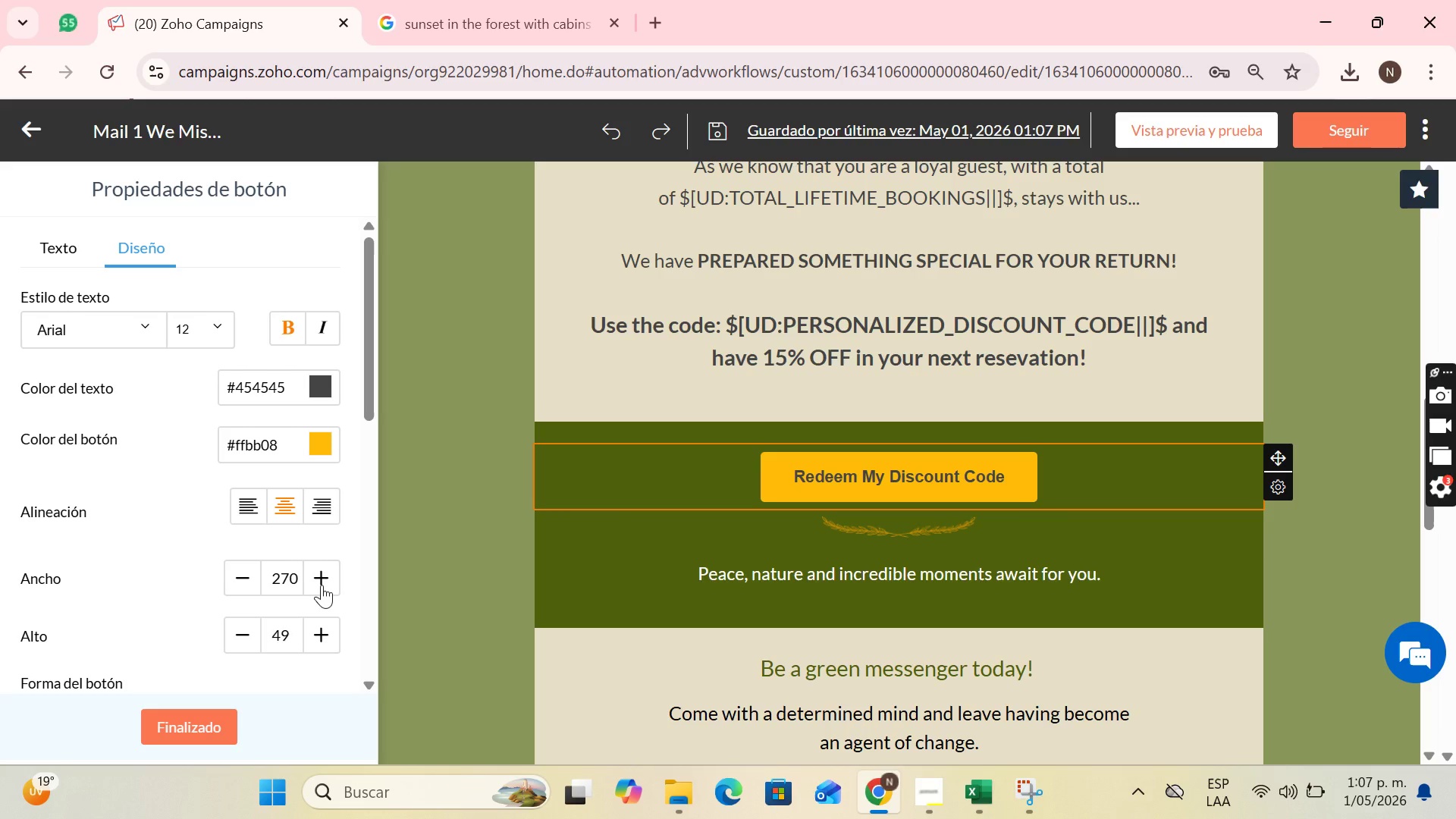 
triple_click([322, 585])
 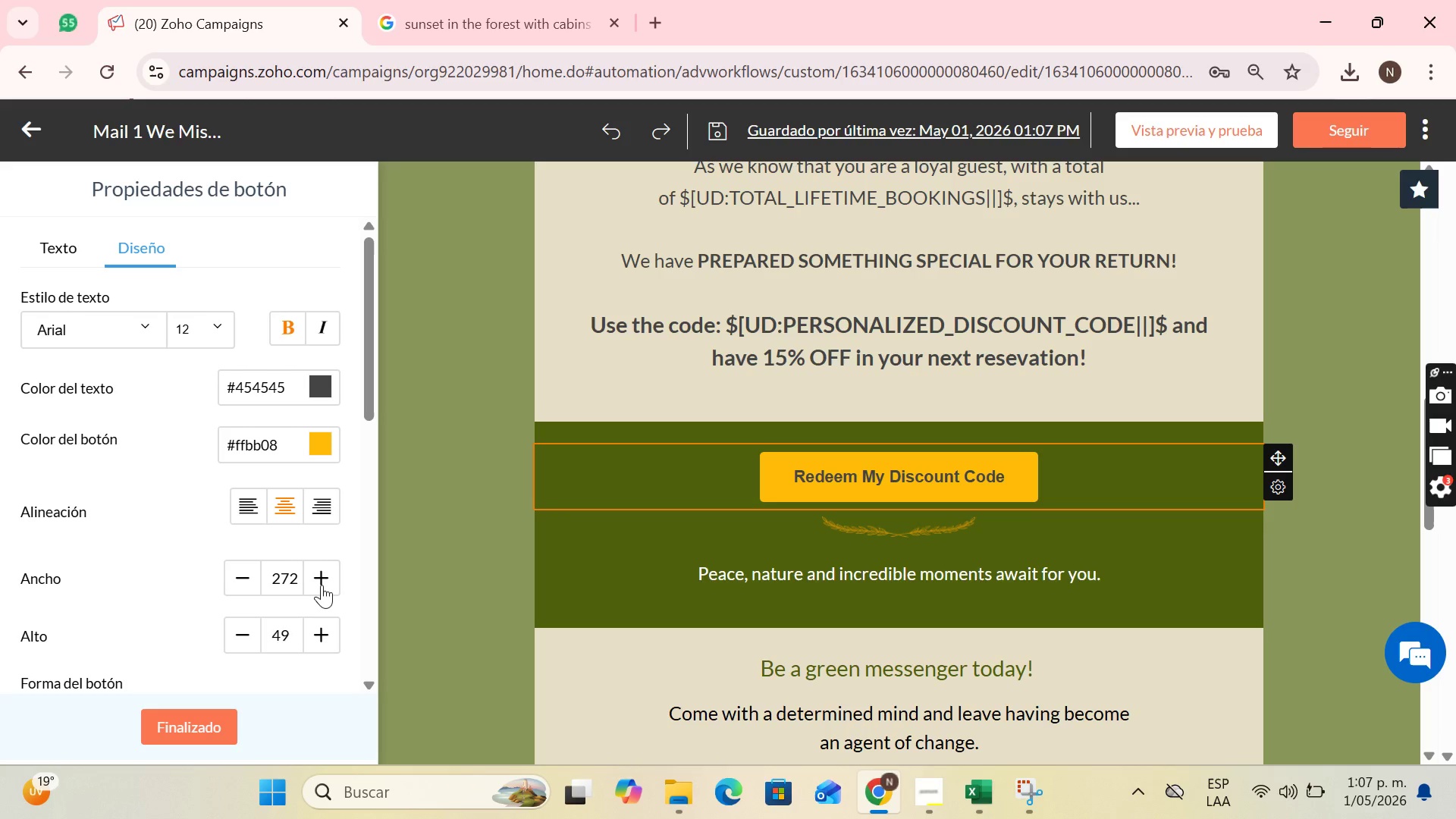 
triple_click([322, 585])
 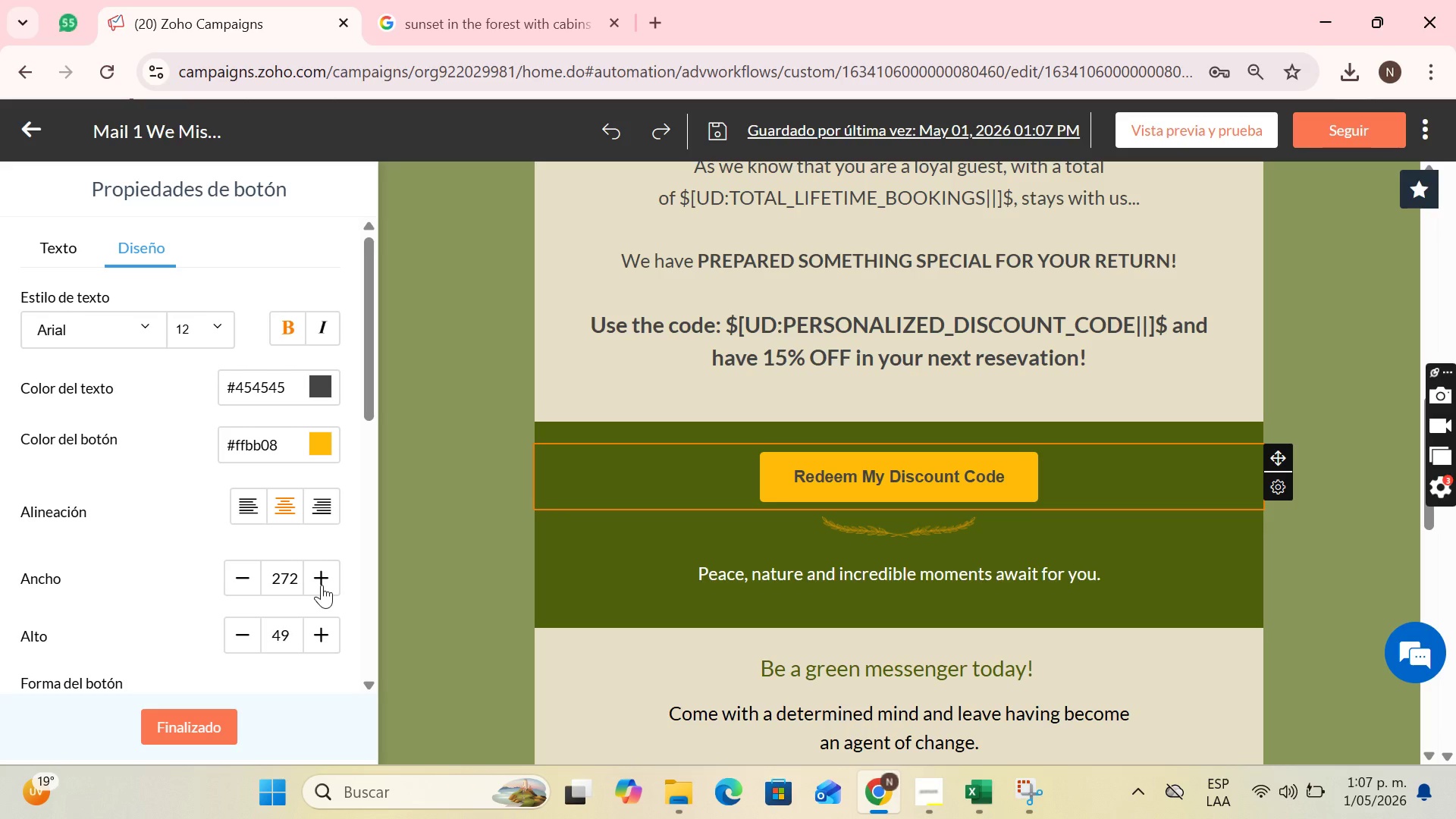 
triple_click([322, 585])
 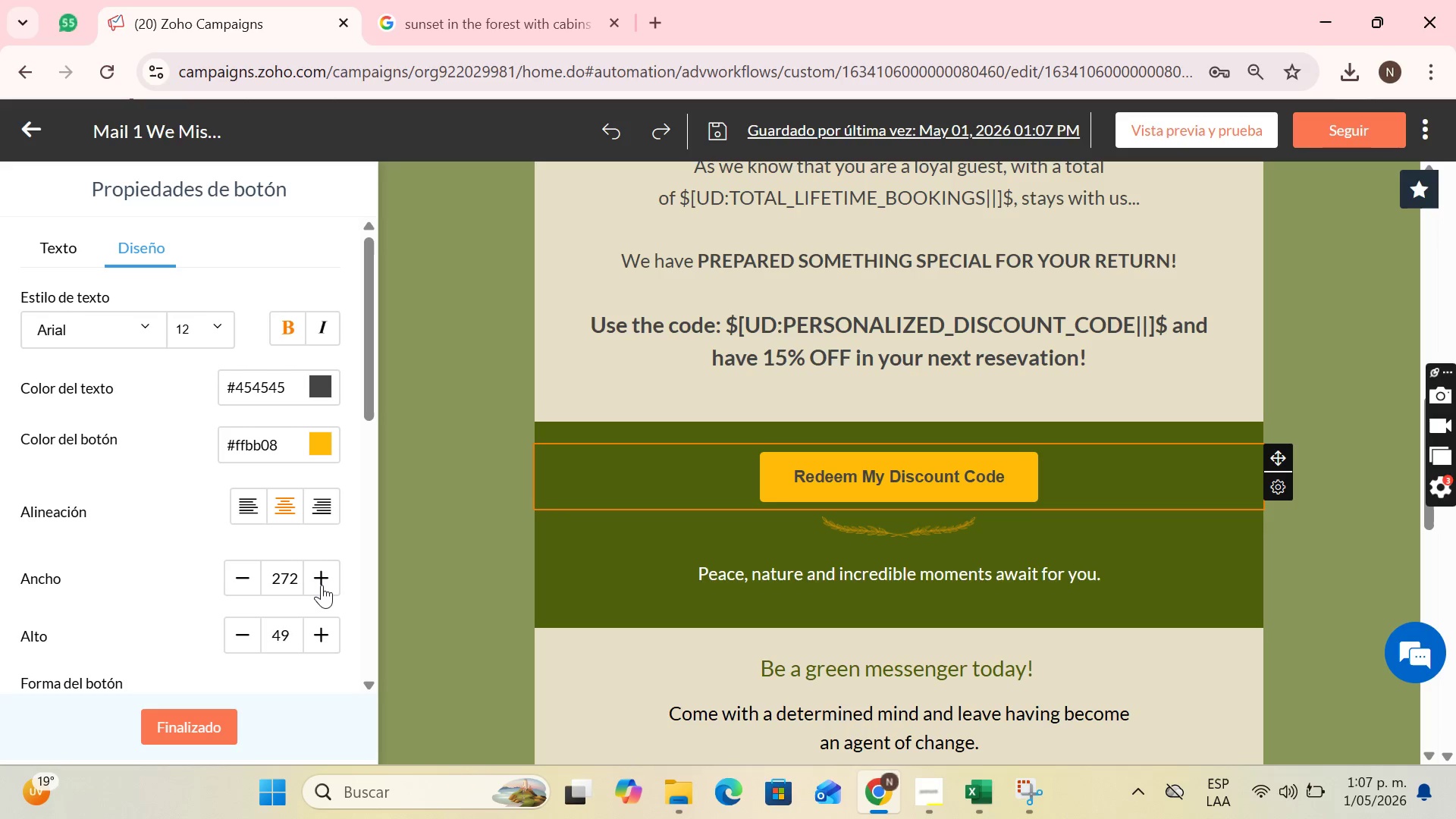 
triple_click([322, 585])
 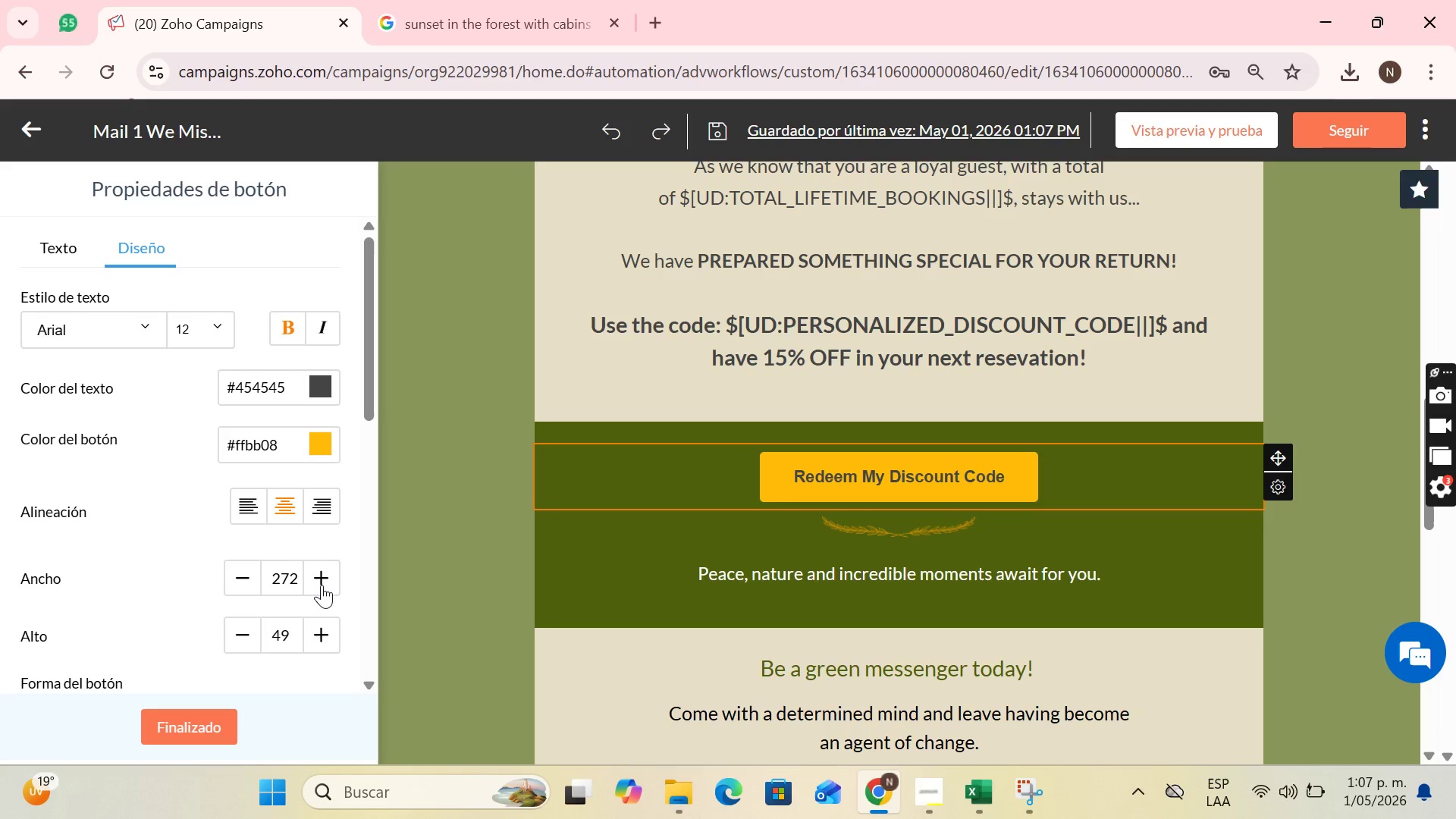 
triple_click([322, 585])
 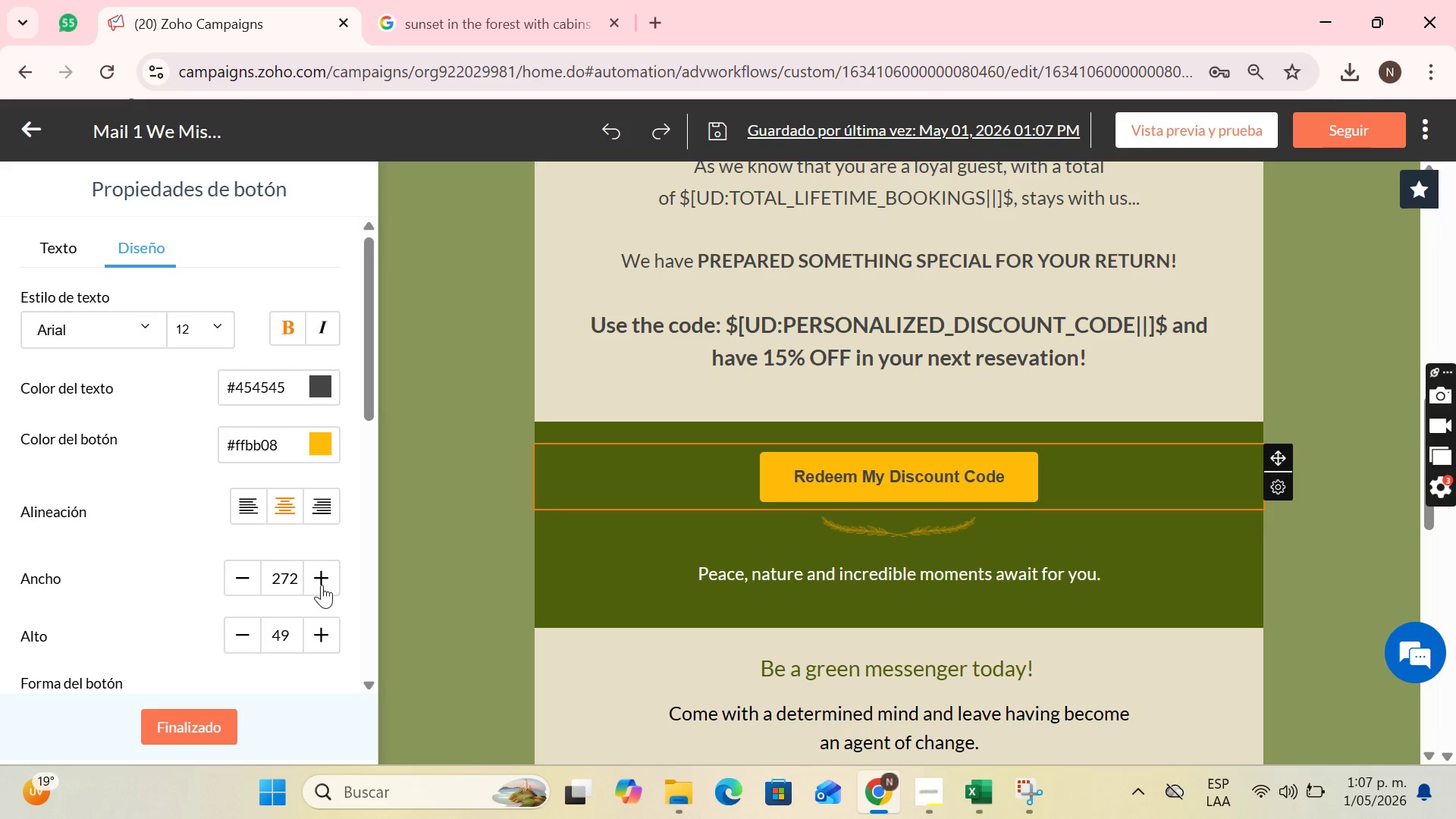 
triple_click([322, 585])
 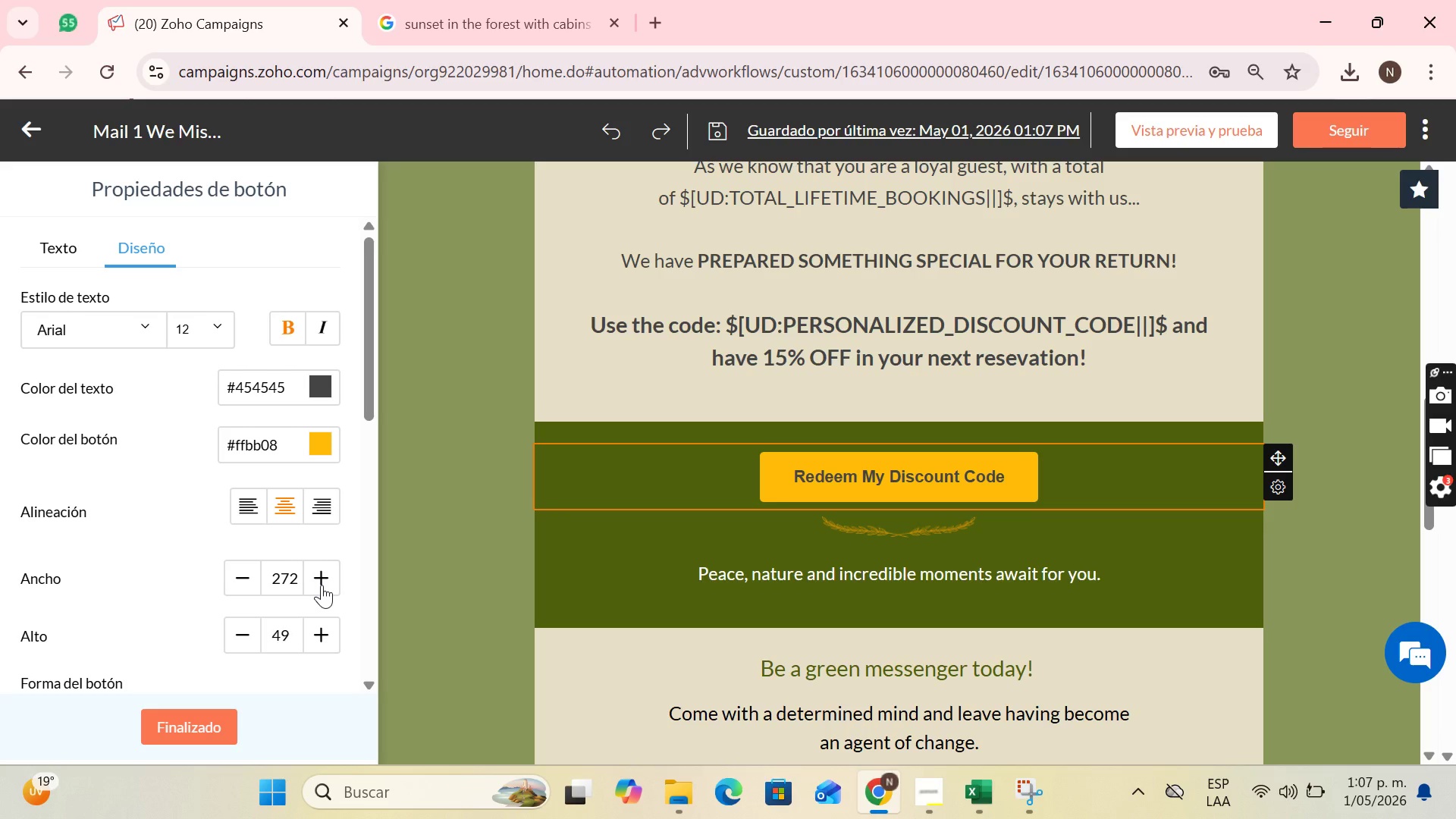 
triple_click([322, 585])
 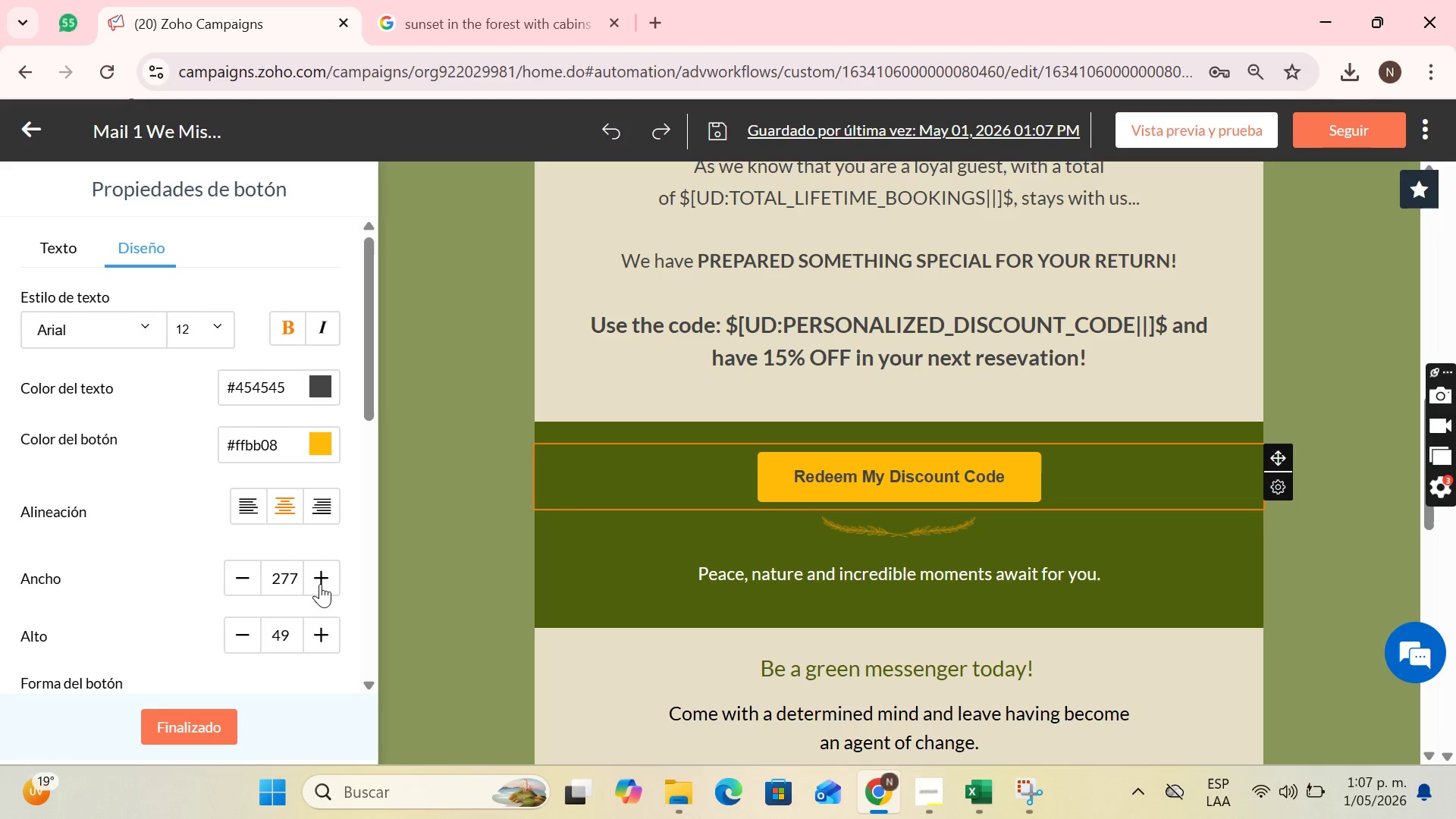 
left_click([320, 584])
 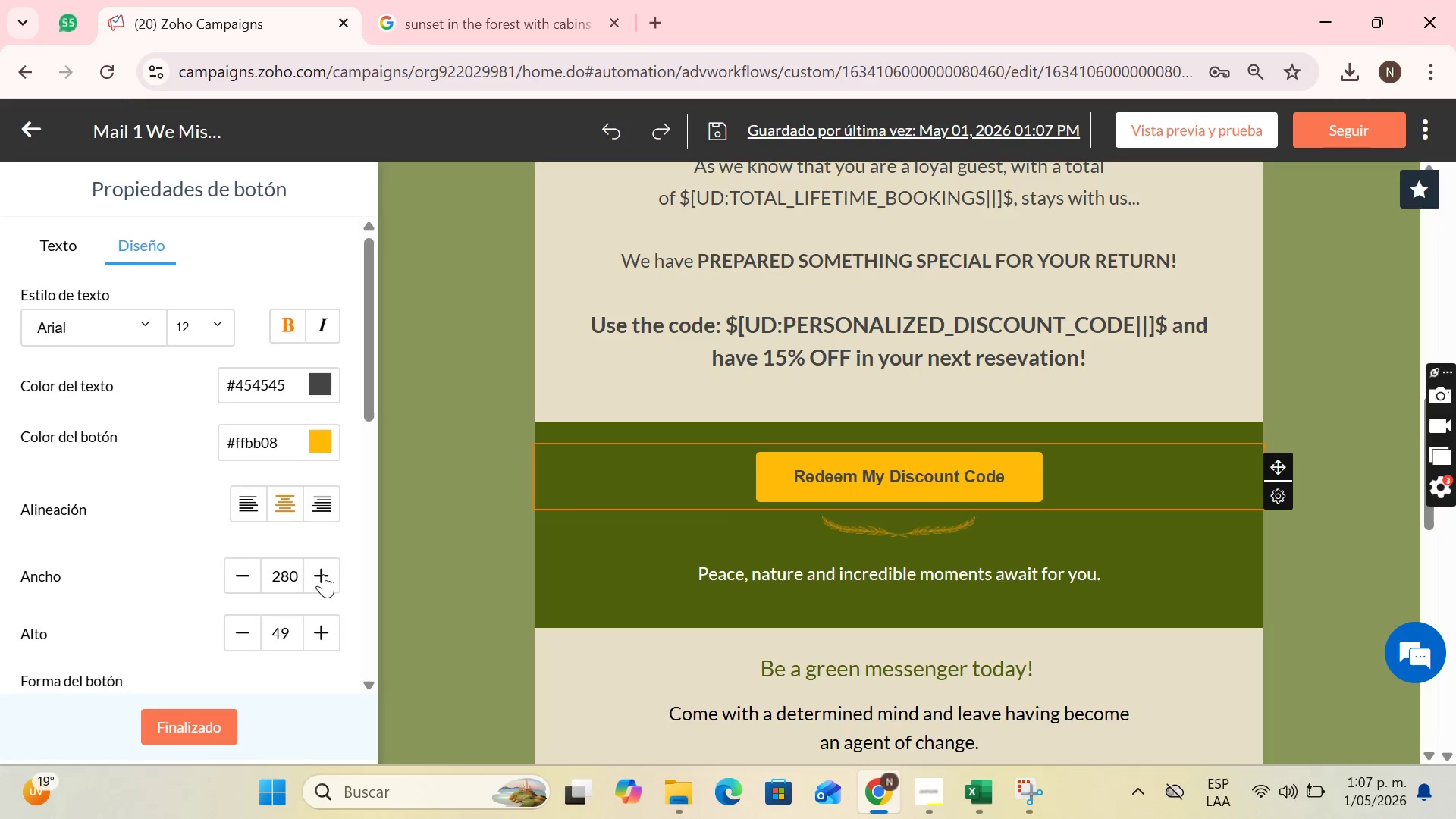 
scroll: coordinate [319, 578], scroll_direction: down, amount: 10.0
 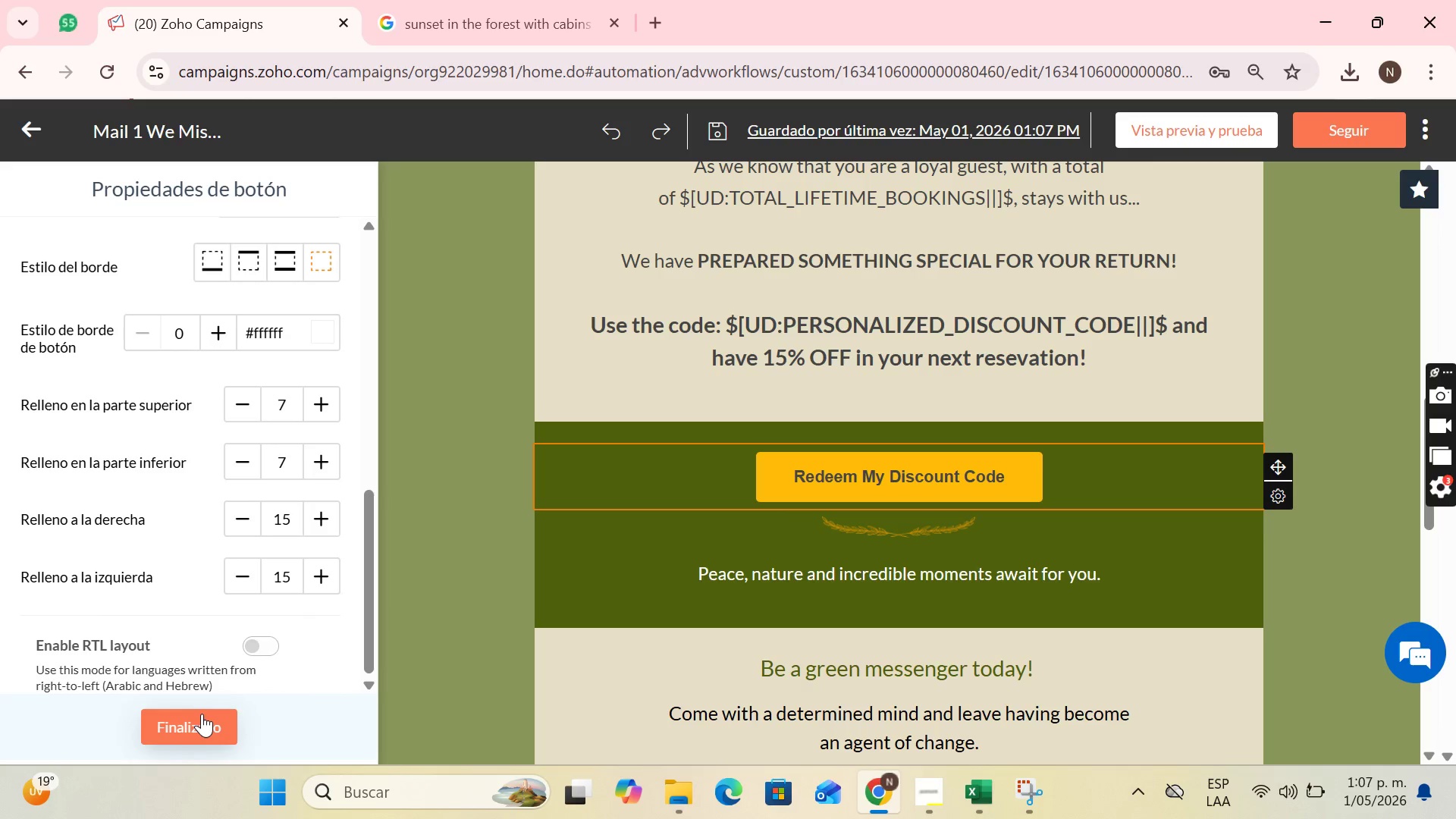 
left_click([202, 714])
 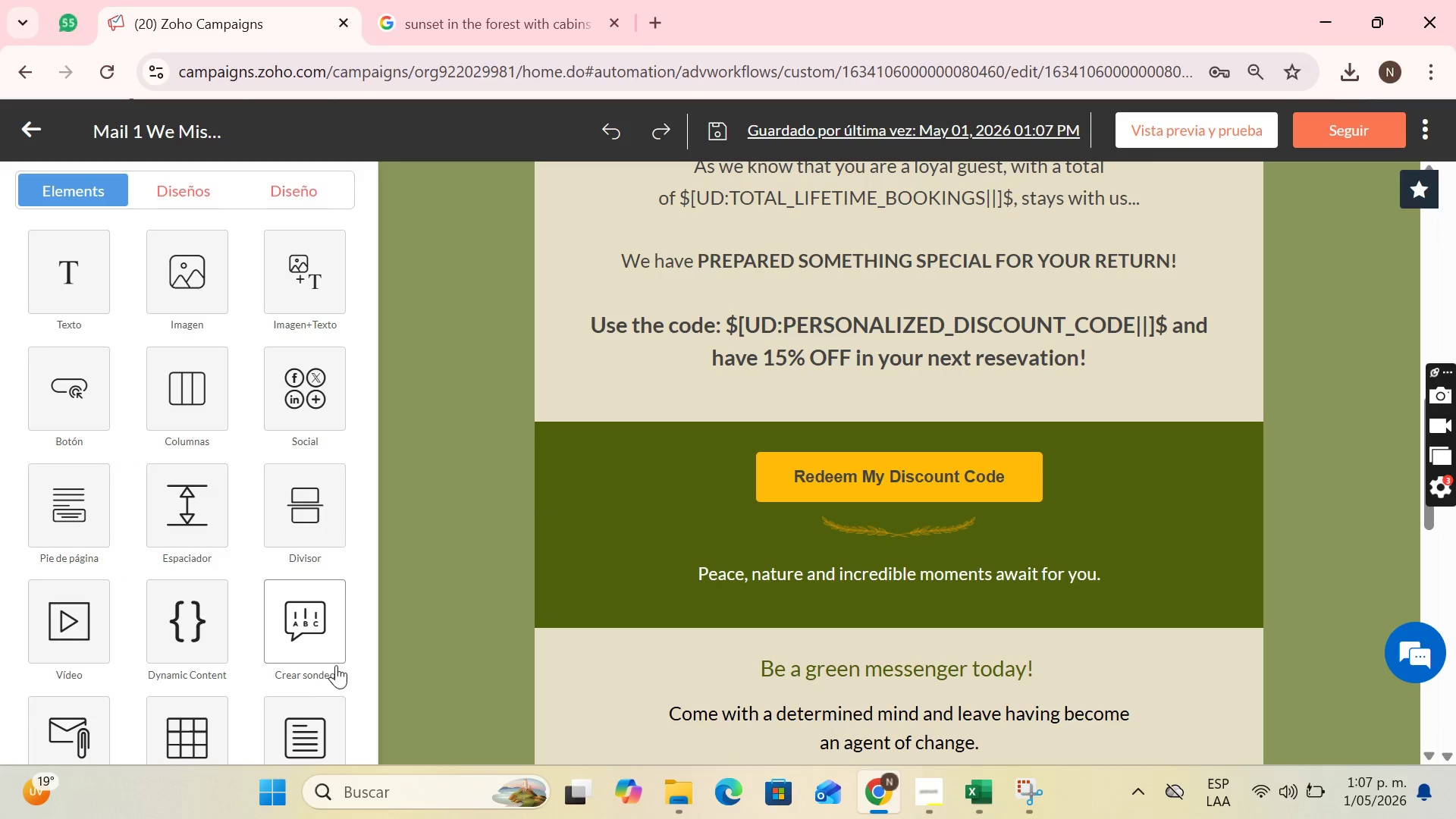 
mouse_move([363, 647])
 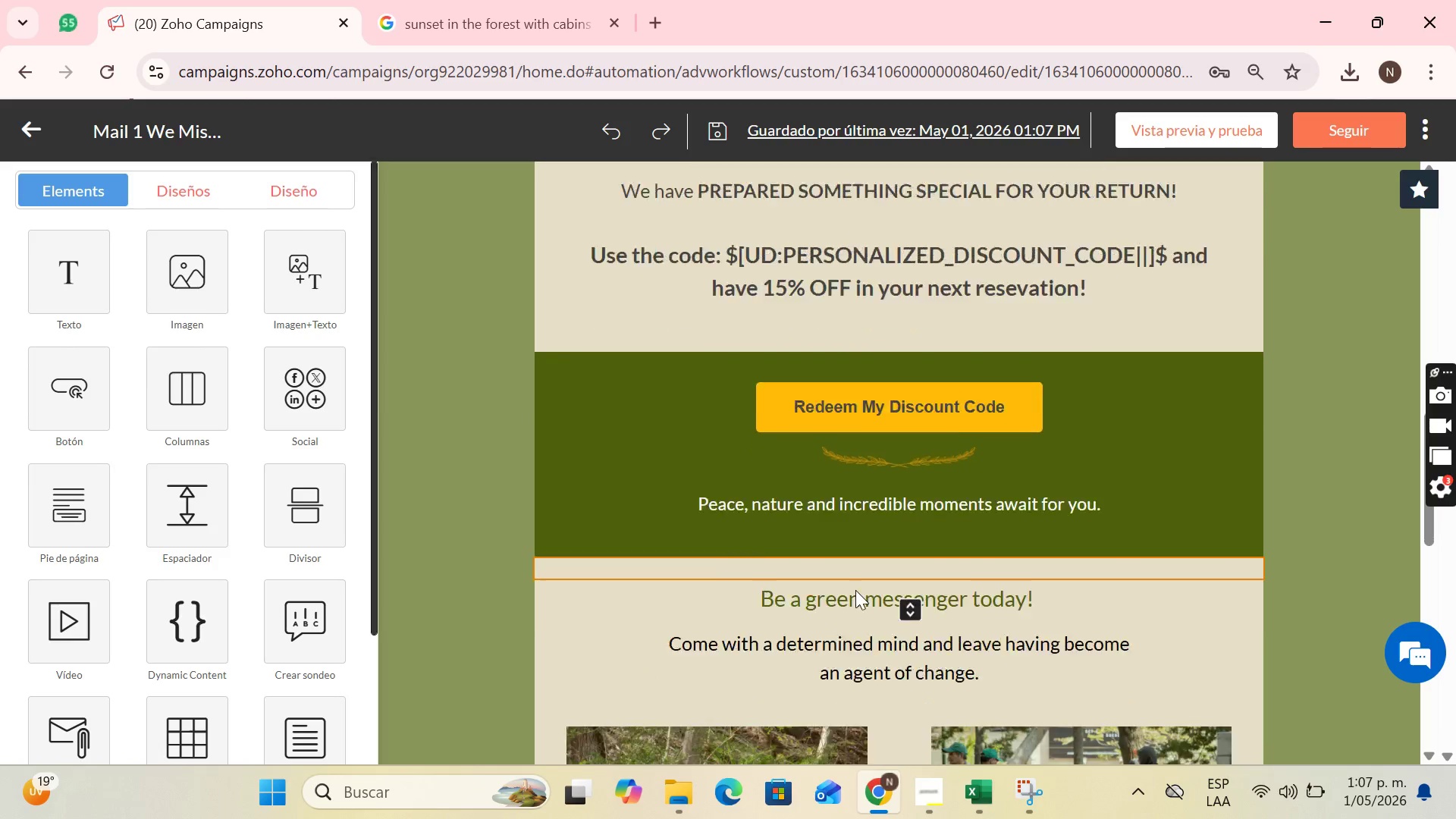 
scroll: coordinate [844, 594], scroll_direction: down, amount: 2.0
 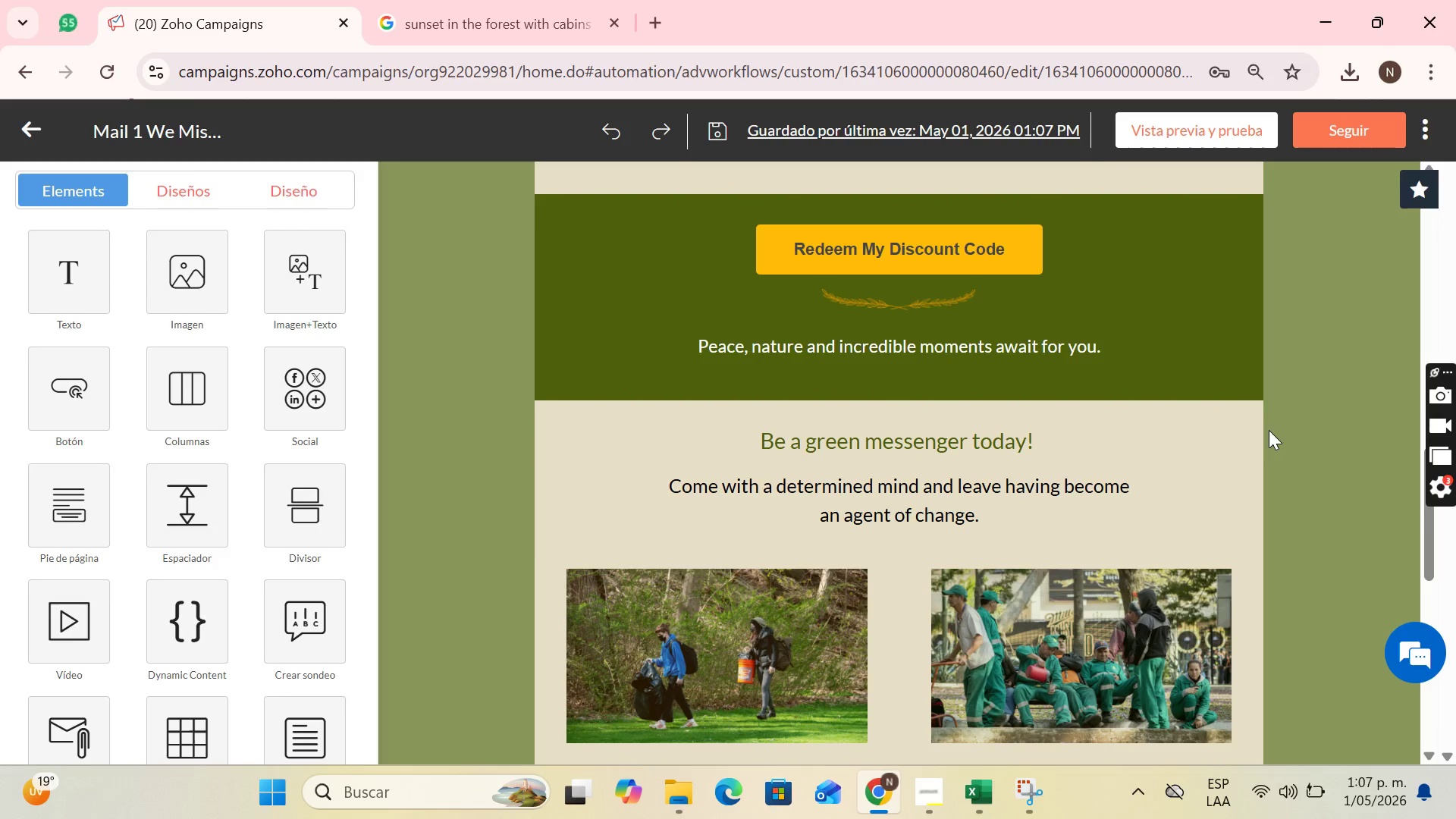 
left_click([1254, 435])
 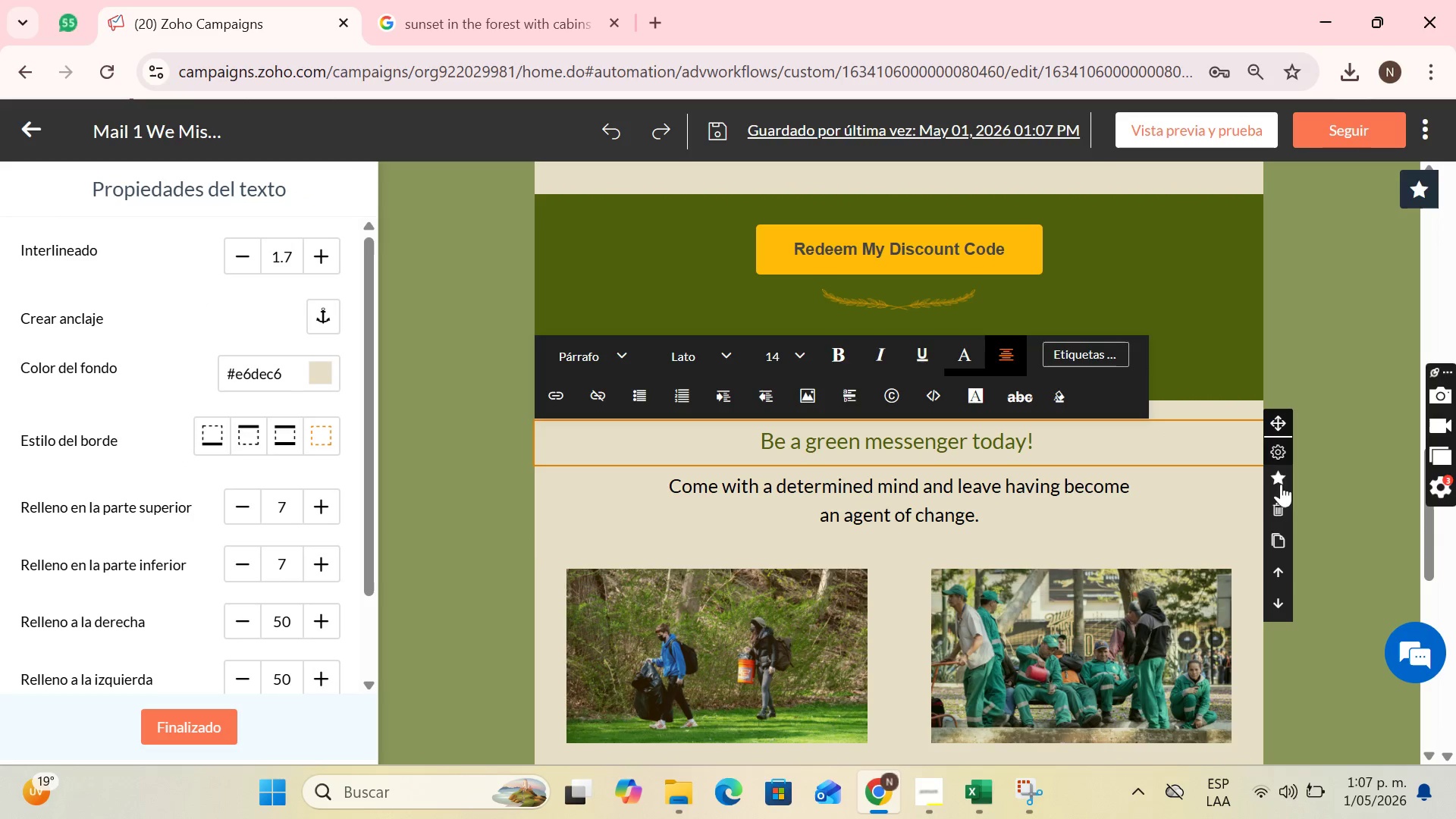 
left_click([1281, 507])
 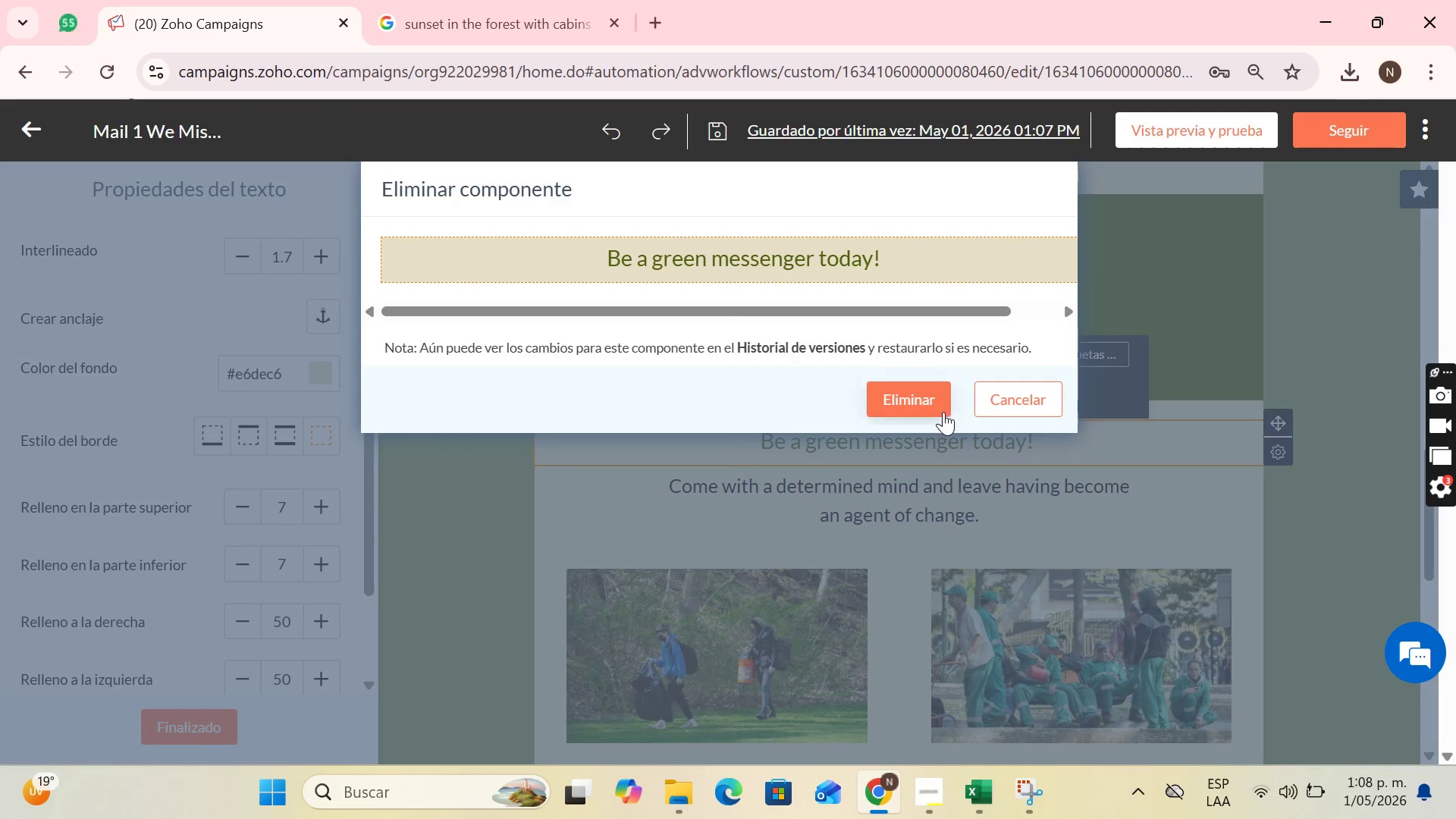 
left_click([943, 397])
 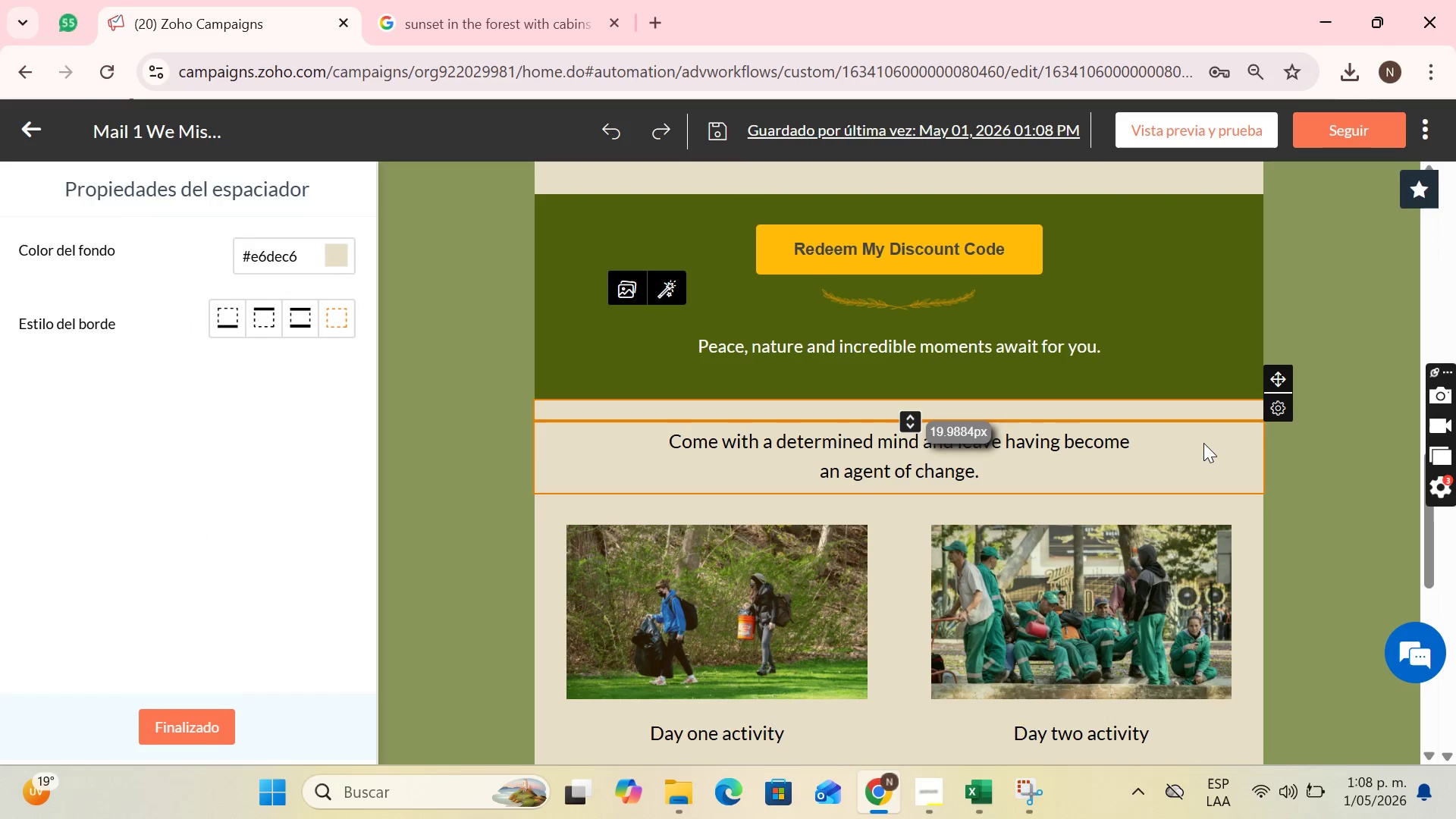 
left_click([1203, 443])
 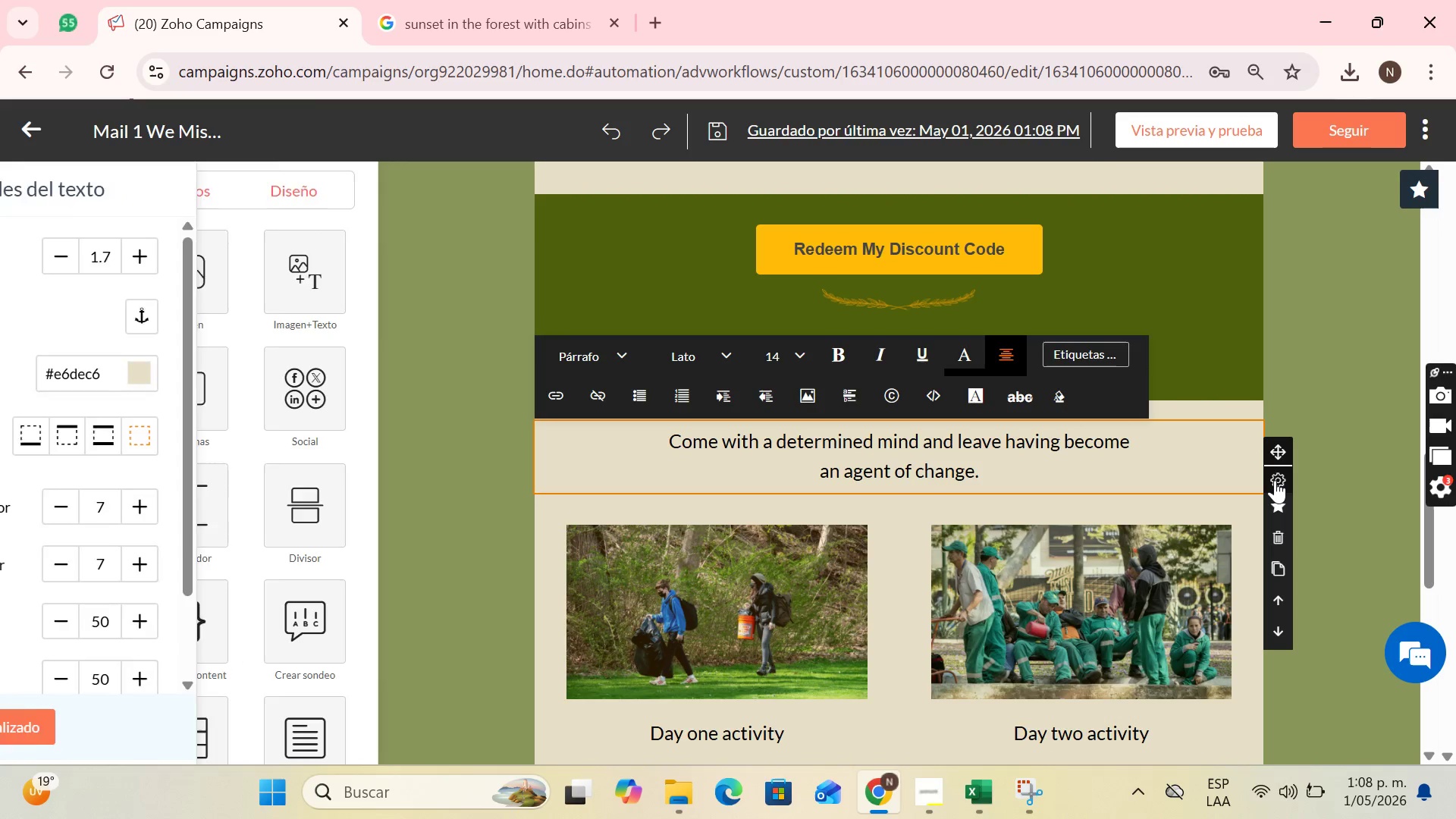 
left_click([1275, 480])
 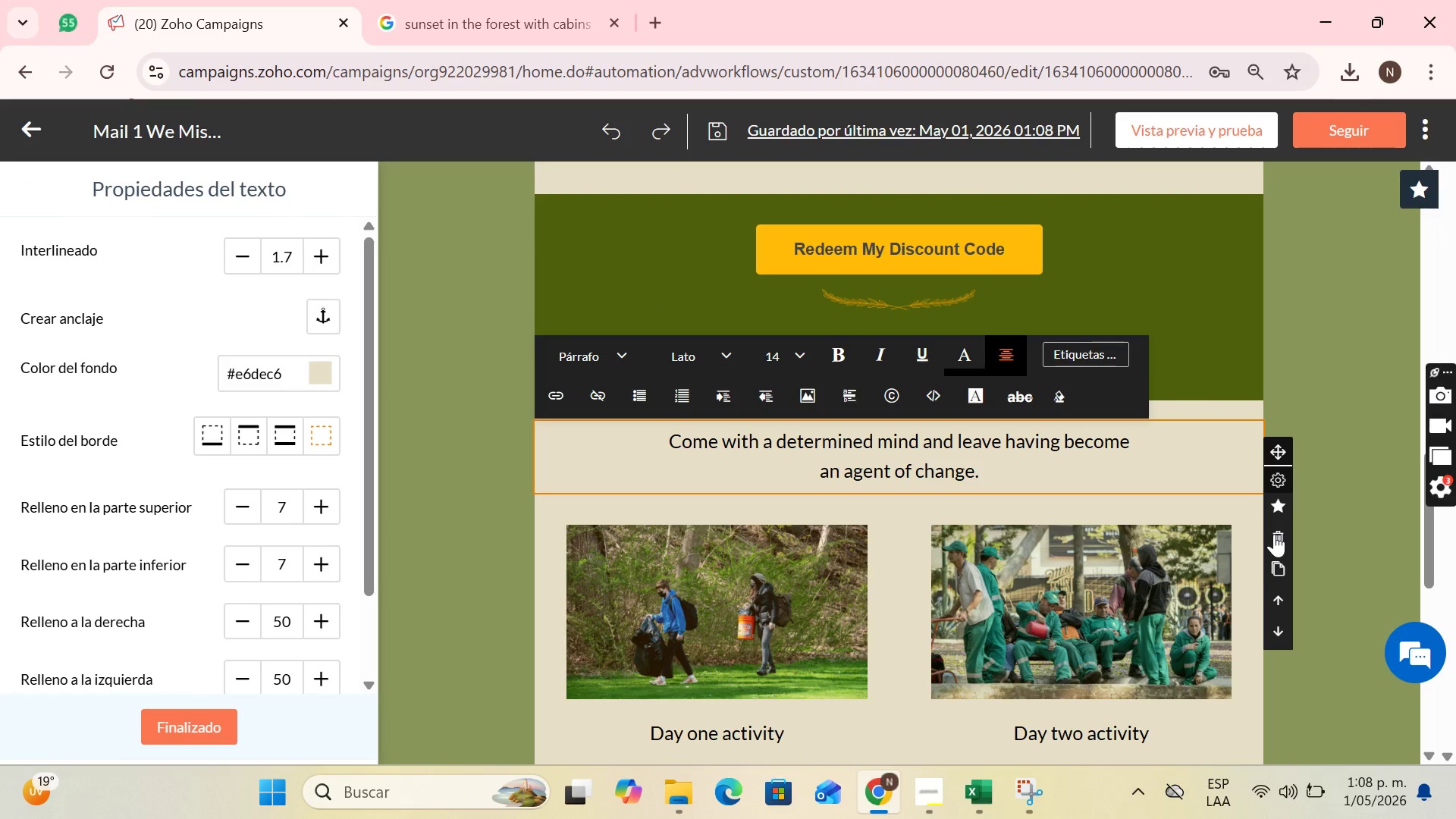 
left_click([1274, 534])
 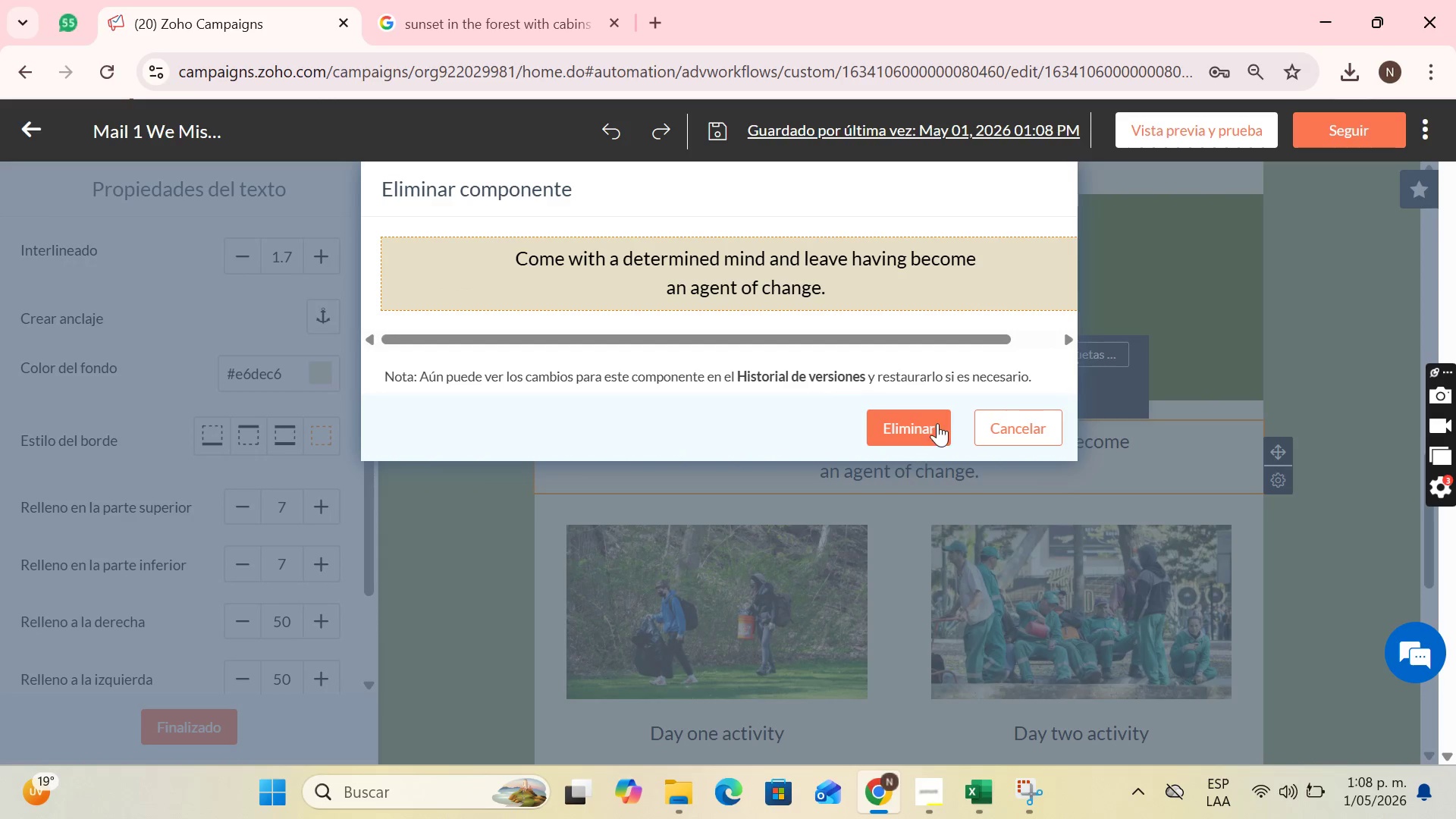 
left_click([939, 417])
 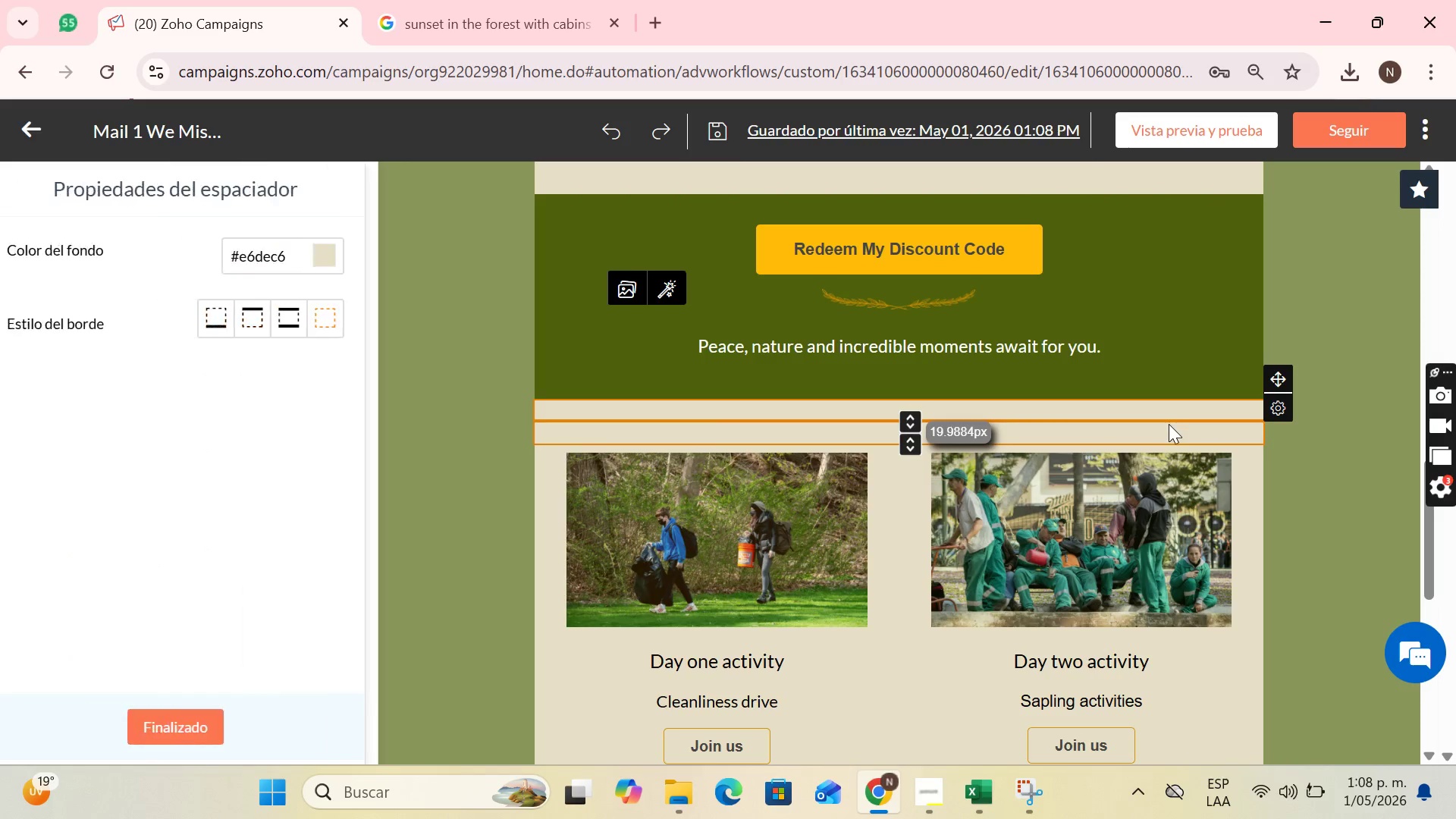 
left_click([1169, 425])
 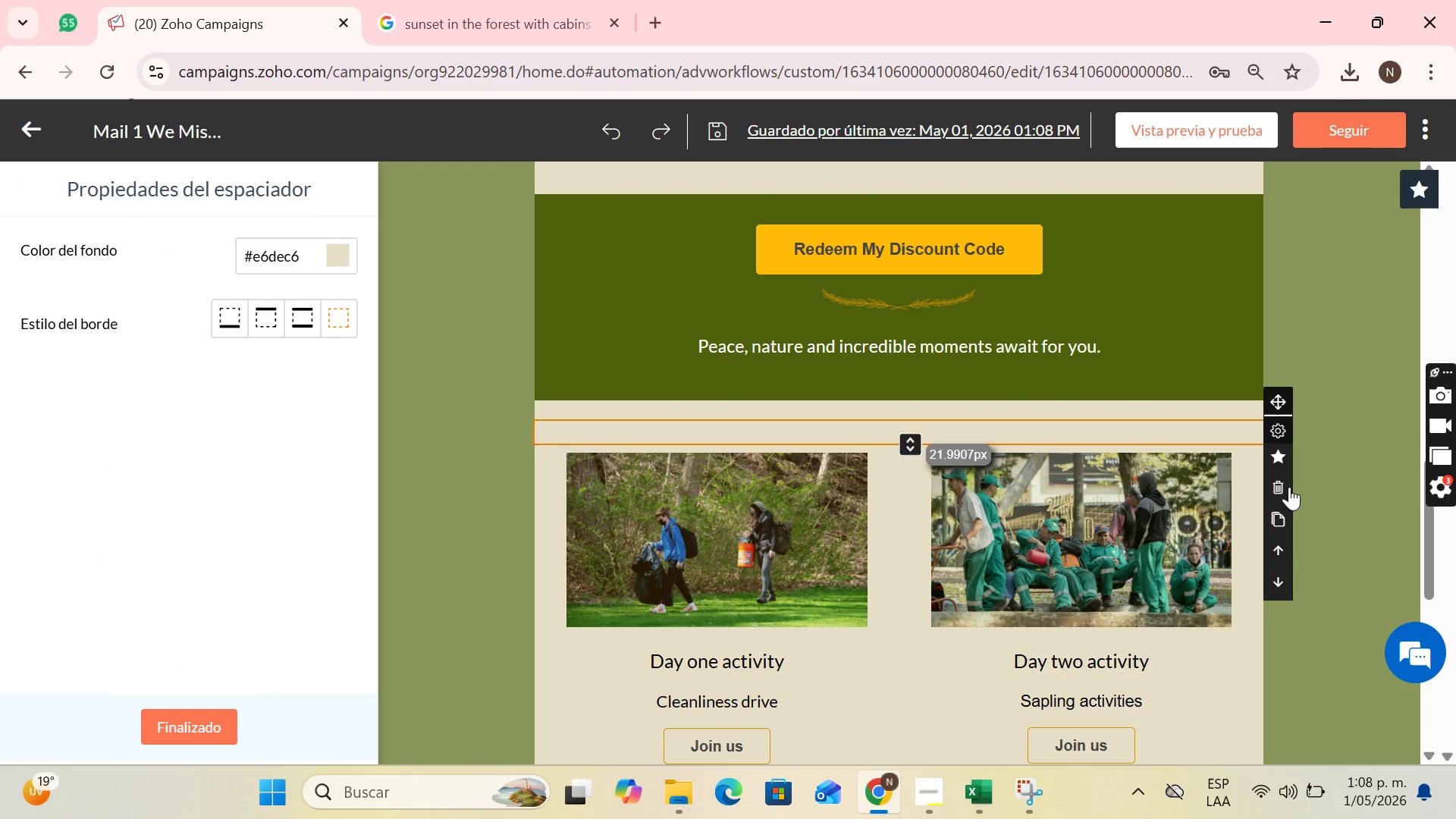 
left_click([1289, 487])
 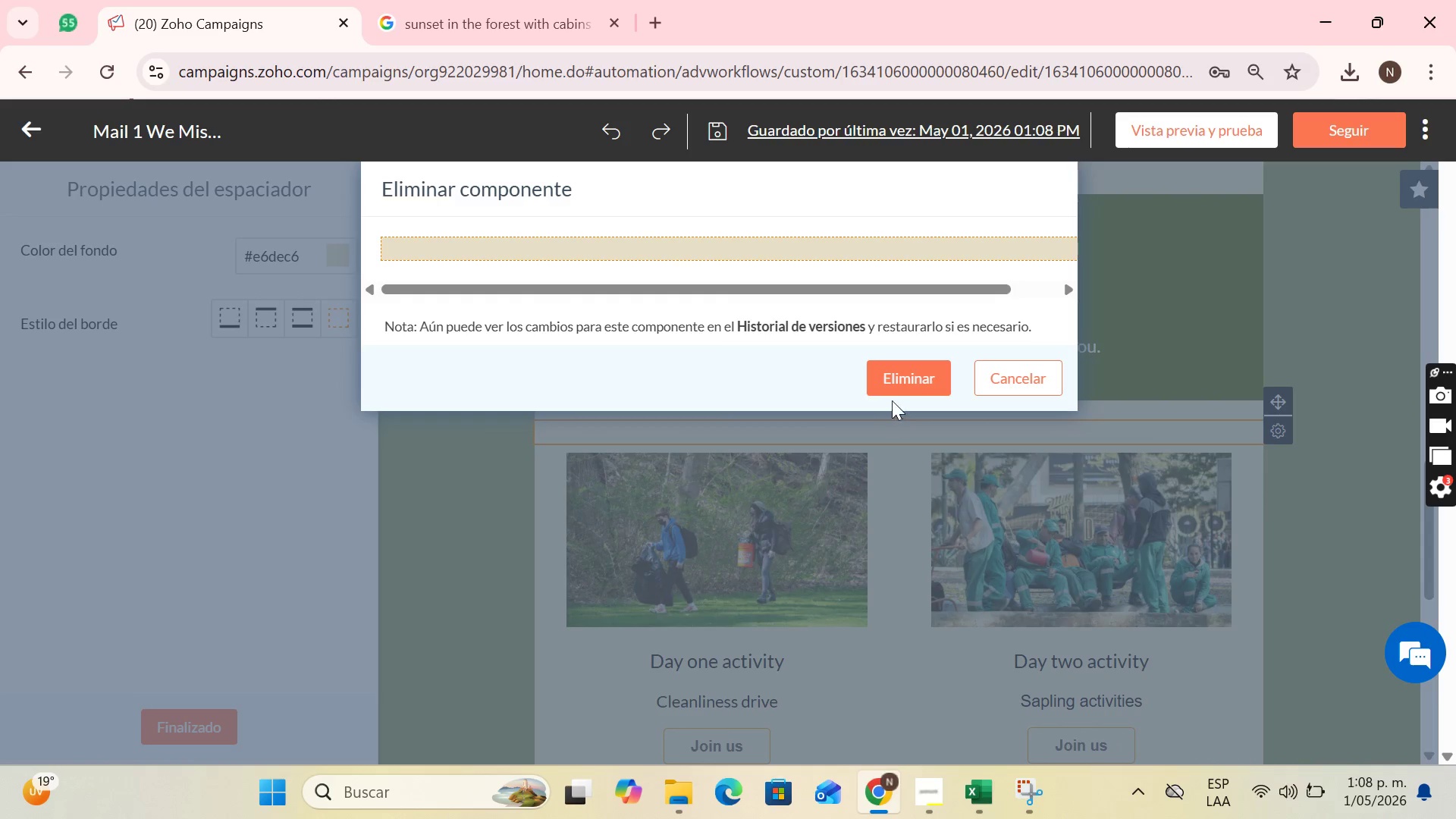 
left_click([896, 388])
 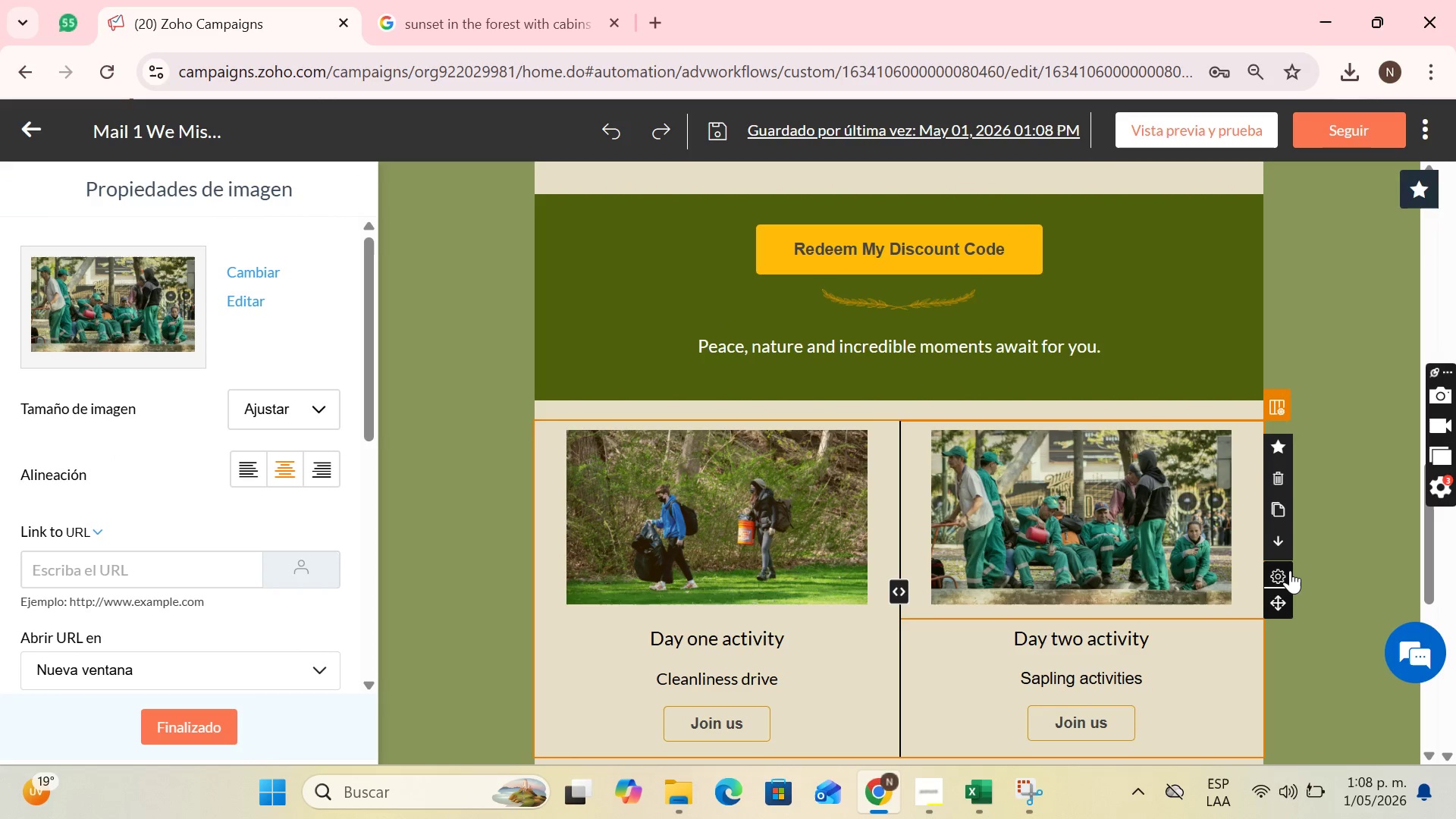 
left_click([1270, 475])
 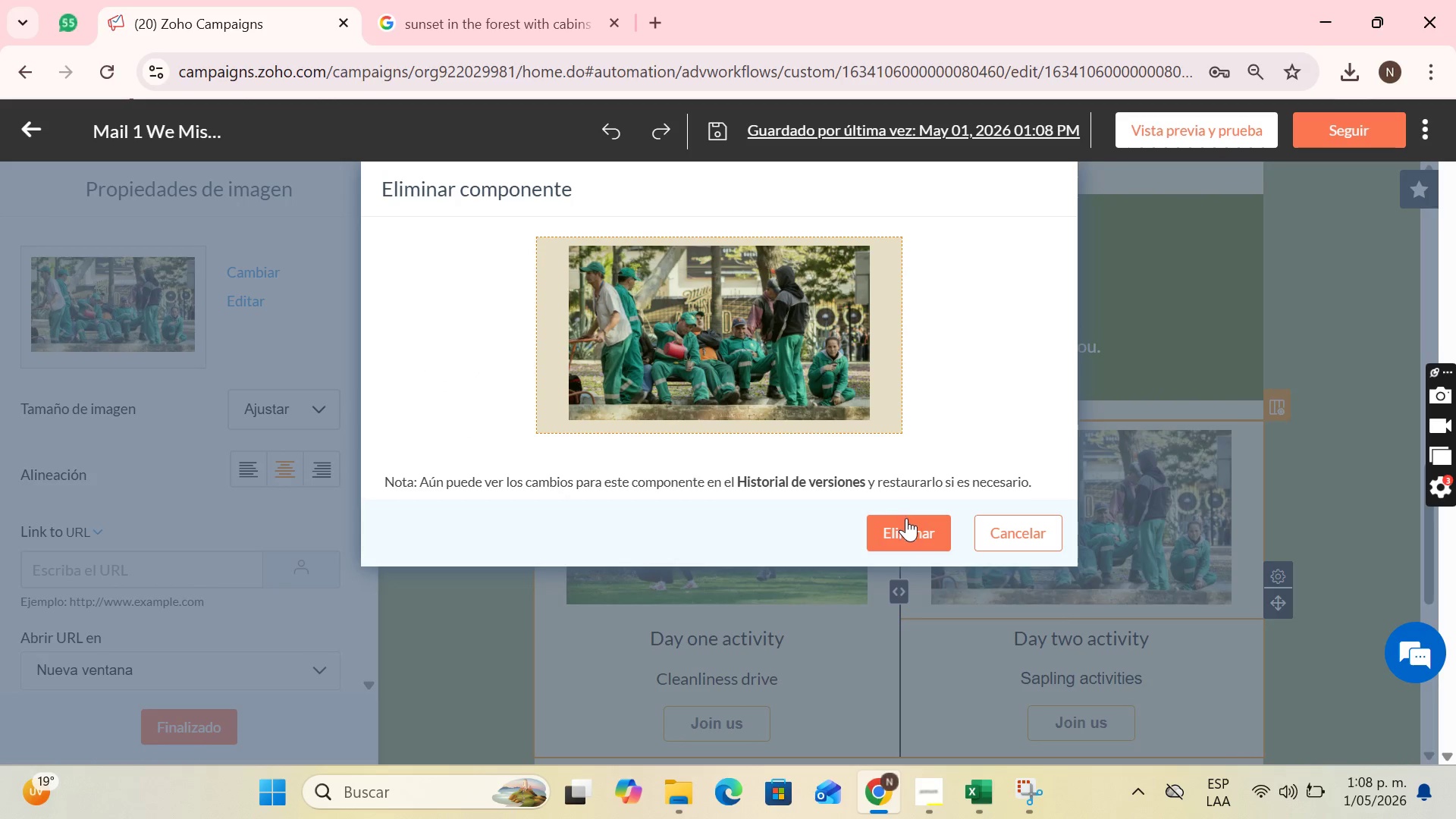 
left_click([906, 518])
 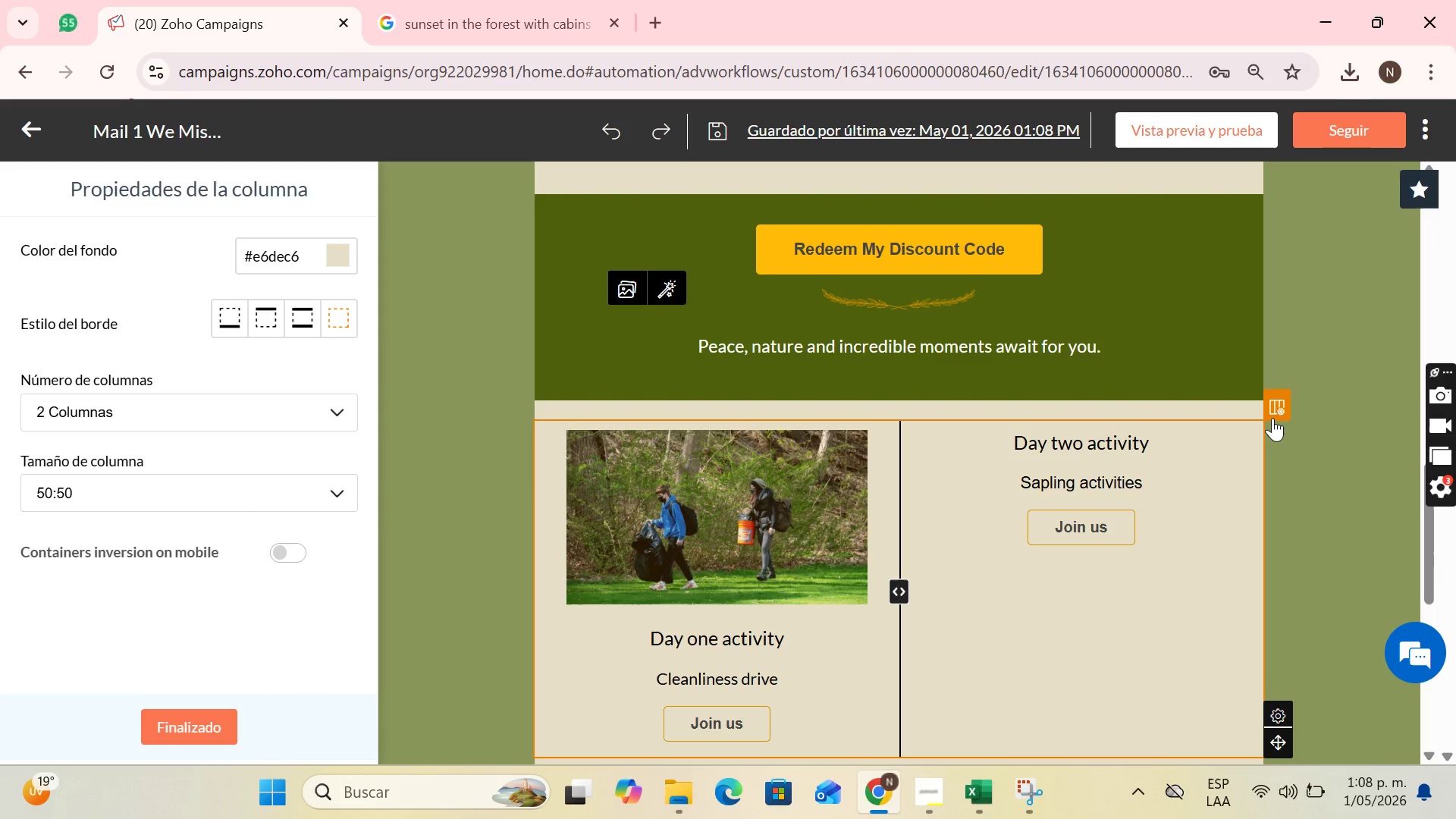 
left_click([1275, 400])
 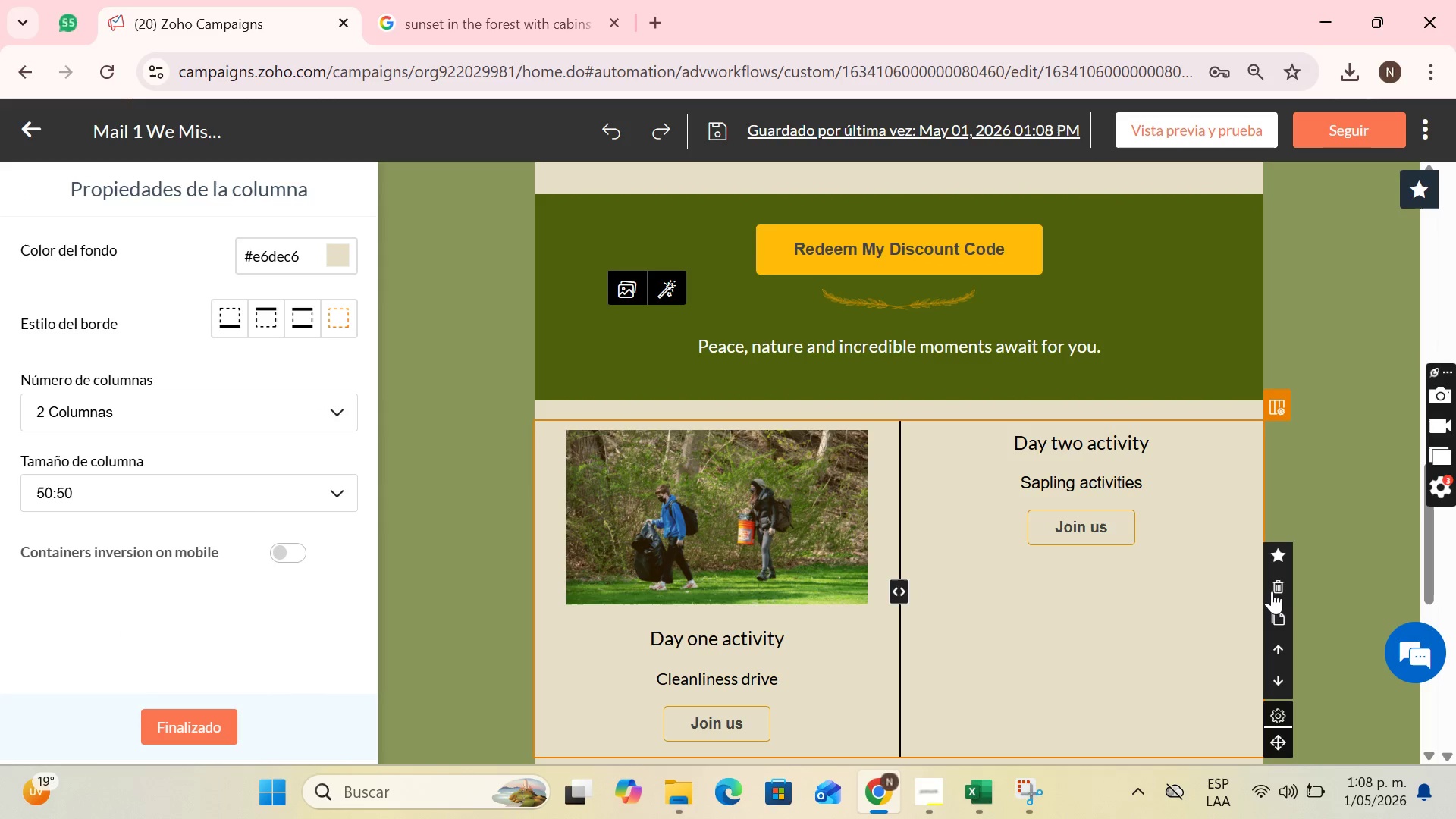 
left_click([1270, 581])
 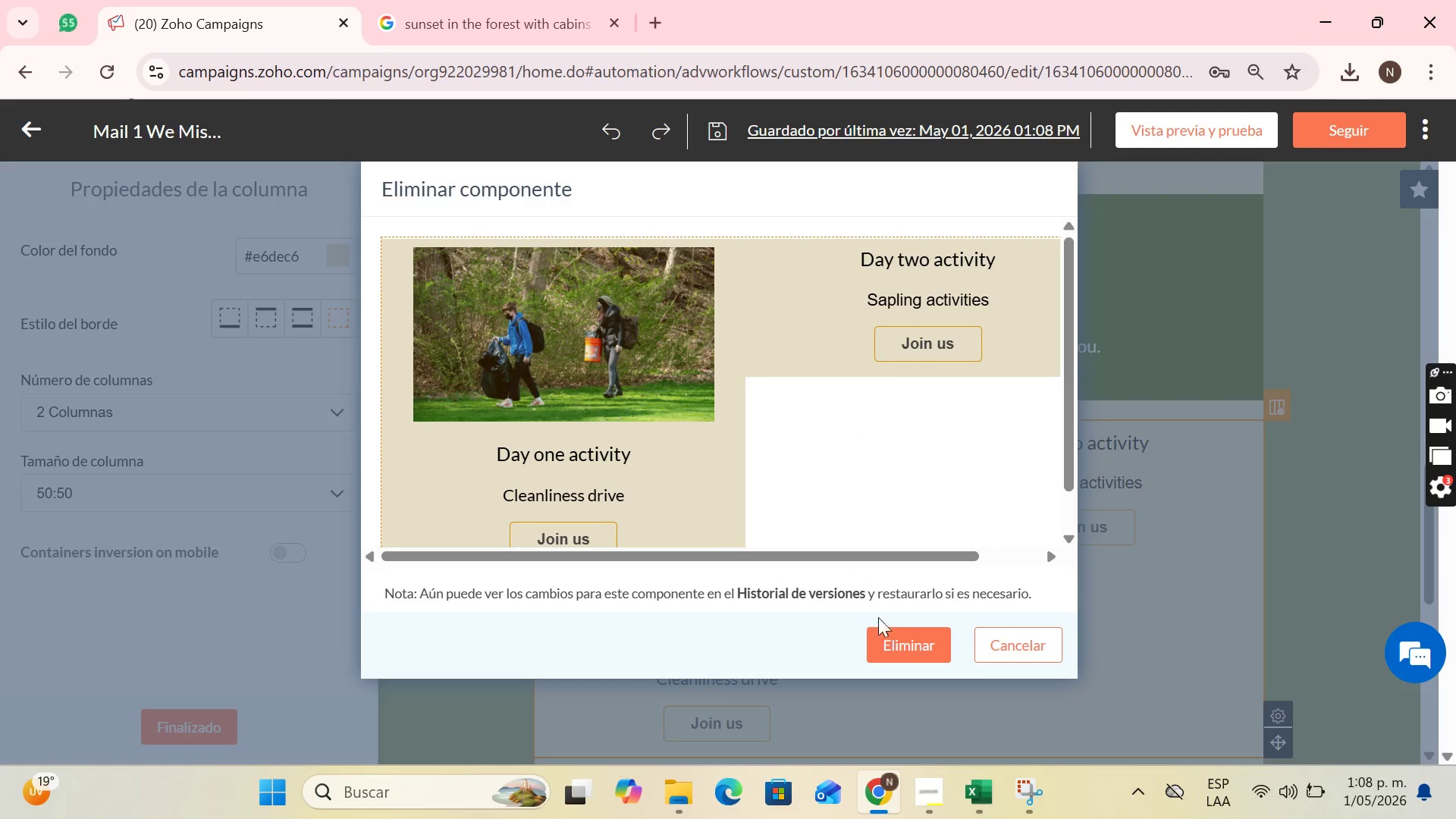 
left_click([894, 635])
 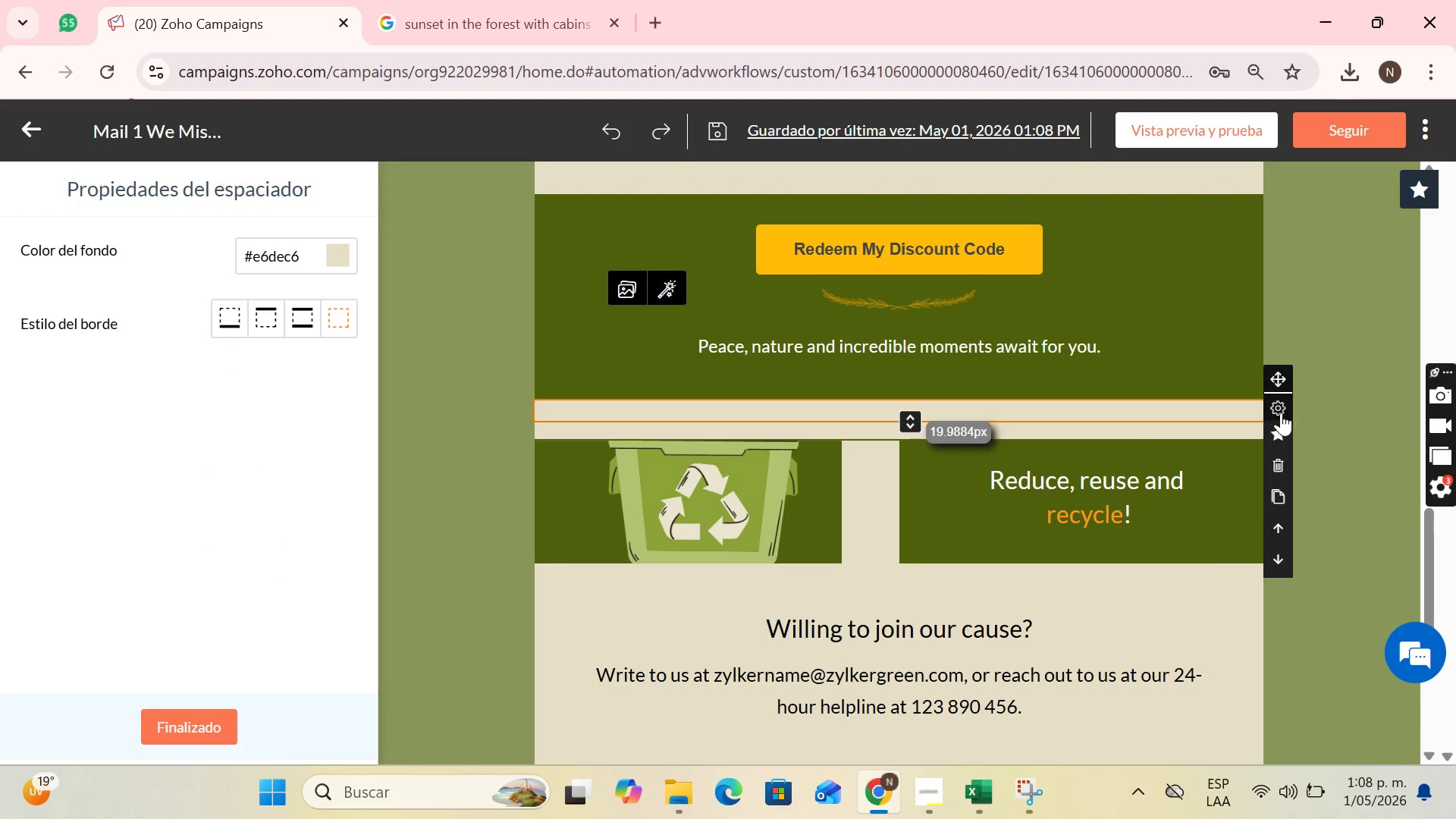 
left_click([1285, 459])
 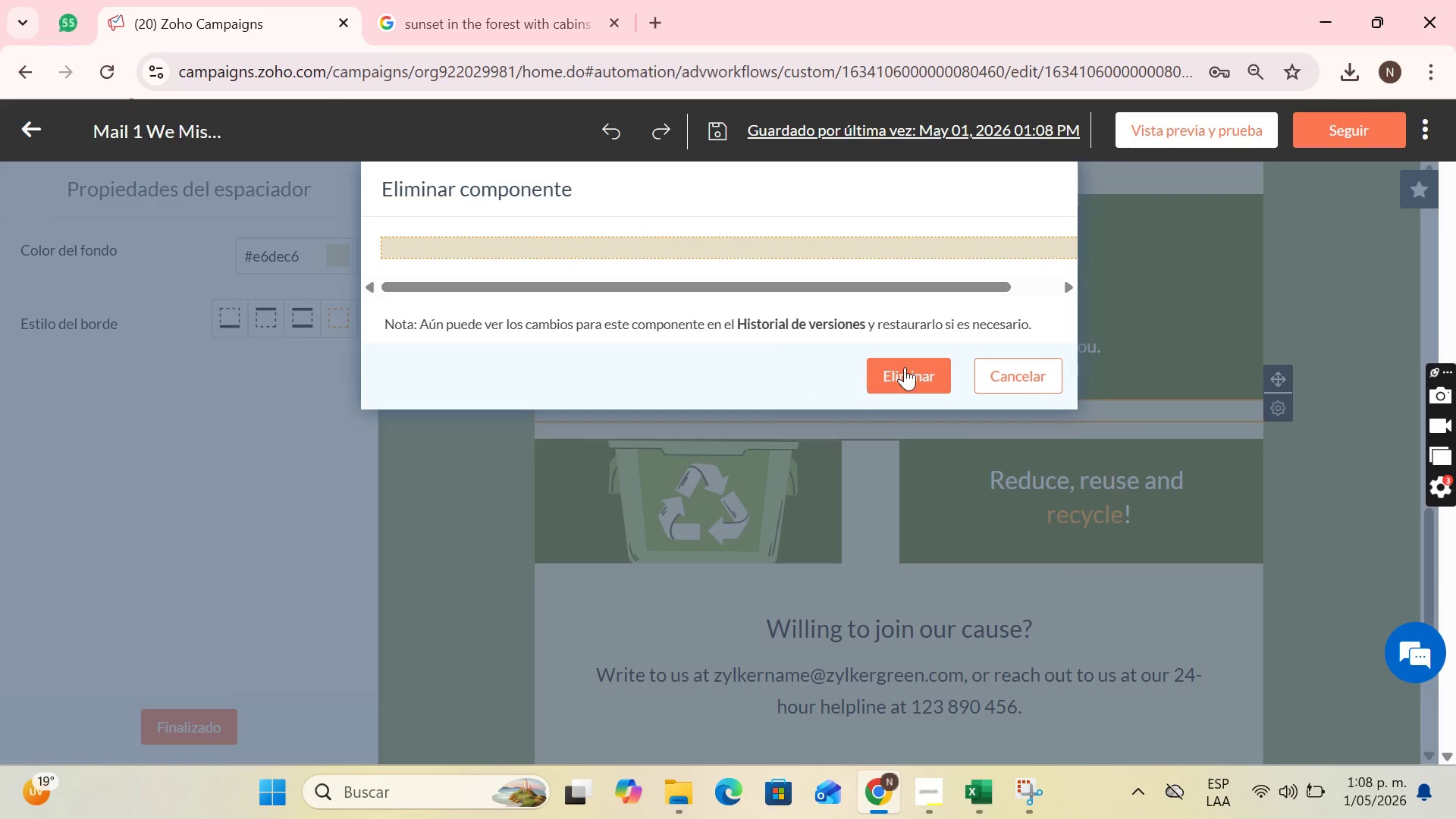 
left_click([905, 367])
 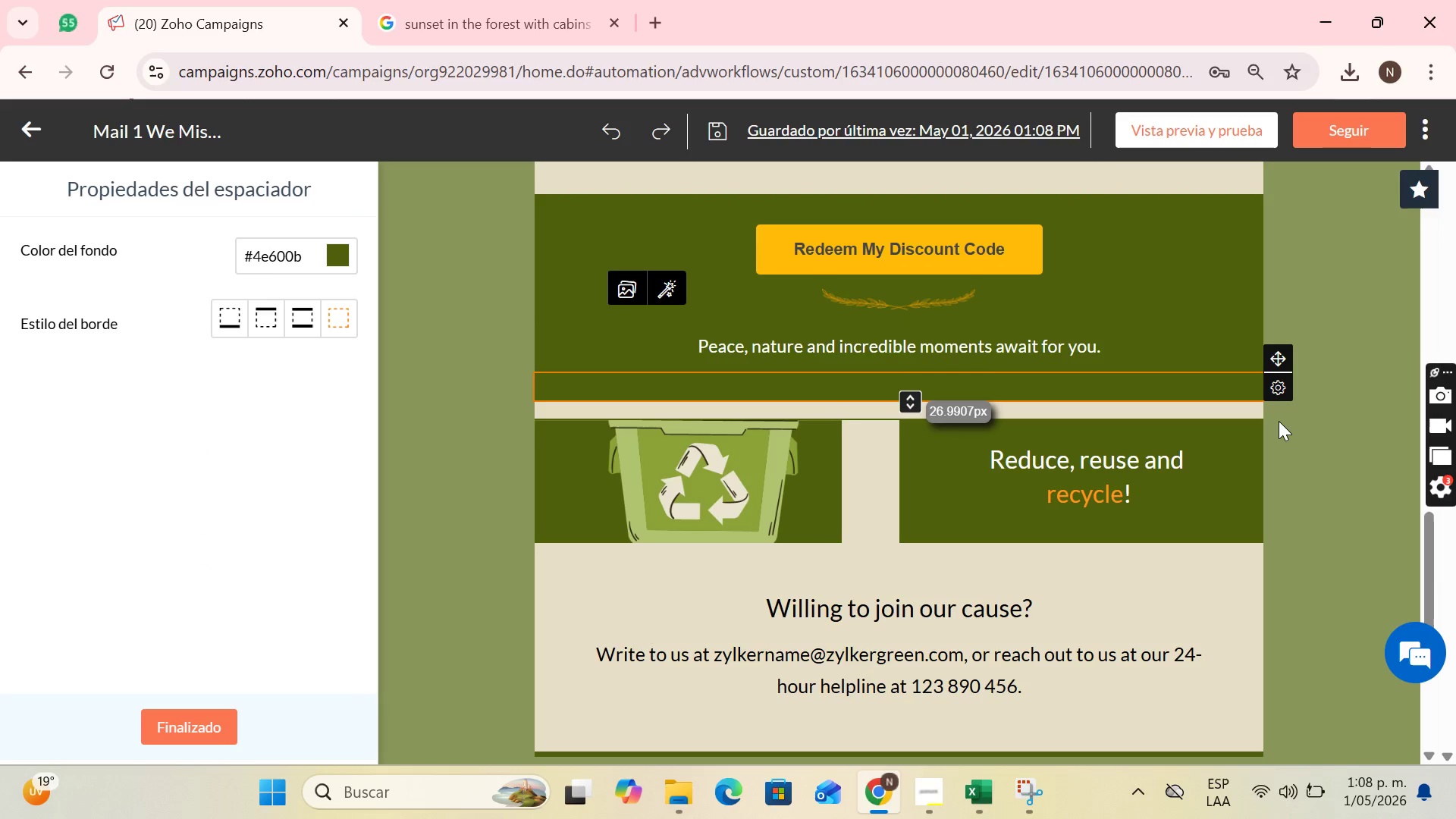 
wait(11.89)
 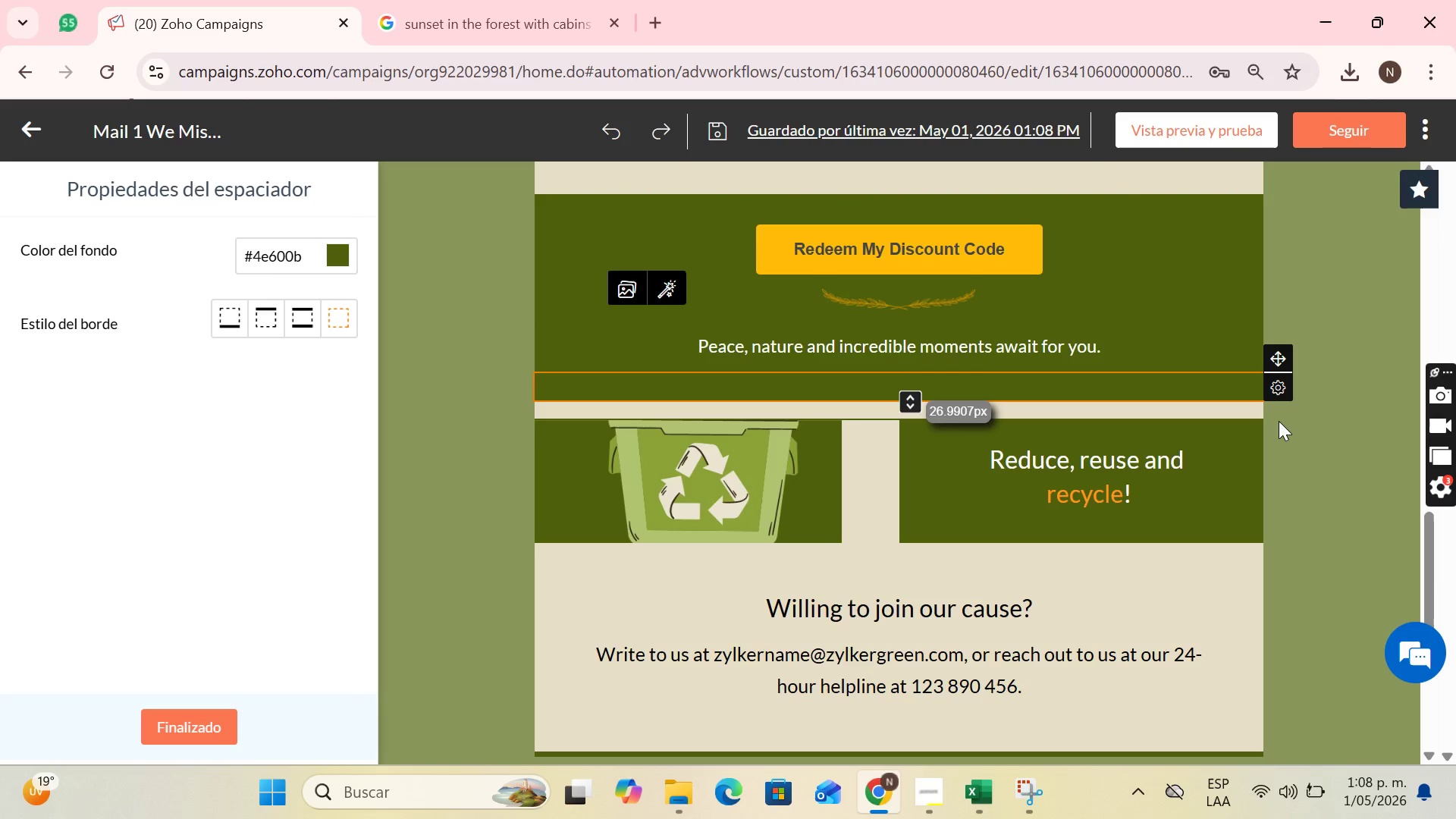 
left_click([1215, 435])
 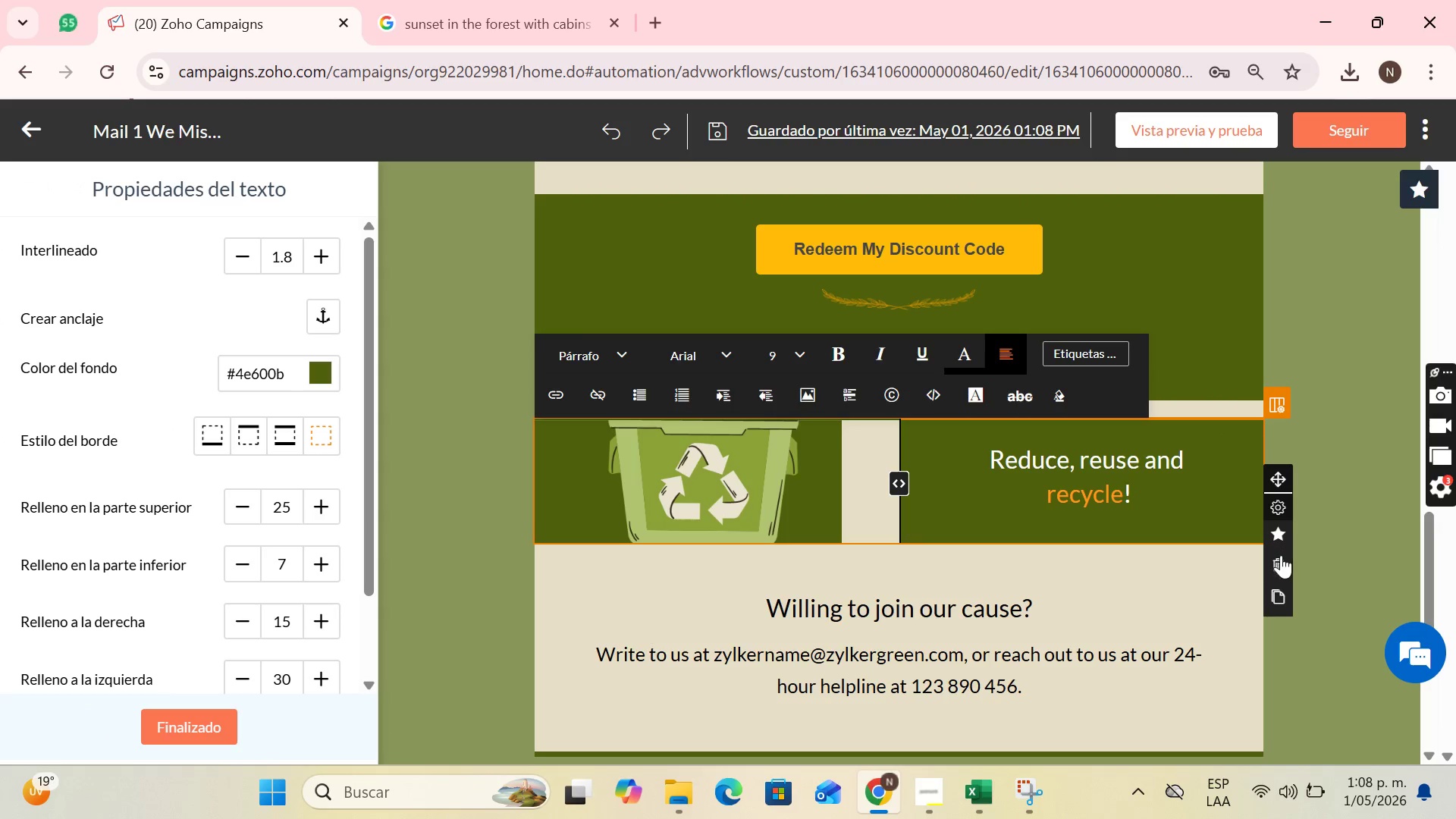 
left_click([1279, 563])
 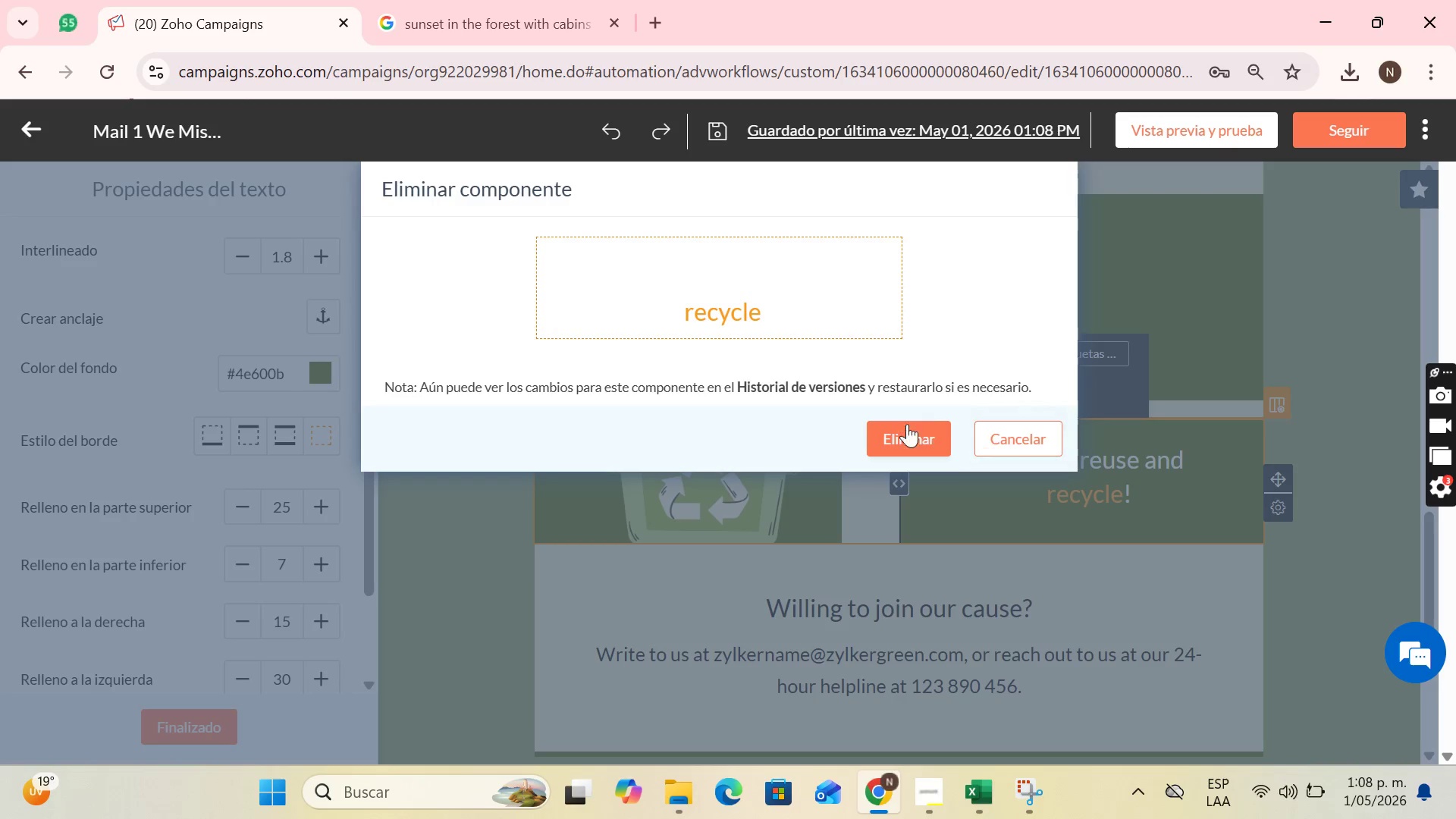 
left_click([905, 425])
 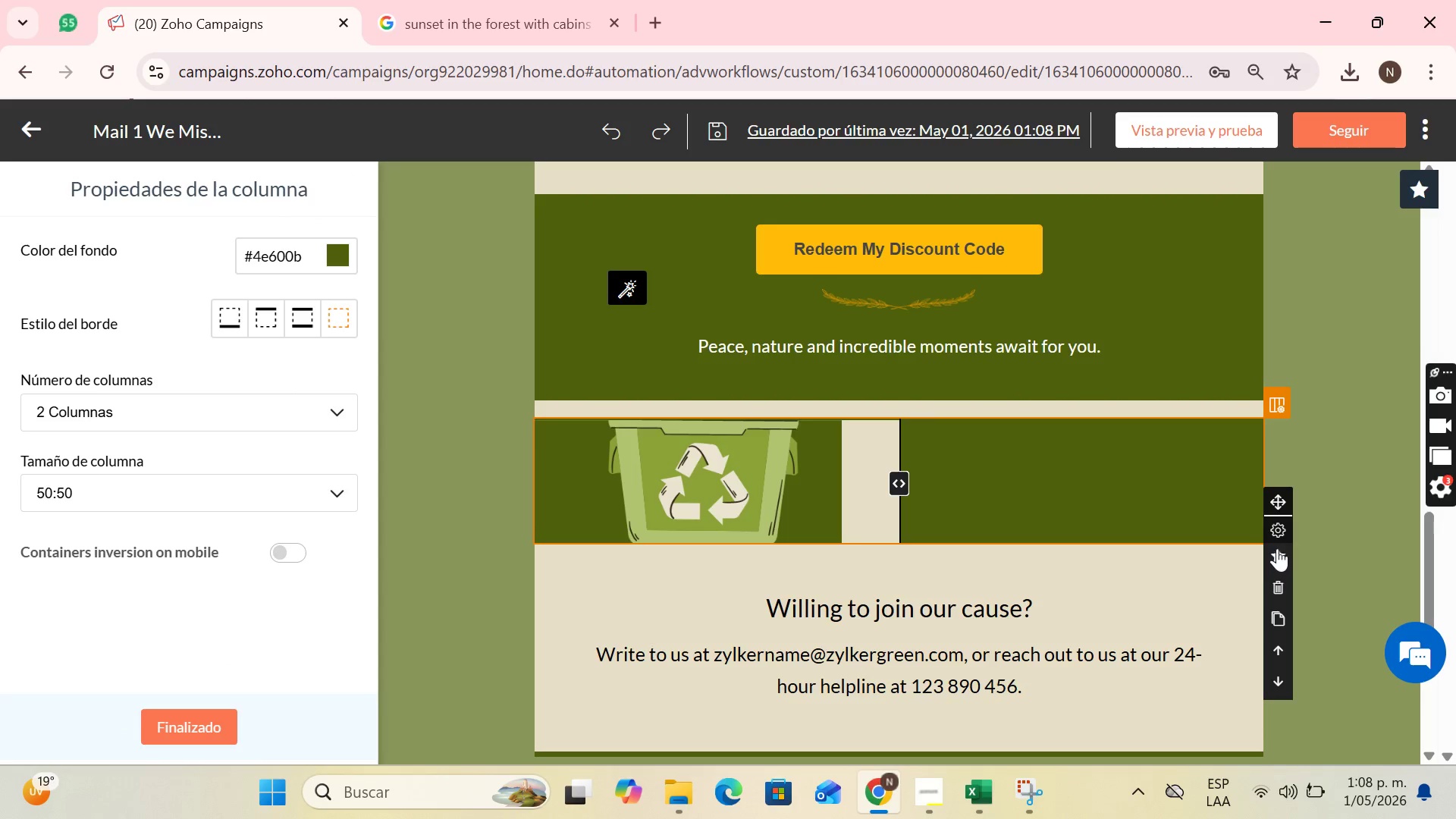 
left_click([1277, 582])
 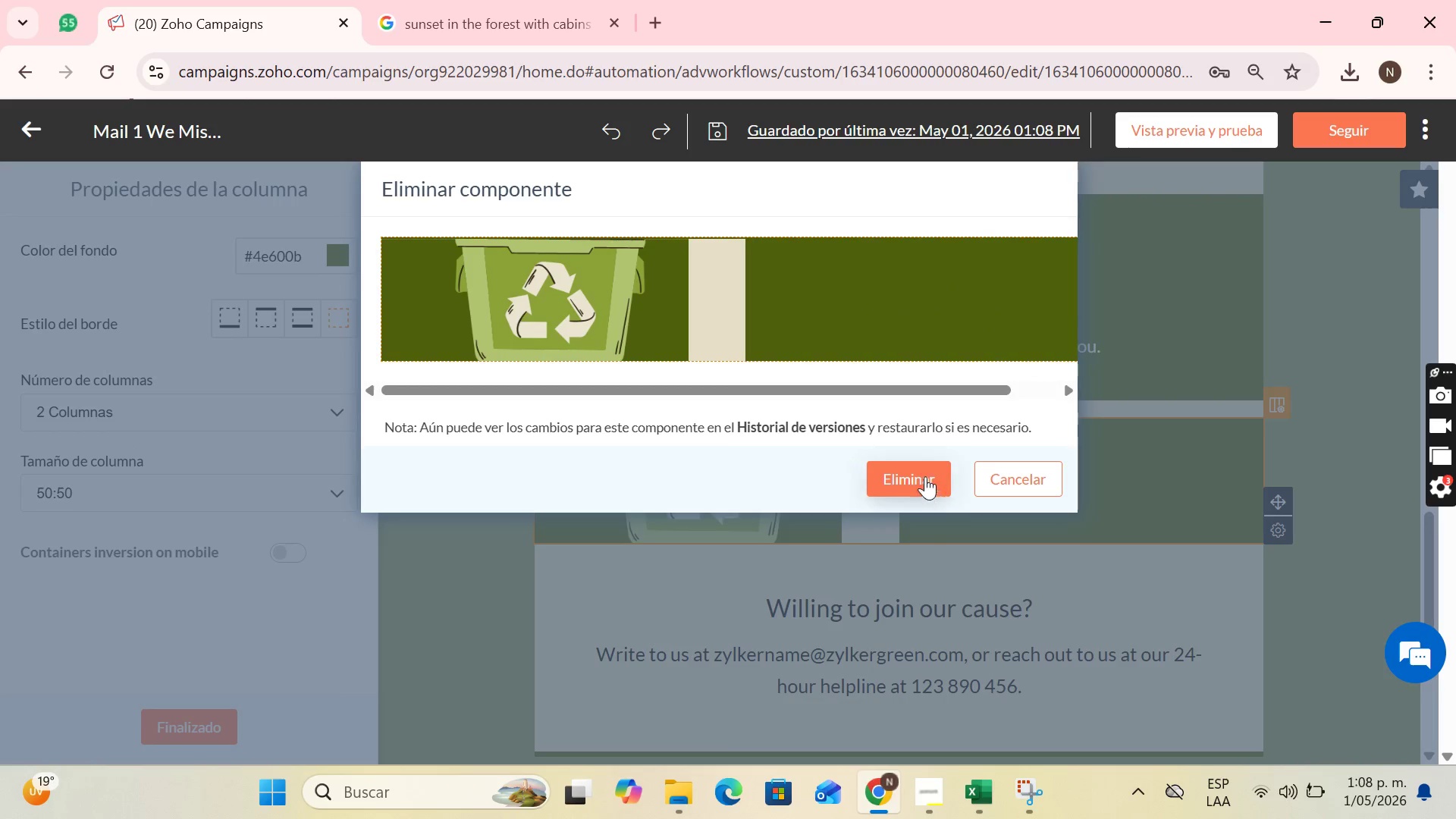 
left_click([912, 470])
 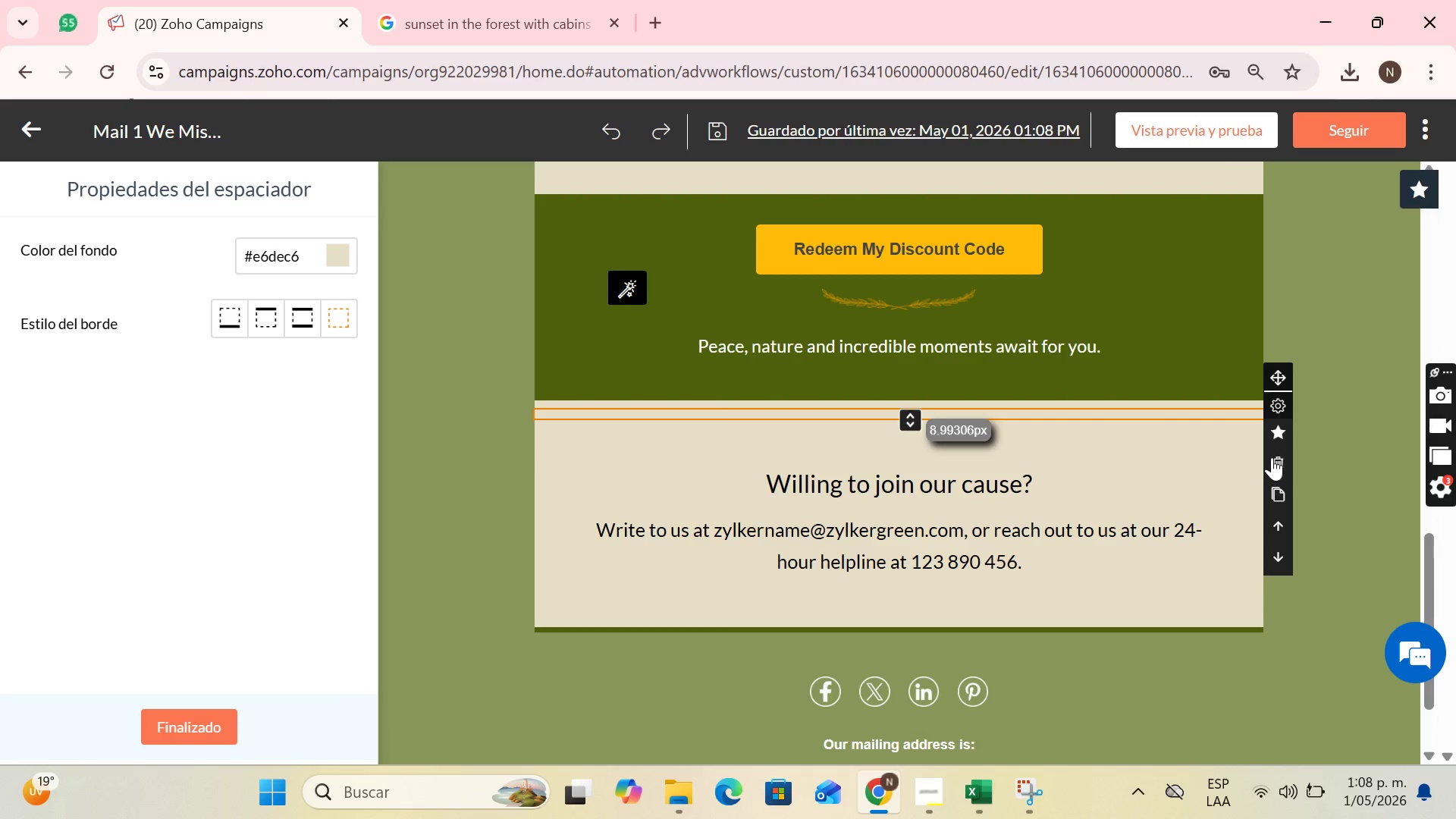 
left_click([1272, 460])
 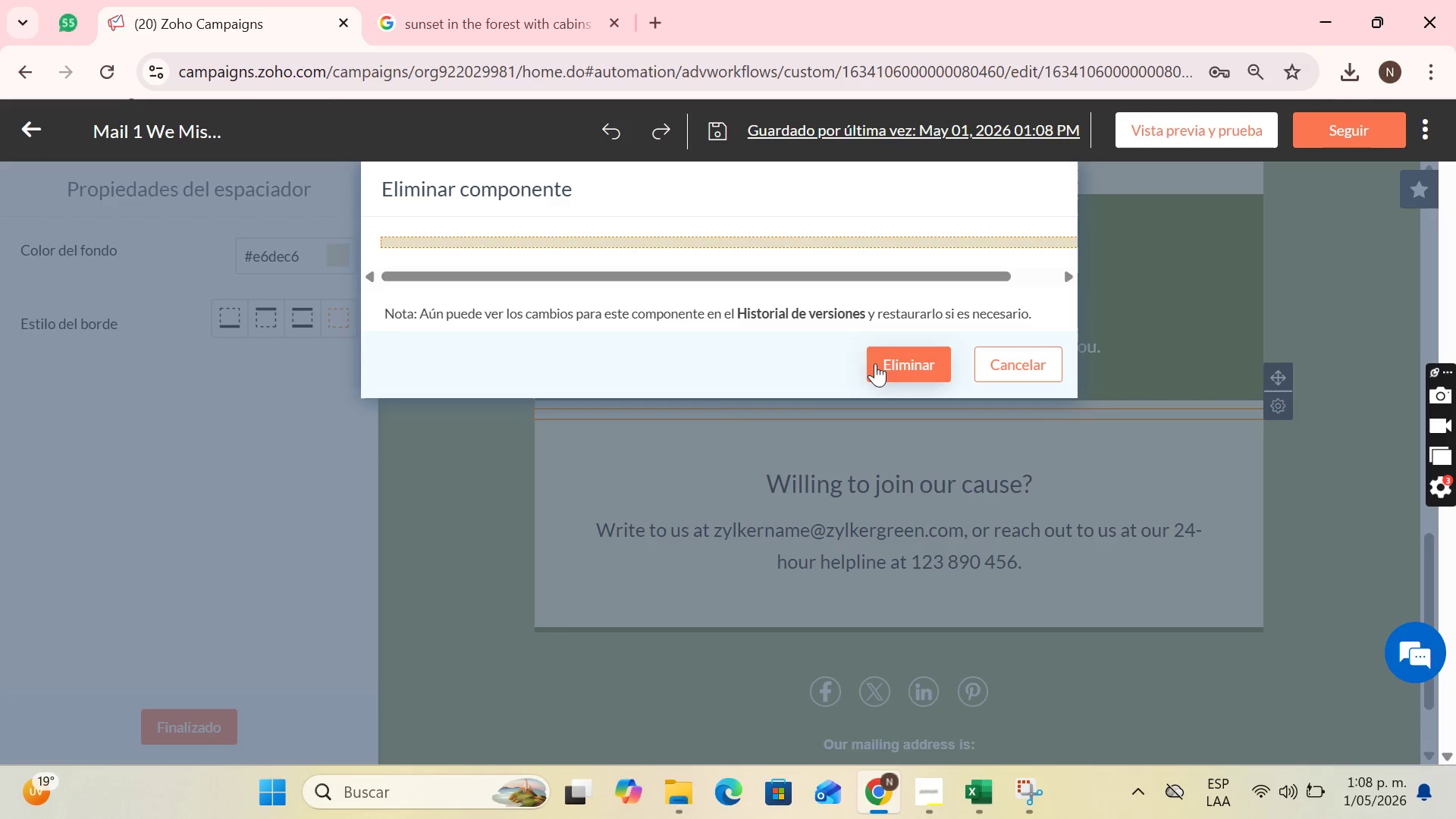 
left_click([883, 363])
 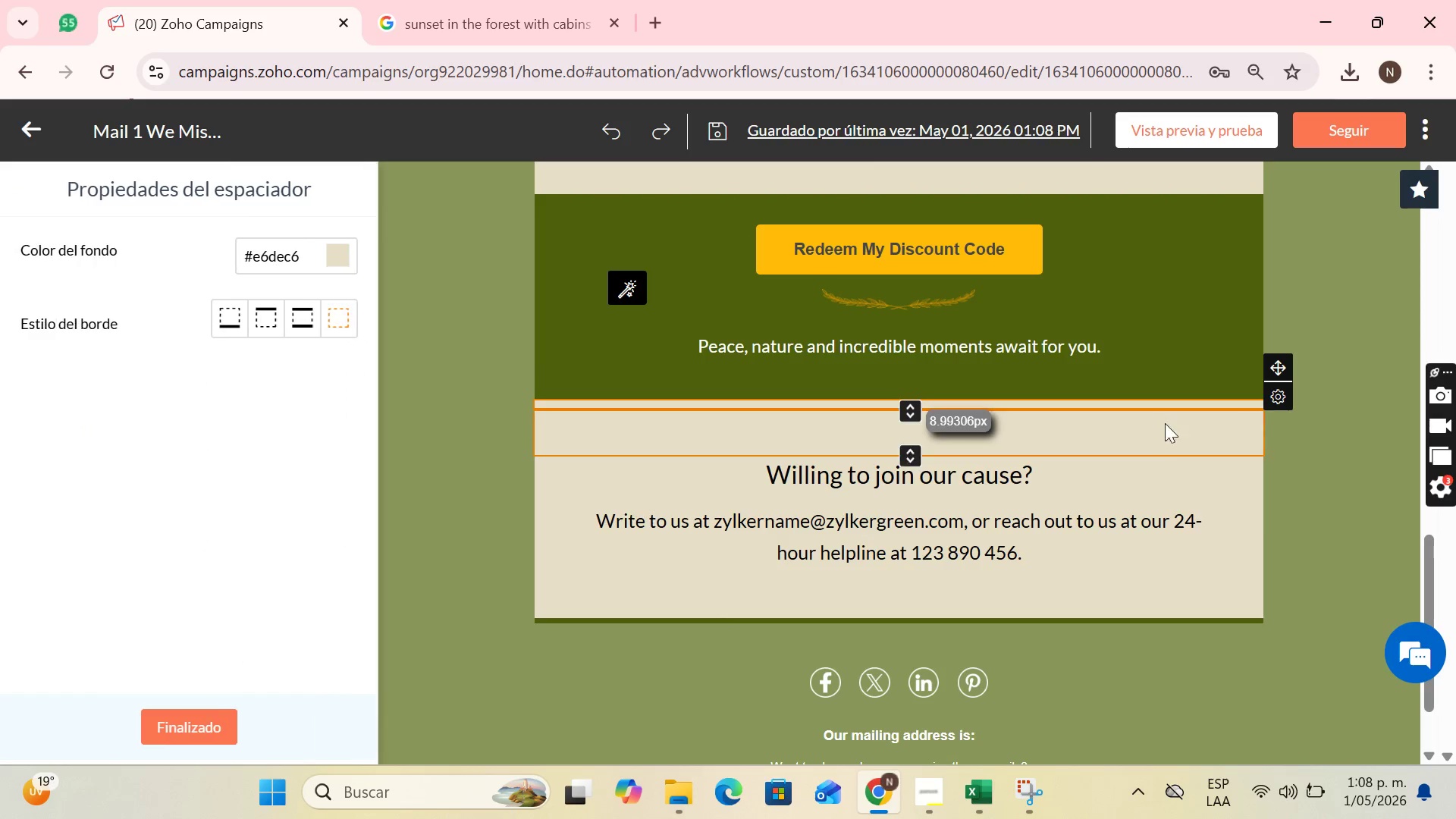 
left_click([1166, 434])
 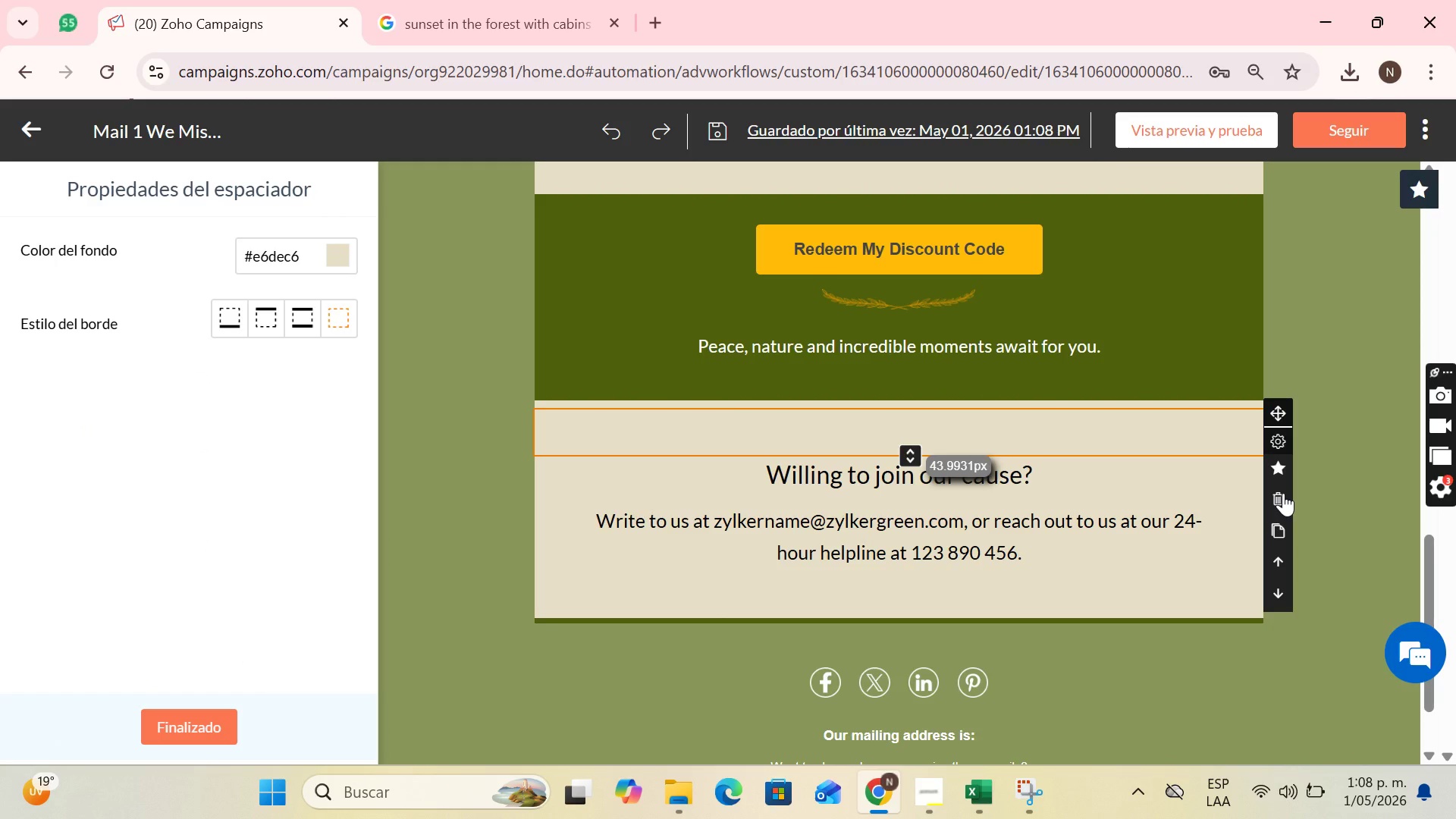 
left_click([1283, 493])
 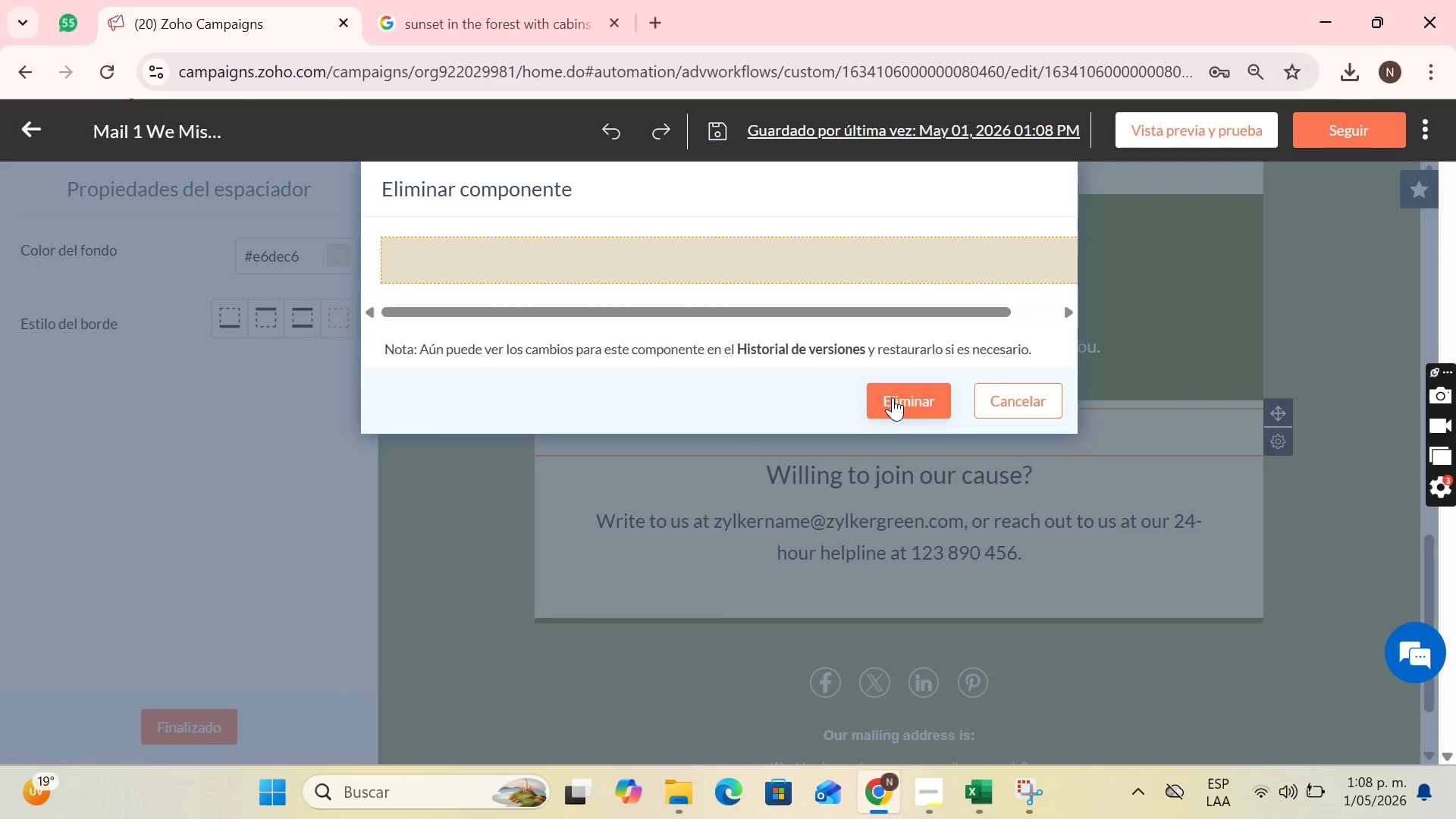 
left_click([898, 391])
 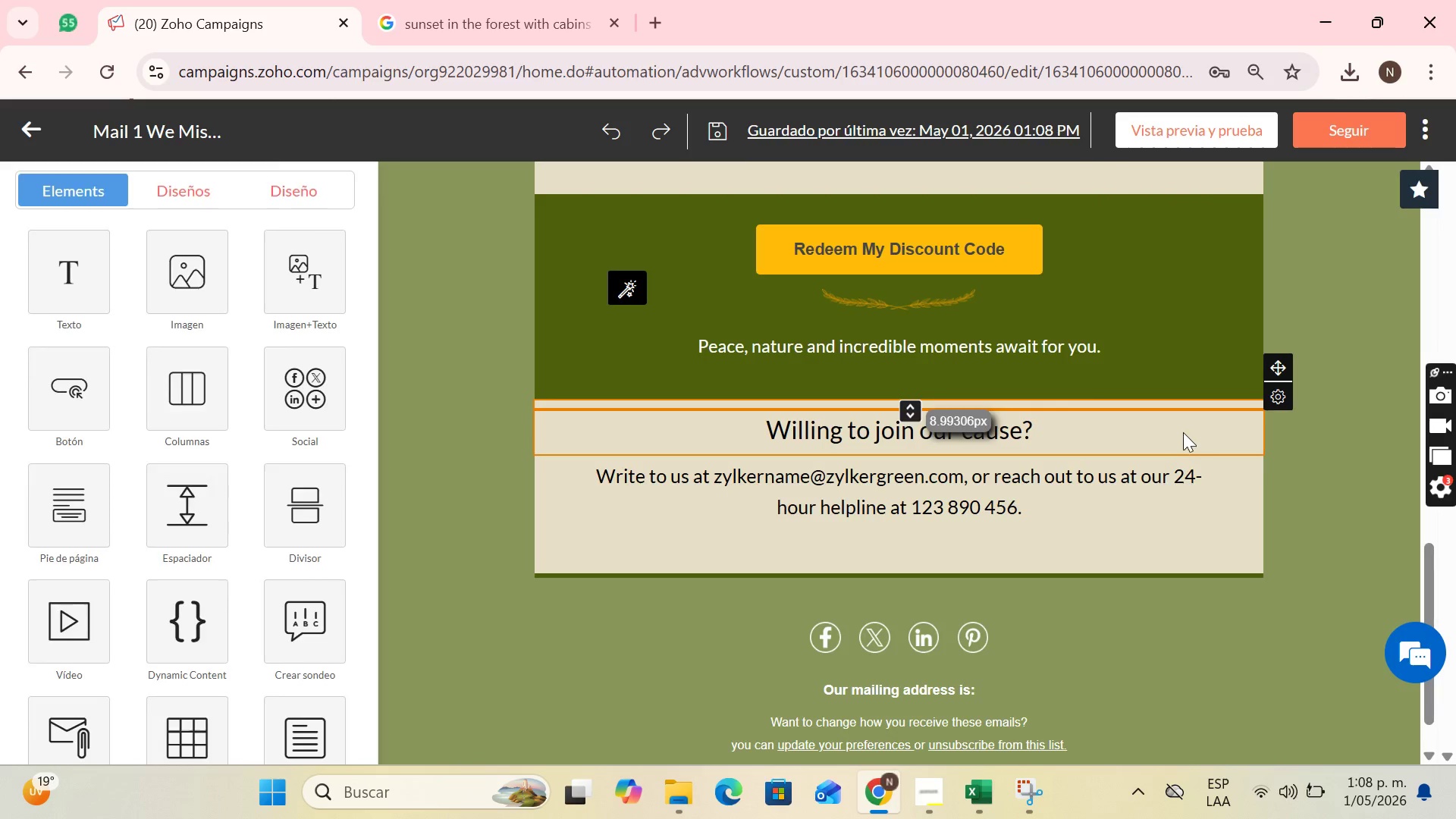 
left_click([1180, 433])
 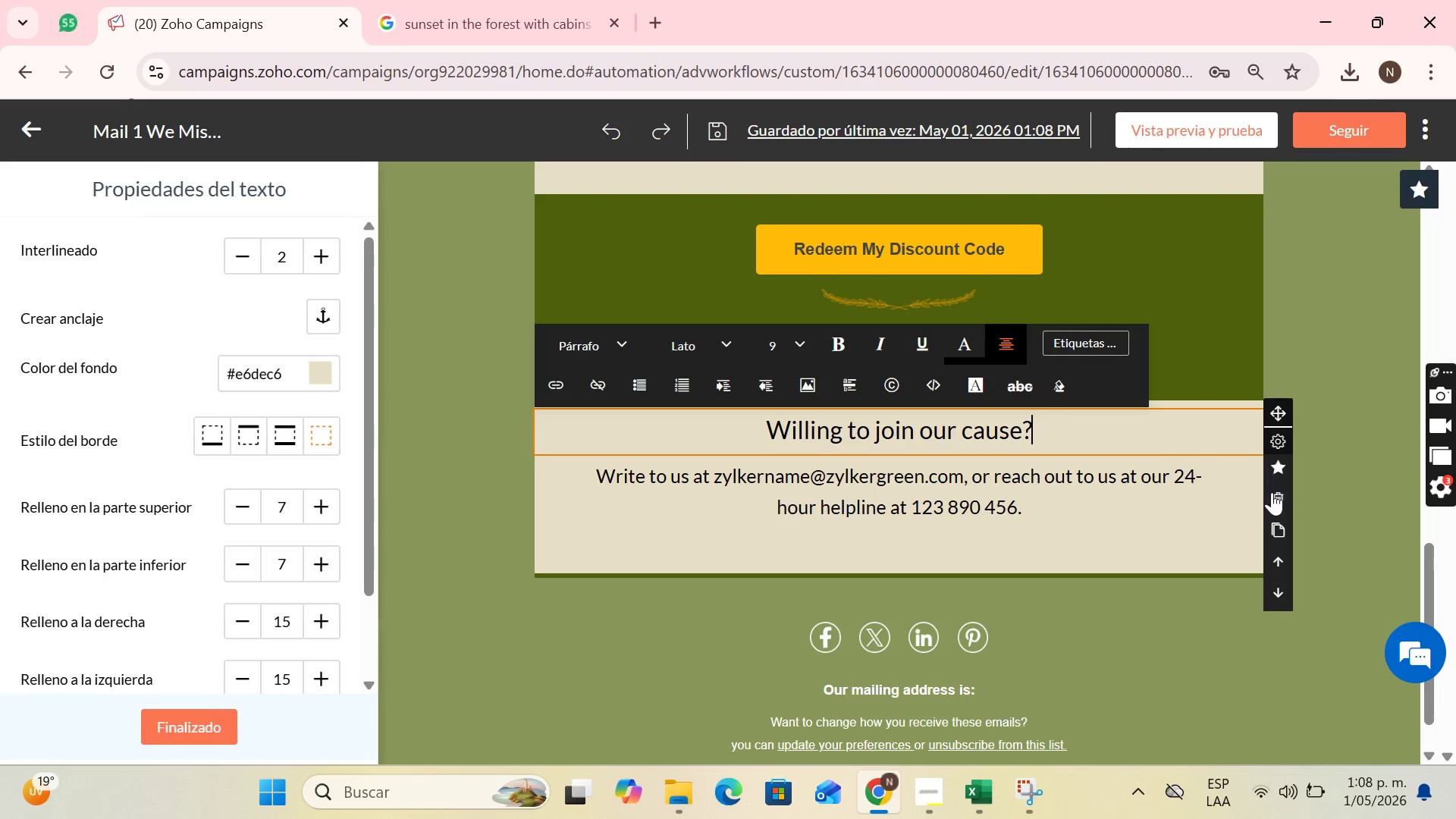 
left_click([1272, 492])
 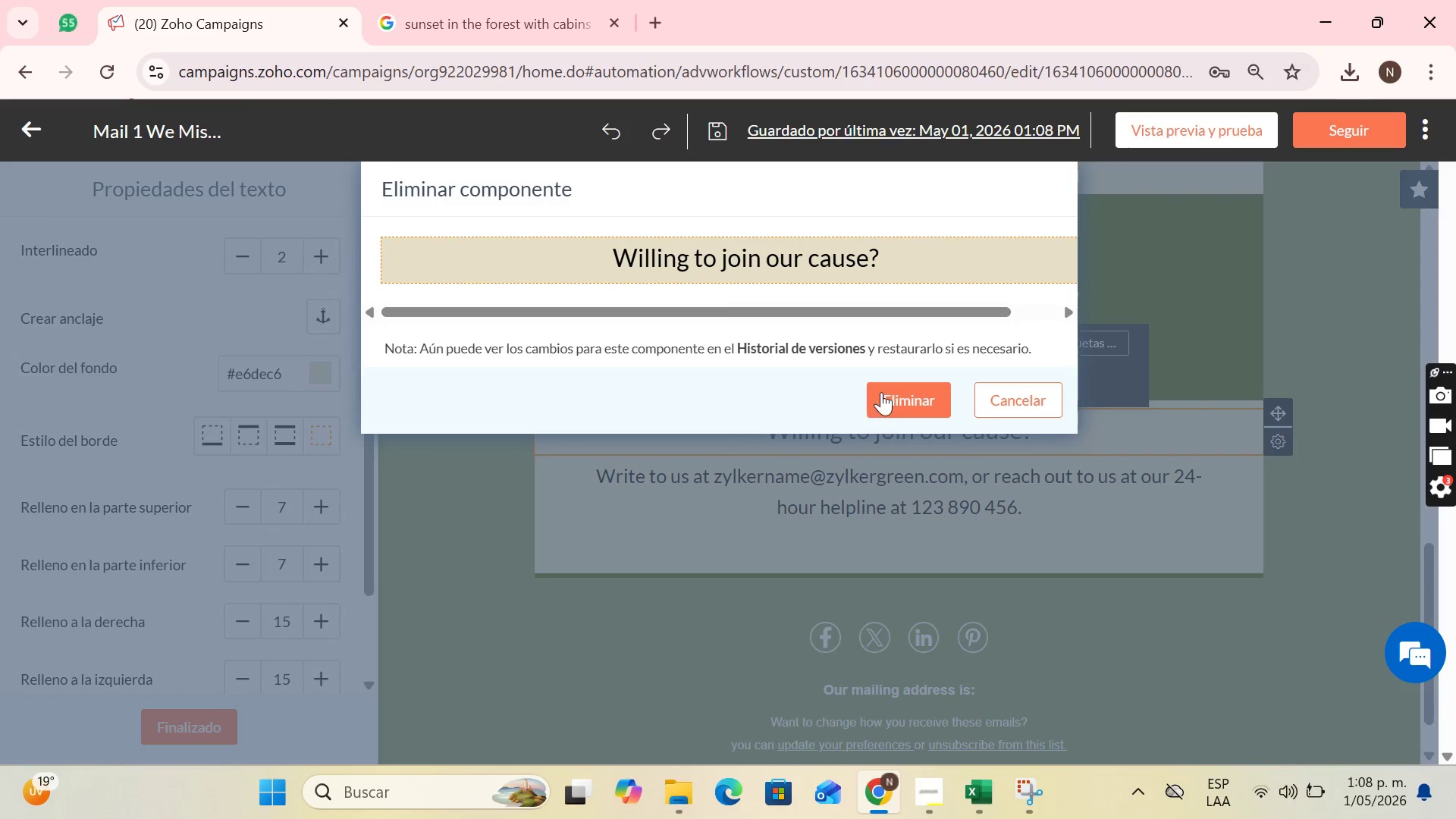 
left_click([910, 394])
 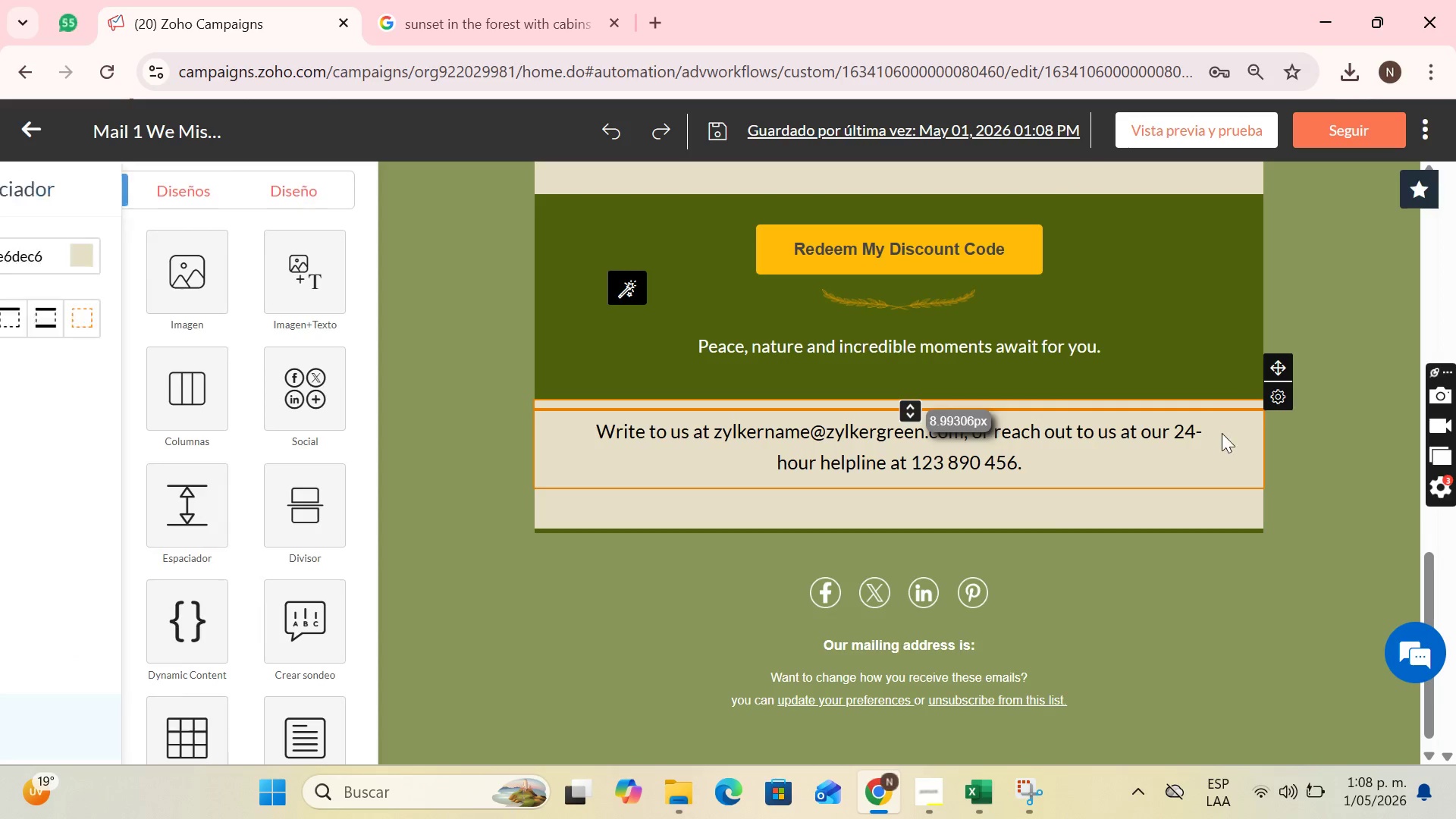 
left_click([1222, 433])
 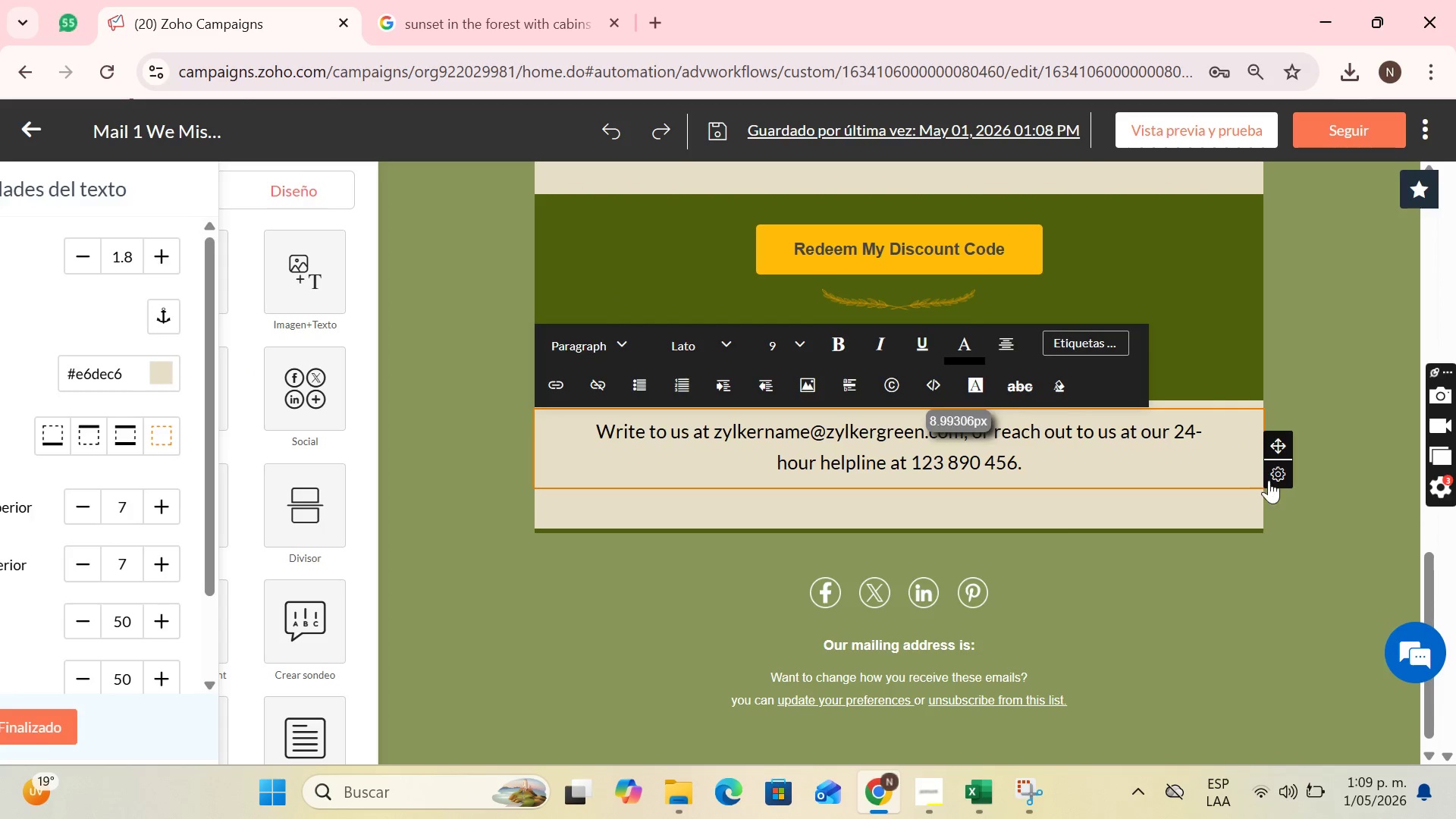 
left_click([1269, 480])
 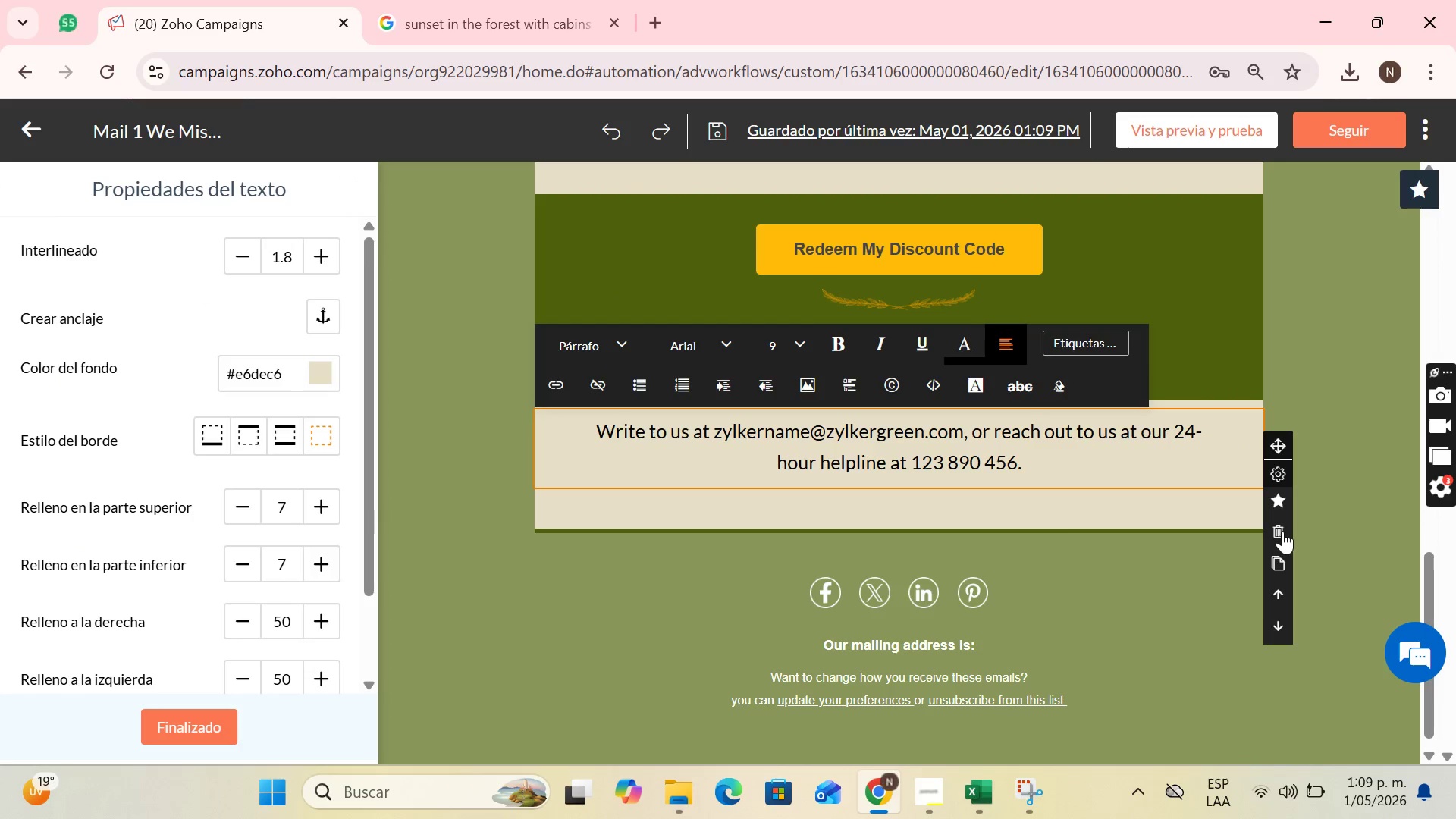 
left_click([1283, 532])
 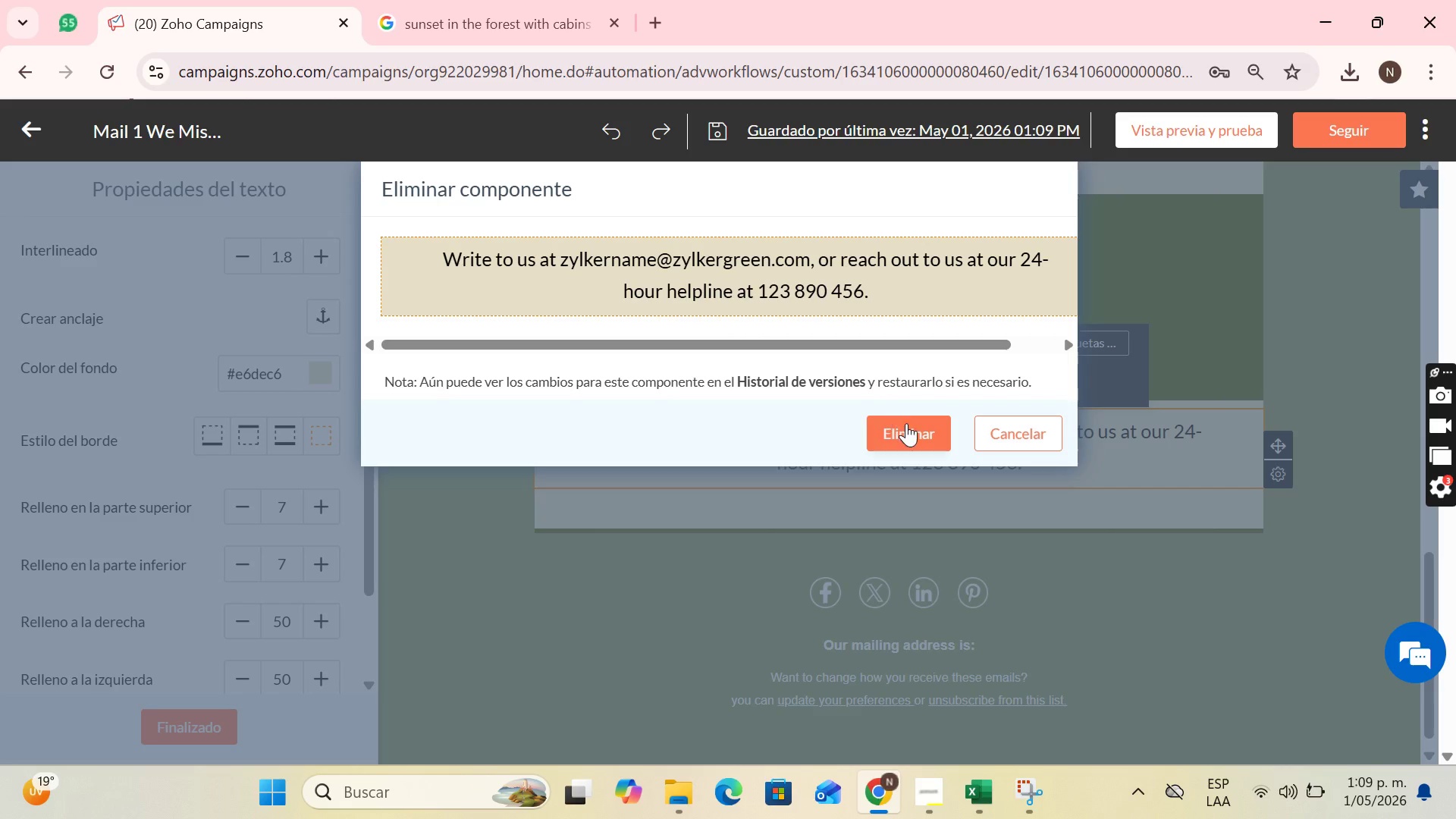 
left_click([906, 423])
 